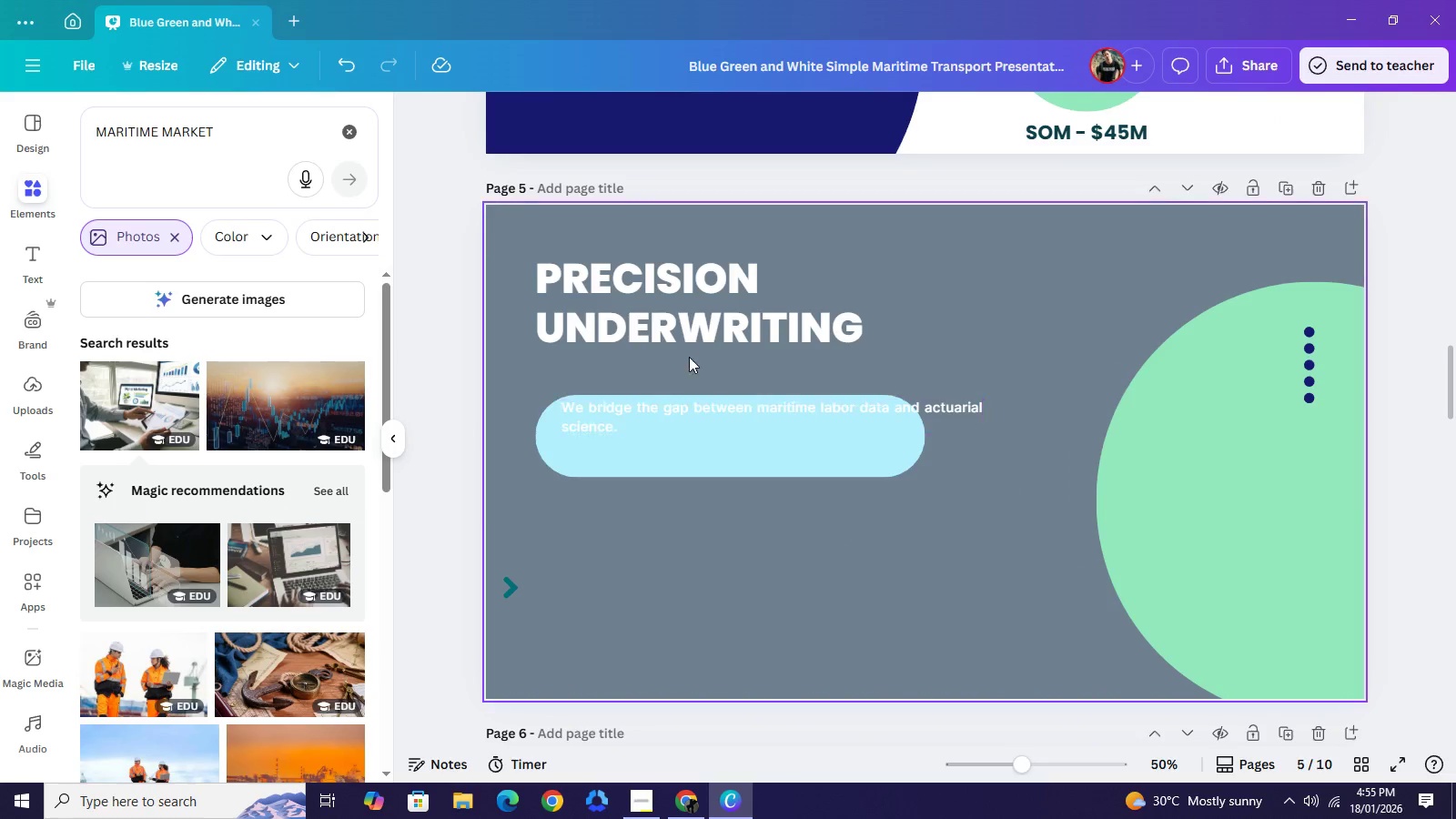 
left_click([724, 329])
 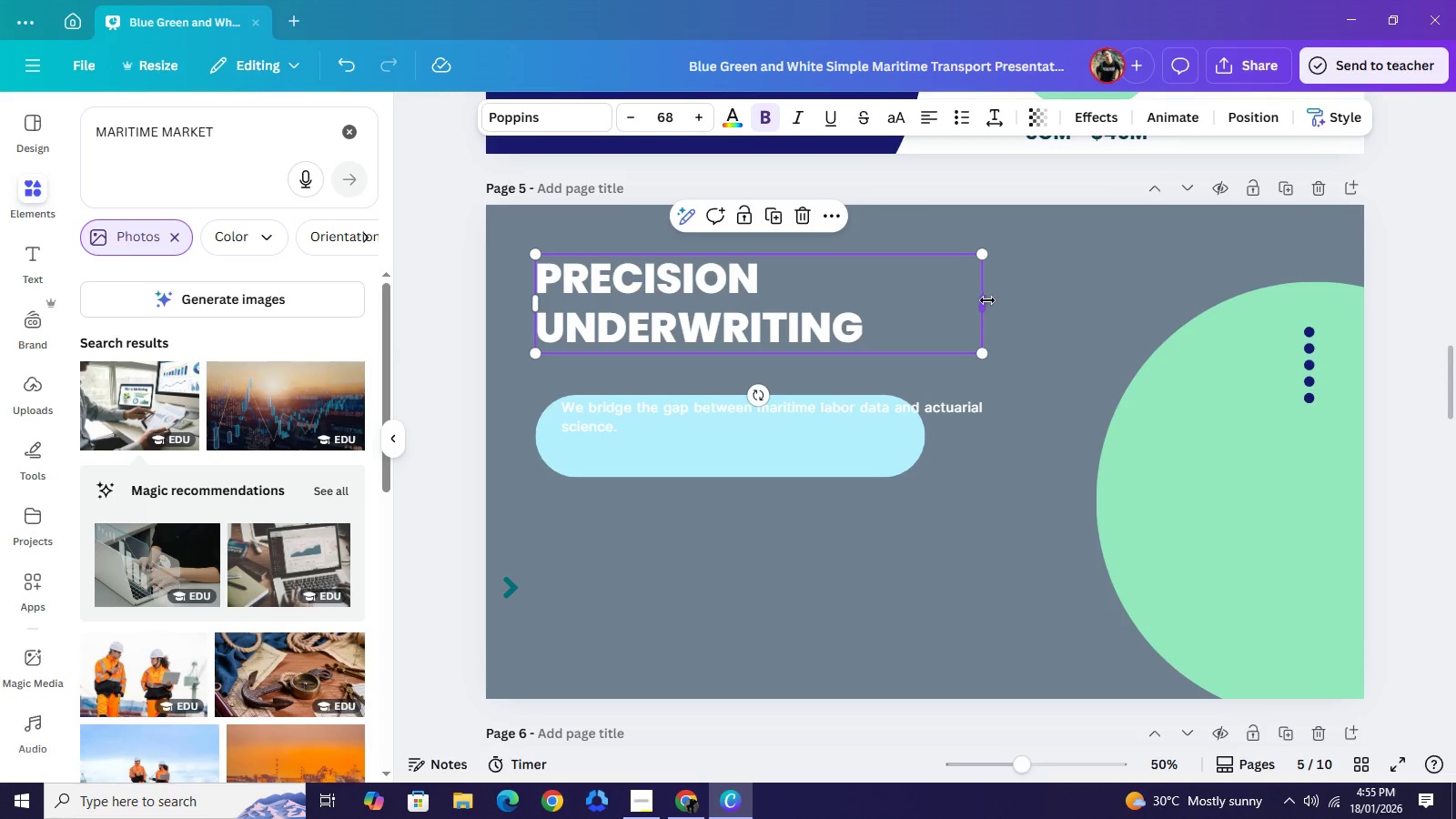 
left_click_drag(start_coordinate=[986, 300], to_coordinate=[1282, 286])
 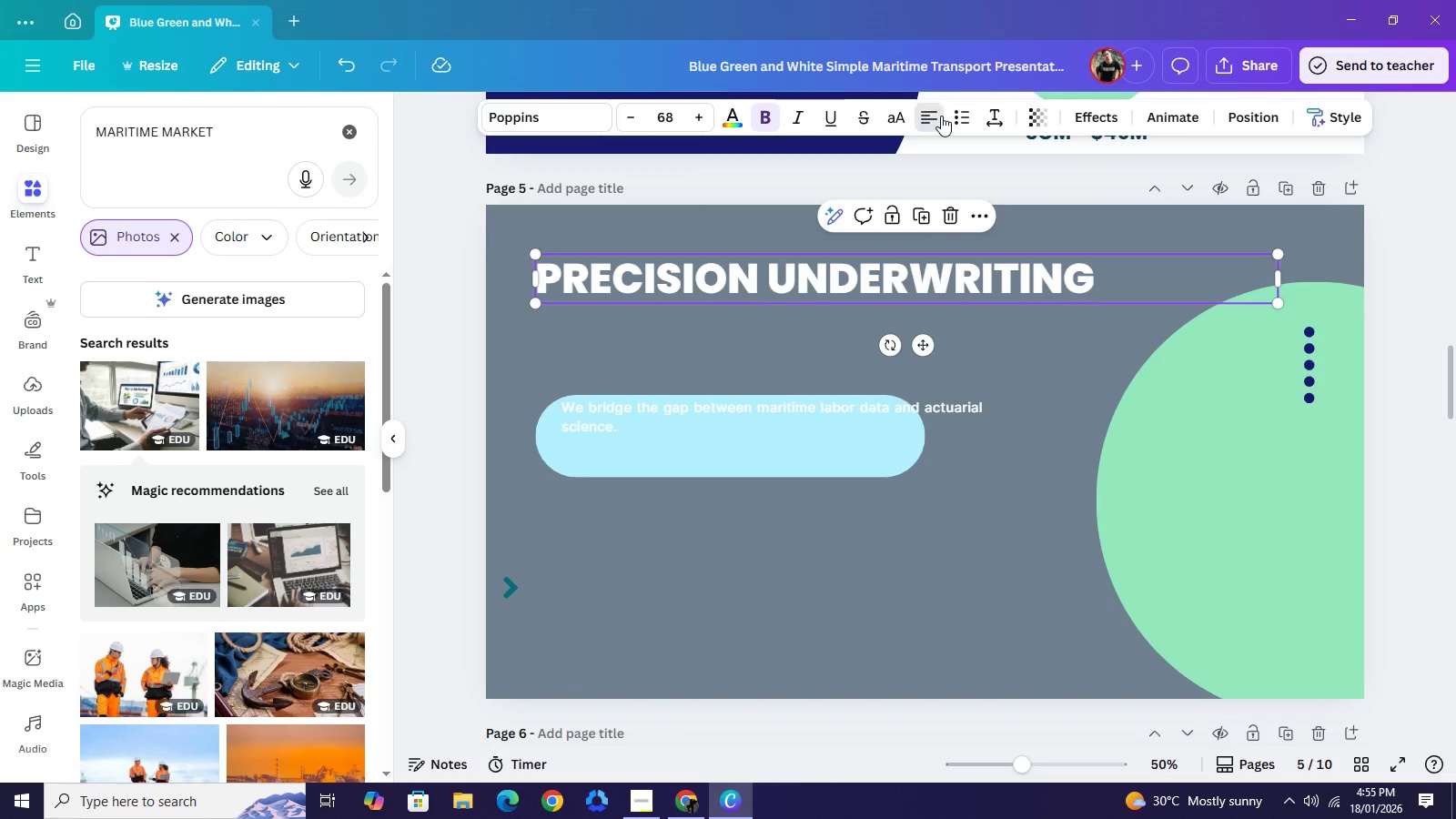 
left_click([941, 116])
 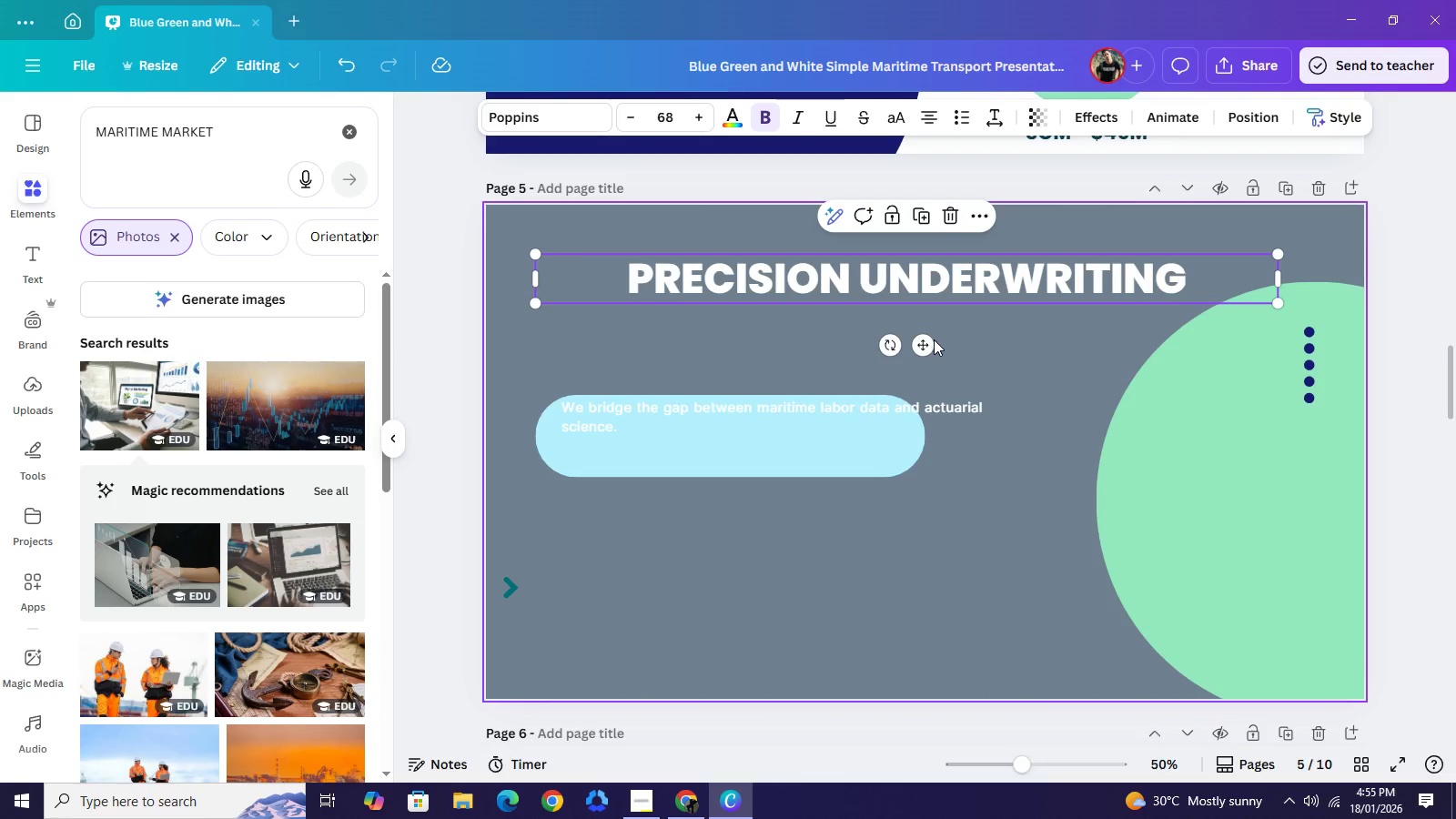 
left_click_drag(start_coordinate=[920, 347], to_coordinate=[937, 323])
 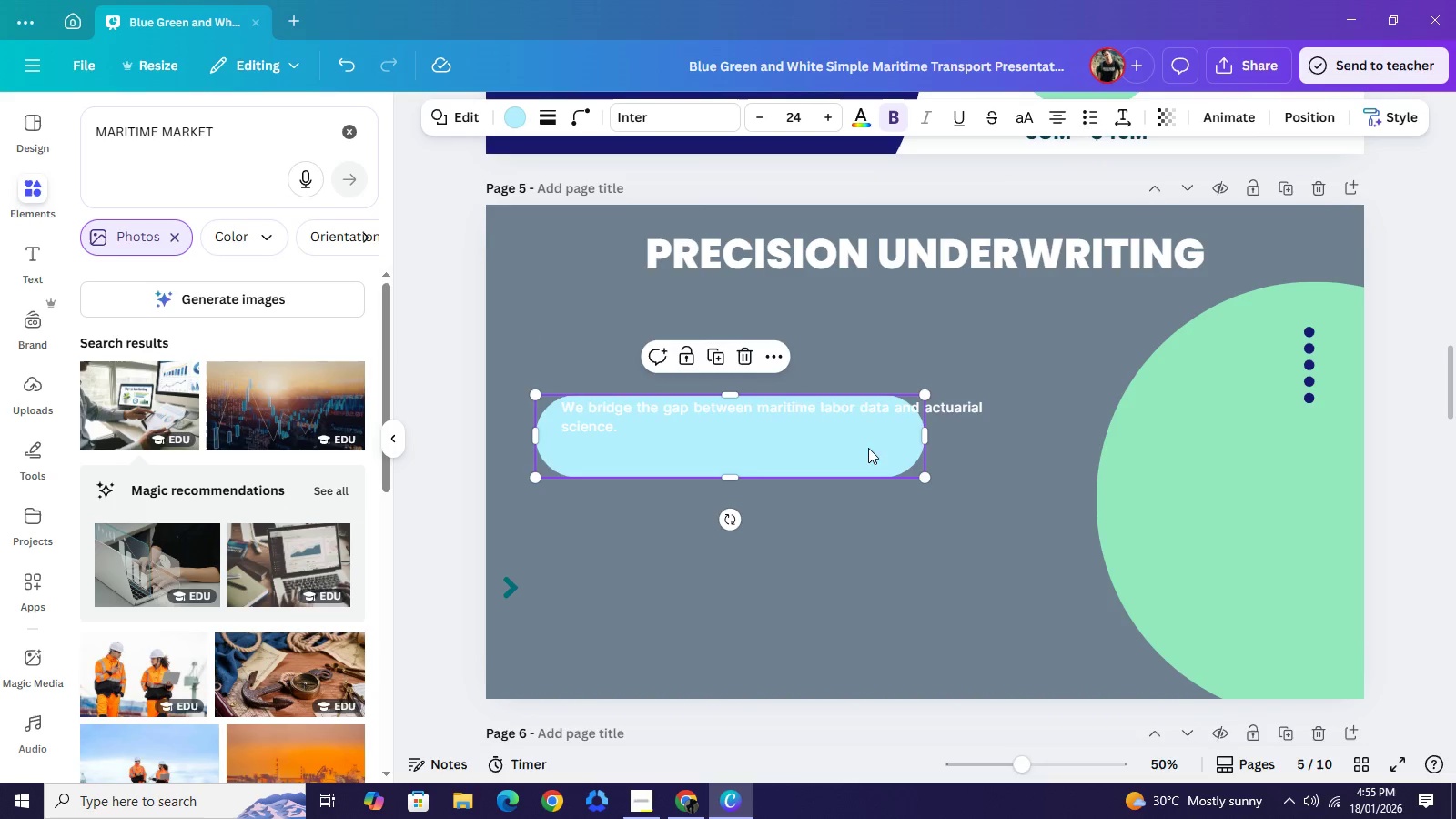 
left_click_drag(start_coordinate=[858, 458], to_coordinate=[1055, 352])
 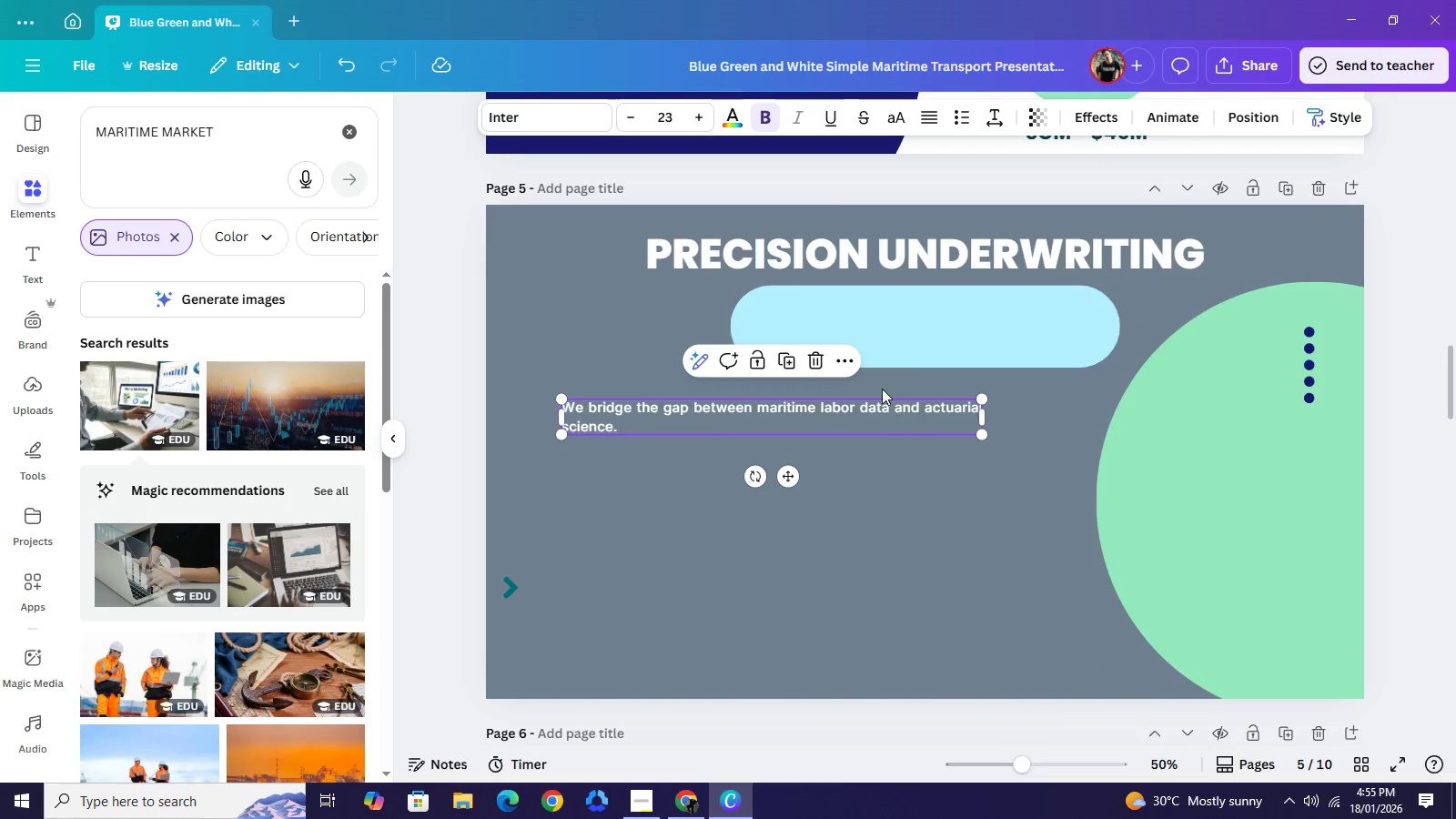 
left_click_drag(start_coordinate=[814, 411], to_coordinate=[1009, 323])
 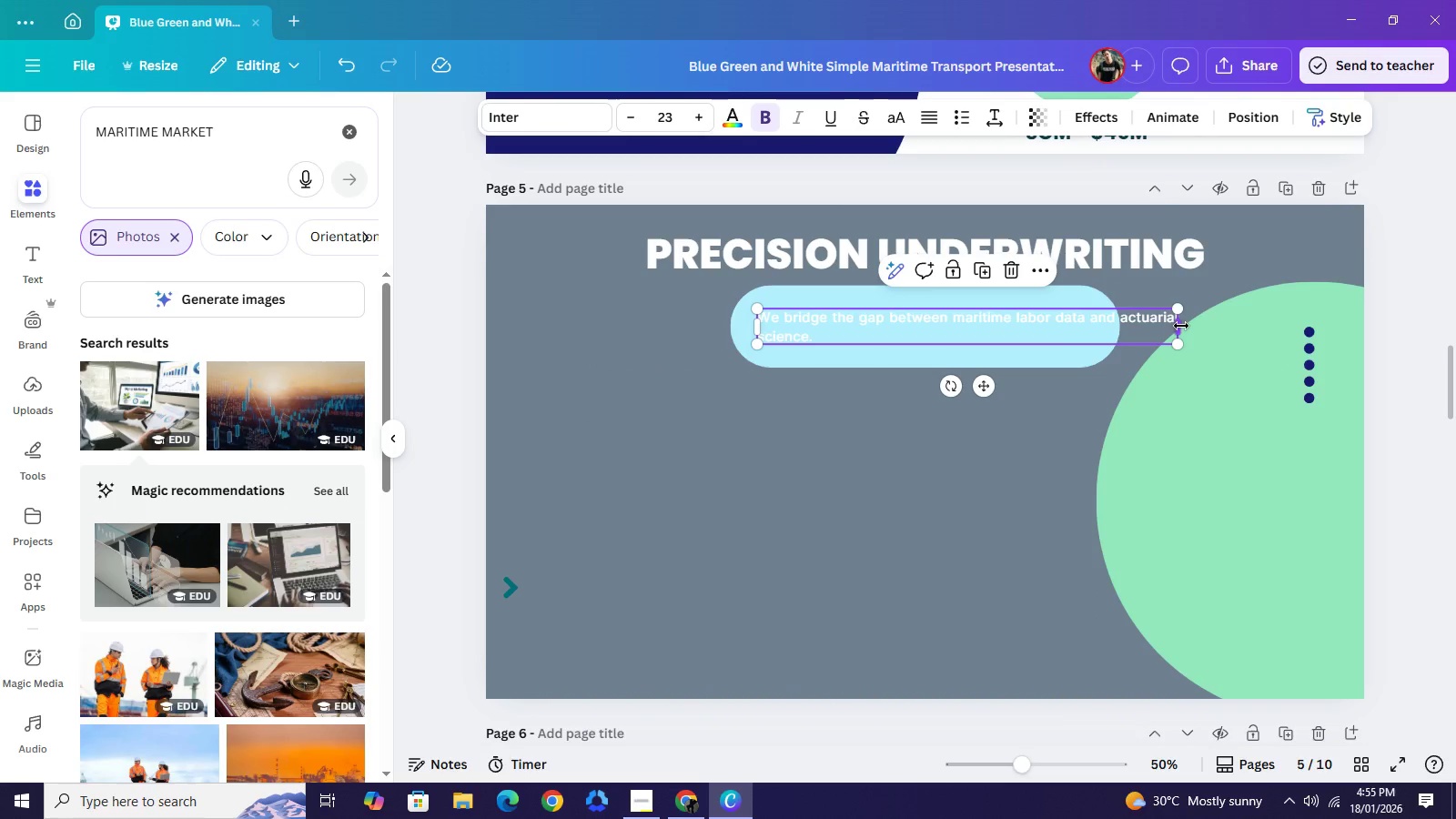 
left_click_drag(start_coordinate=[1181, 326], to_coordinate=[1094, 323])
 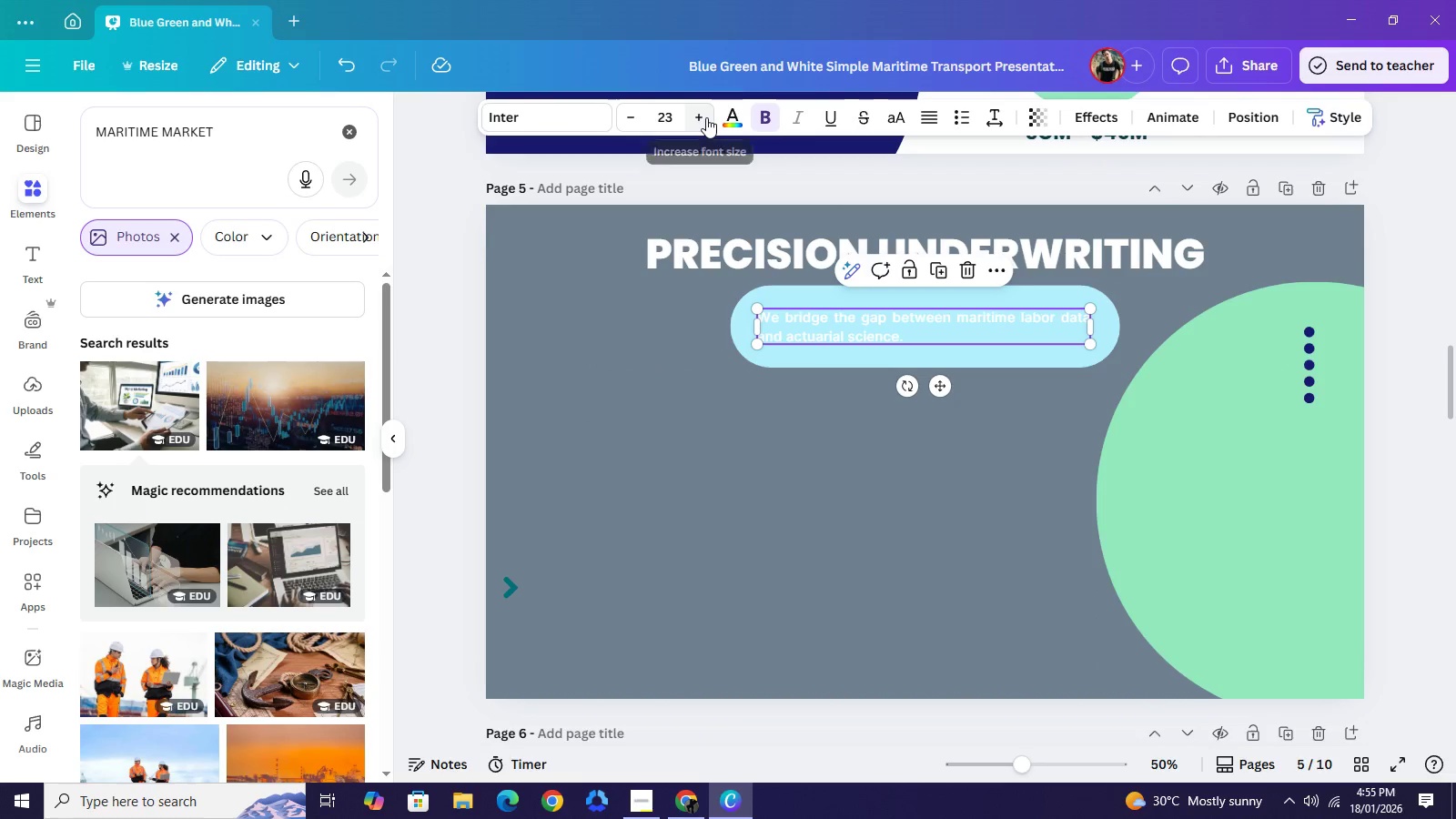 
double_click([706, 117])
 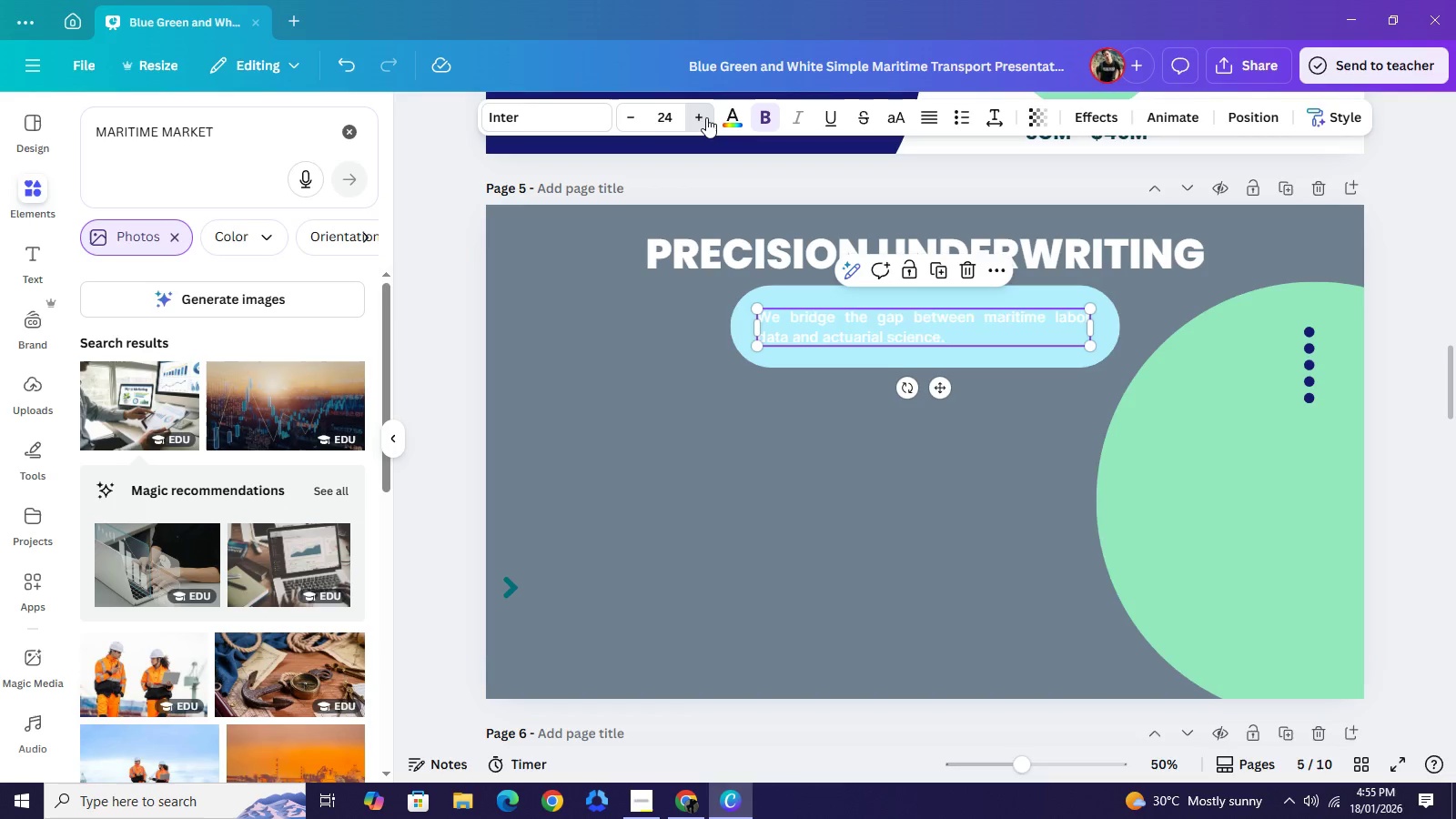 
triple_click([706, 117])
 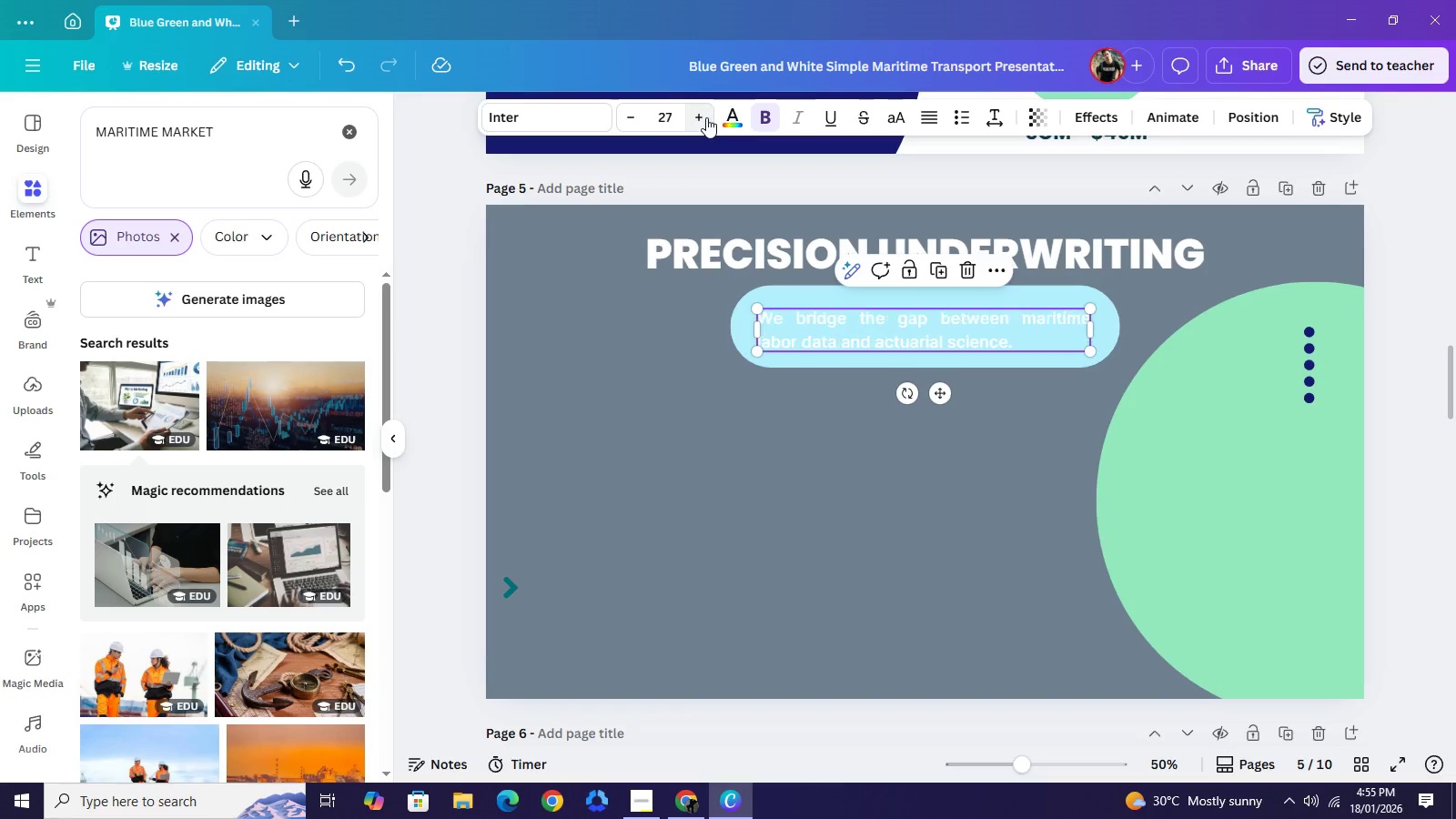 
triple_click([706, 117])
 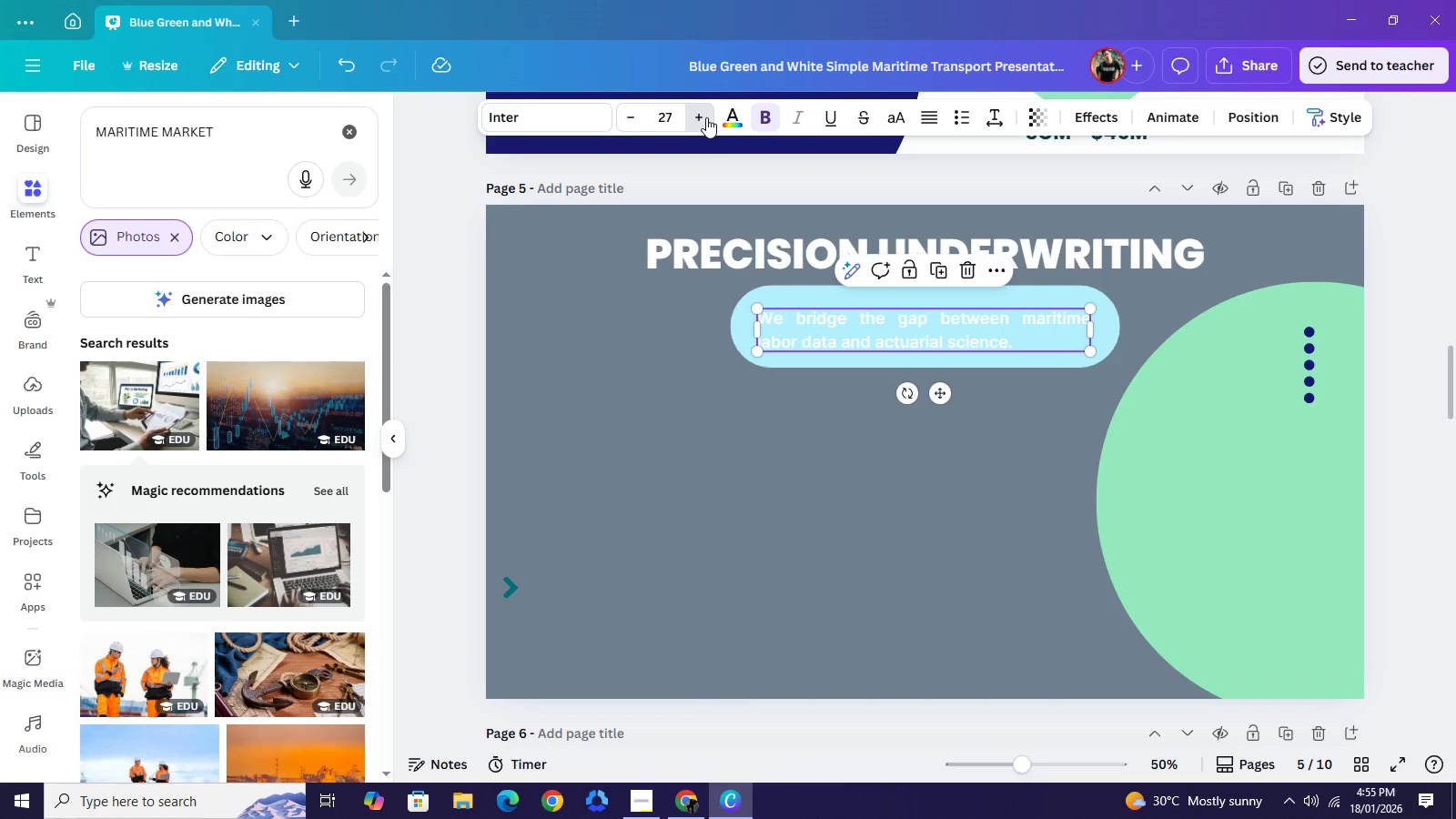 
triple_click([706, 117])
 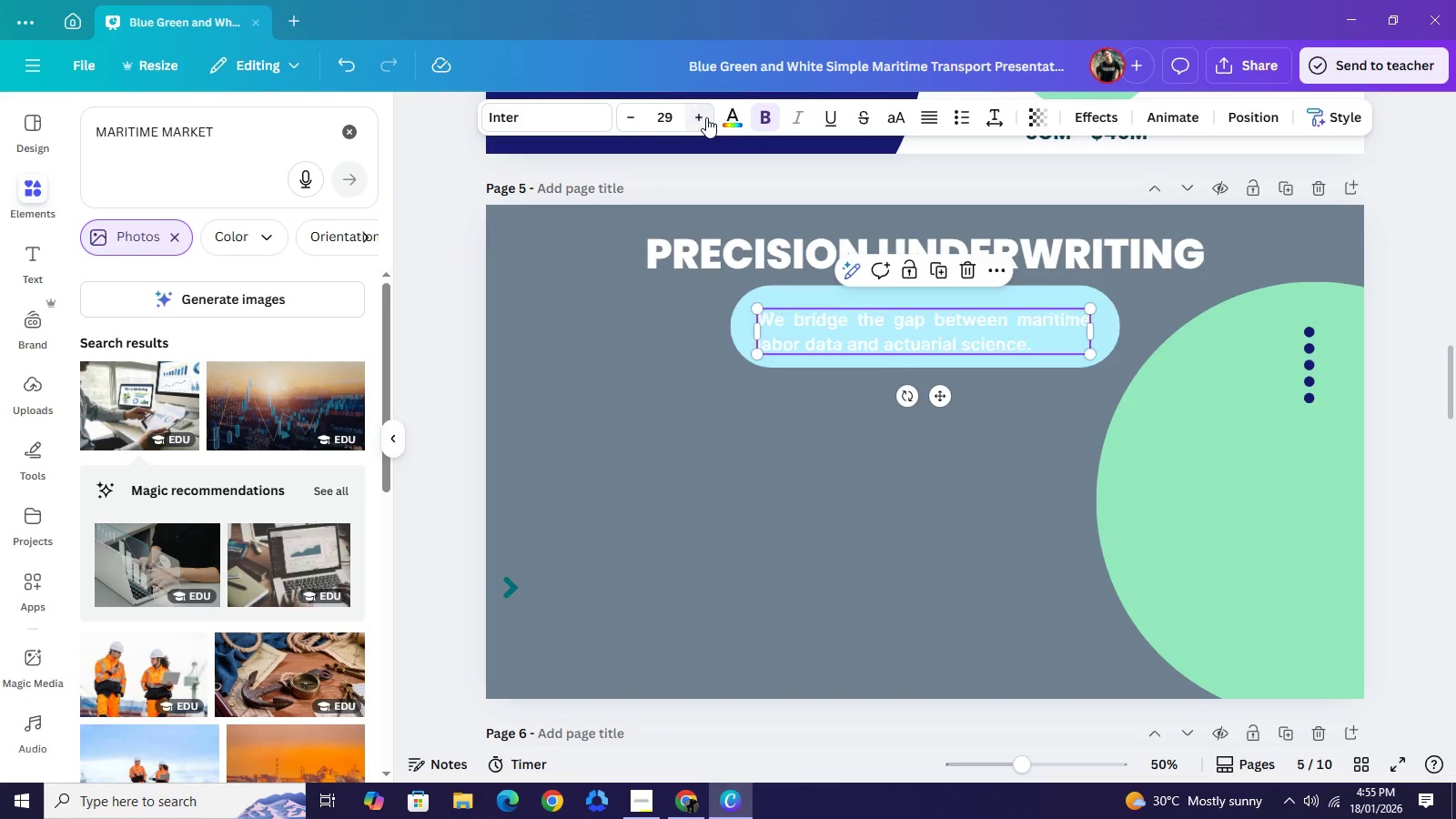 
triple_click([706, 117])
 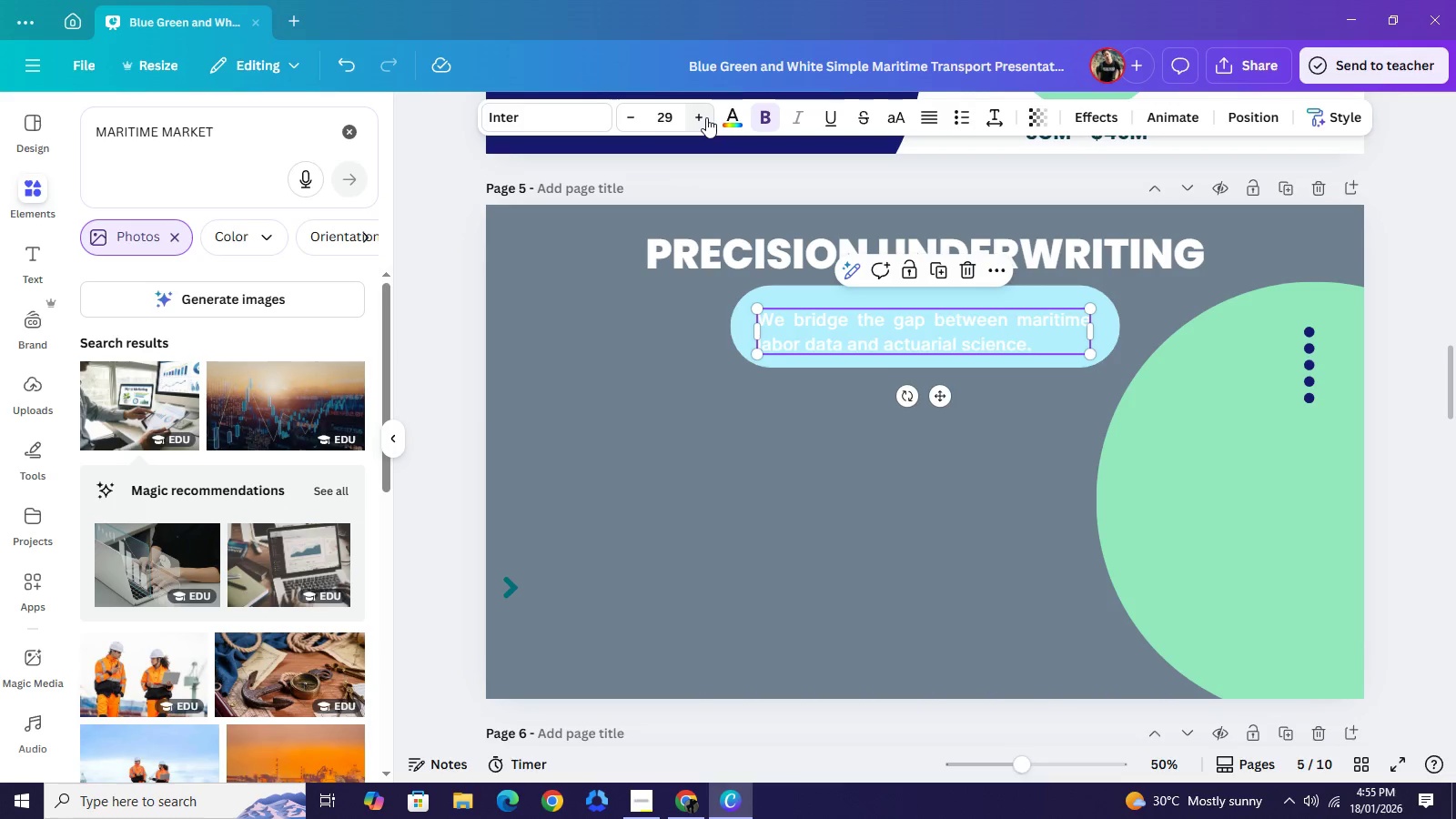 
triple_click([706, 117])
 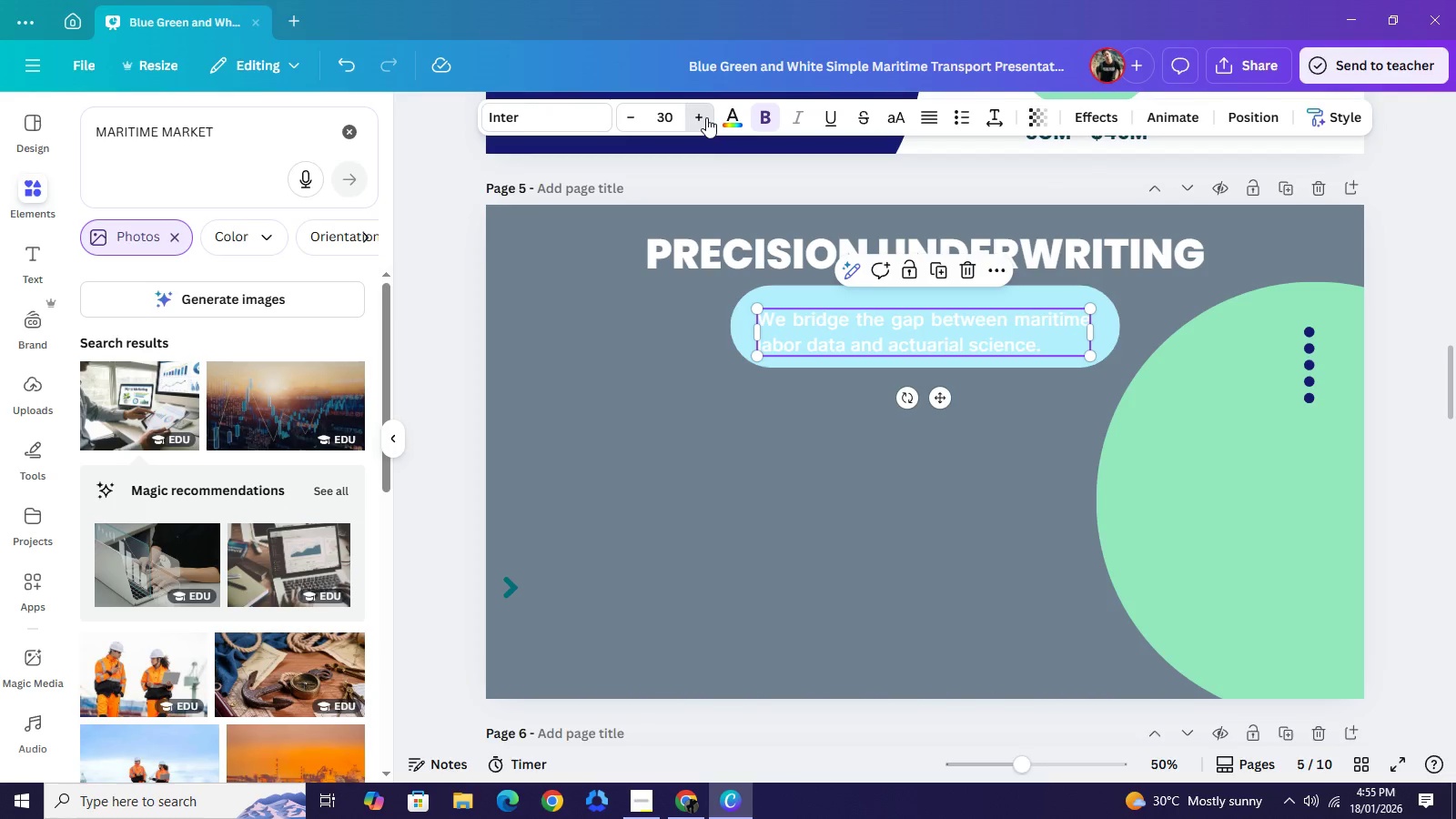 
left_click([706, 117])
 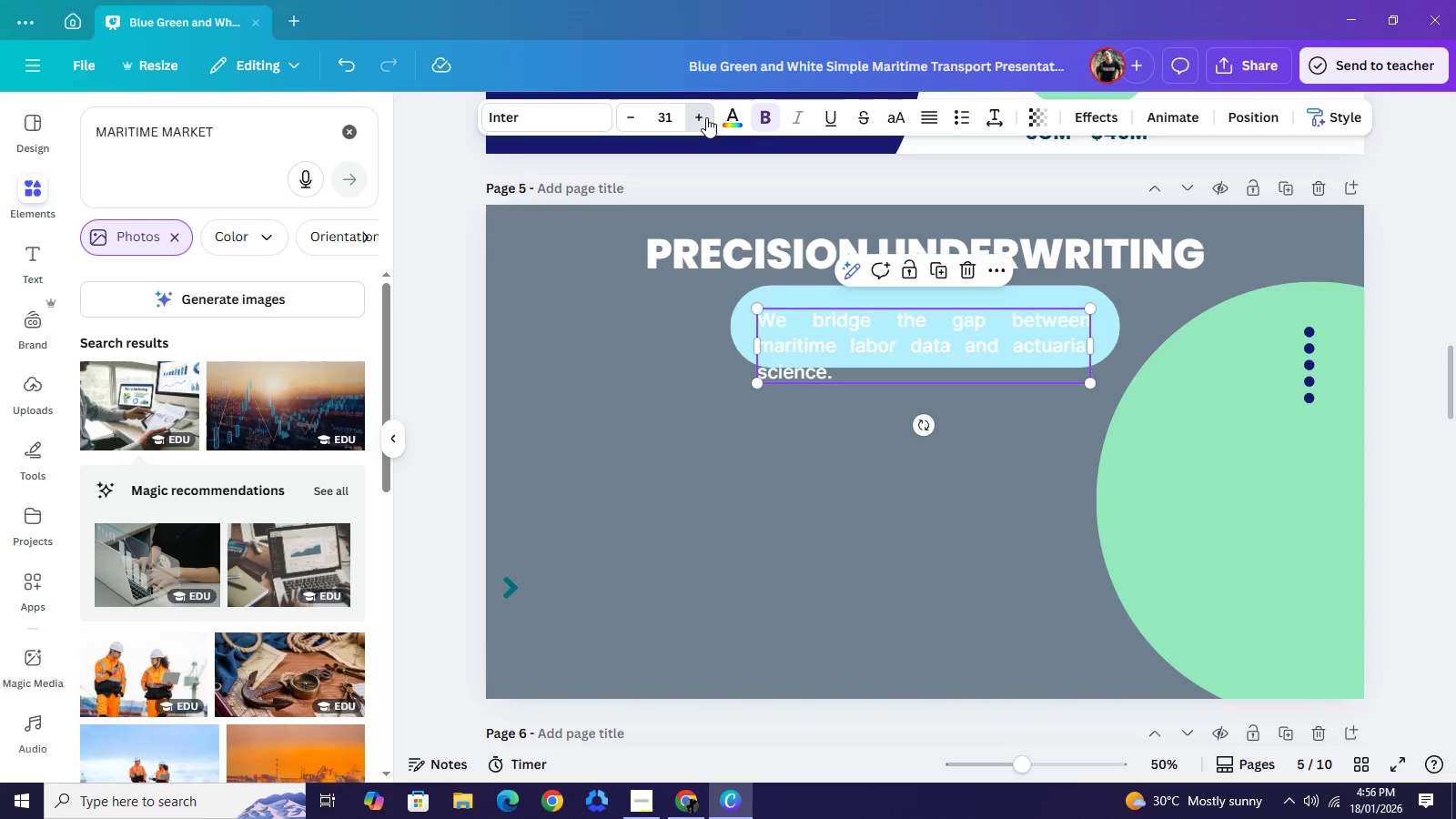 
left_click([706, 117])
 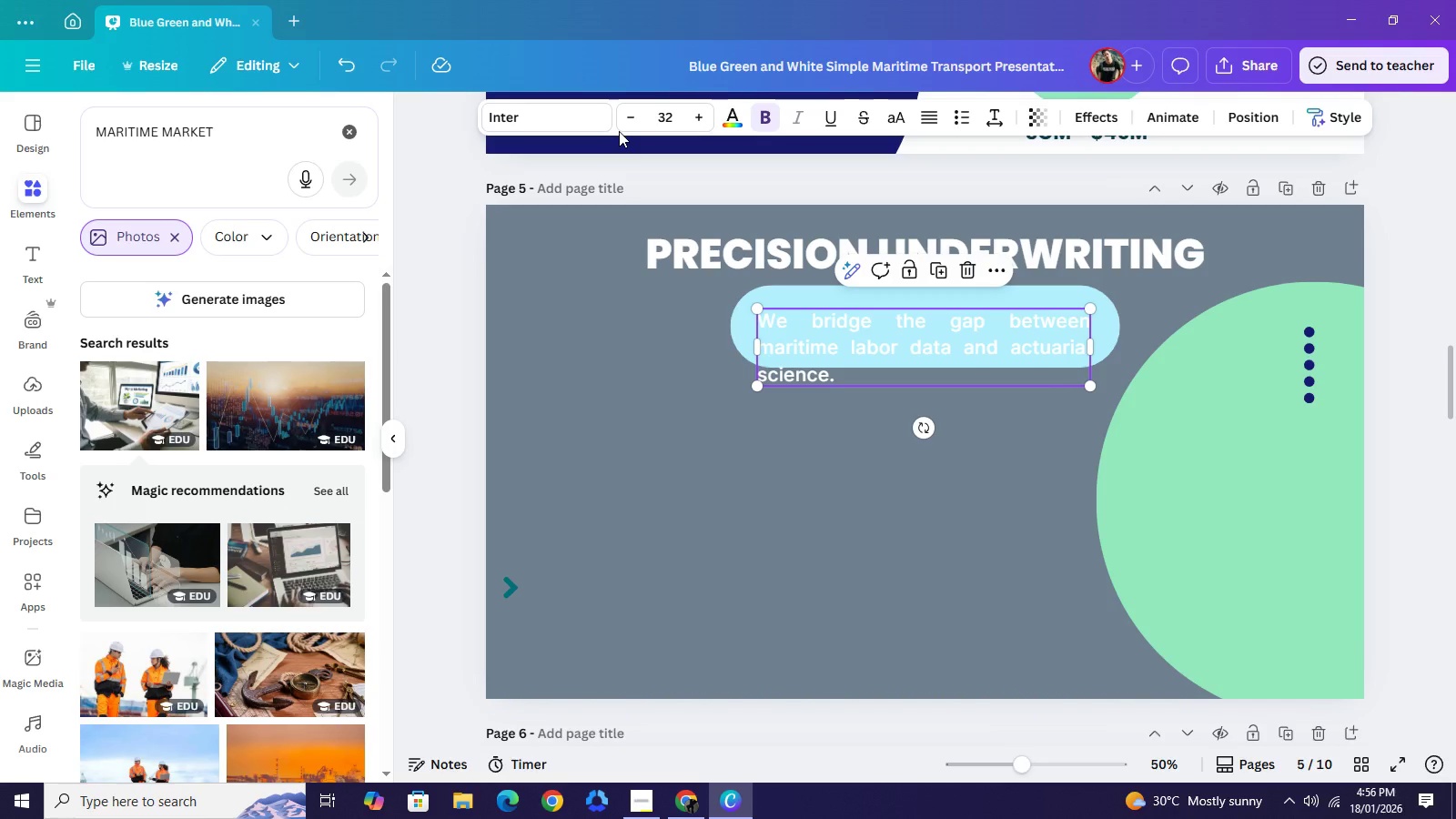 
left_click([619, 131])
 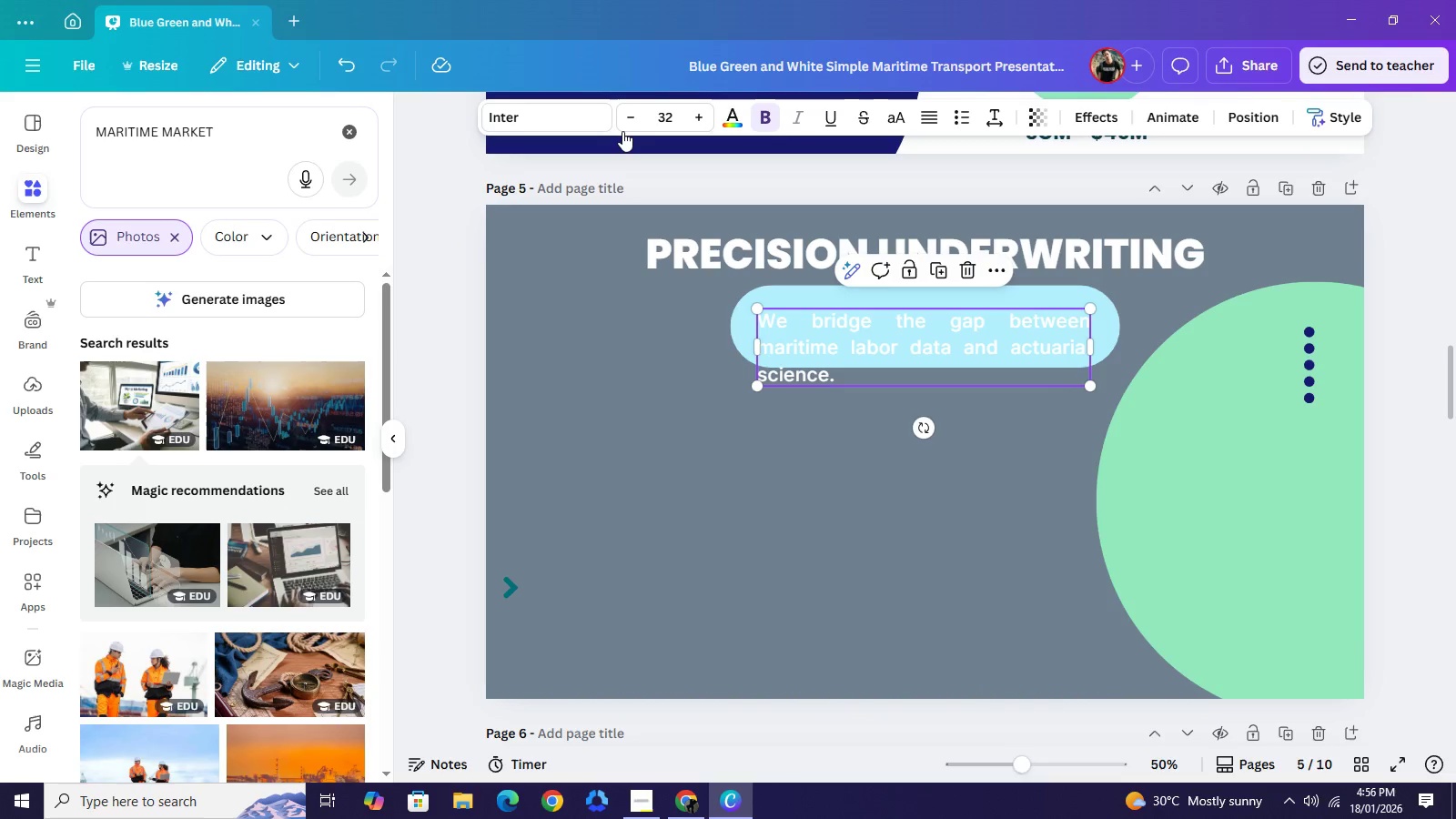 
left_click([622, 132])
 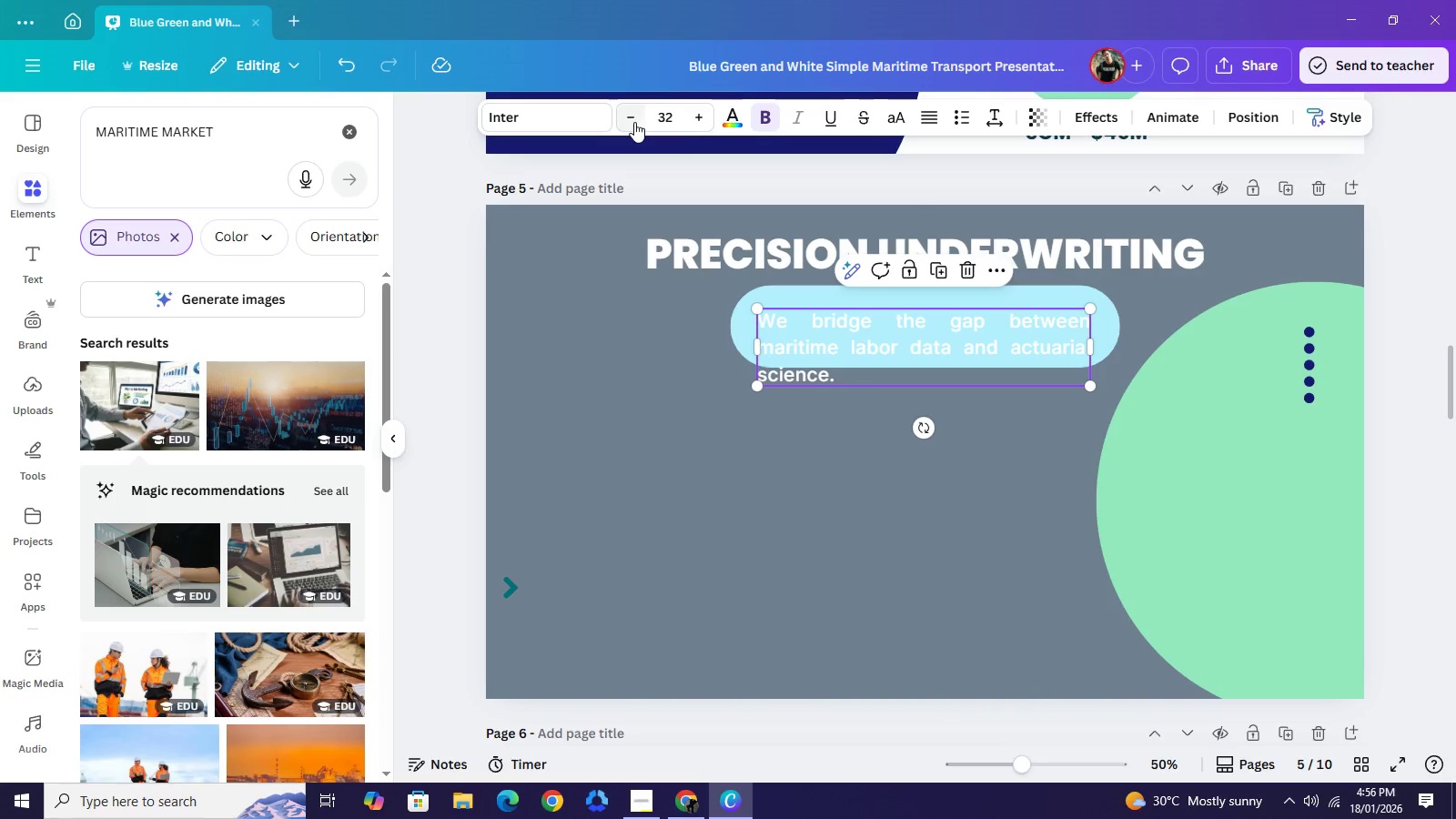 
left_click([634, 122])
 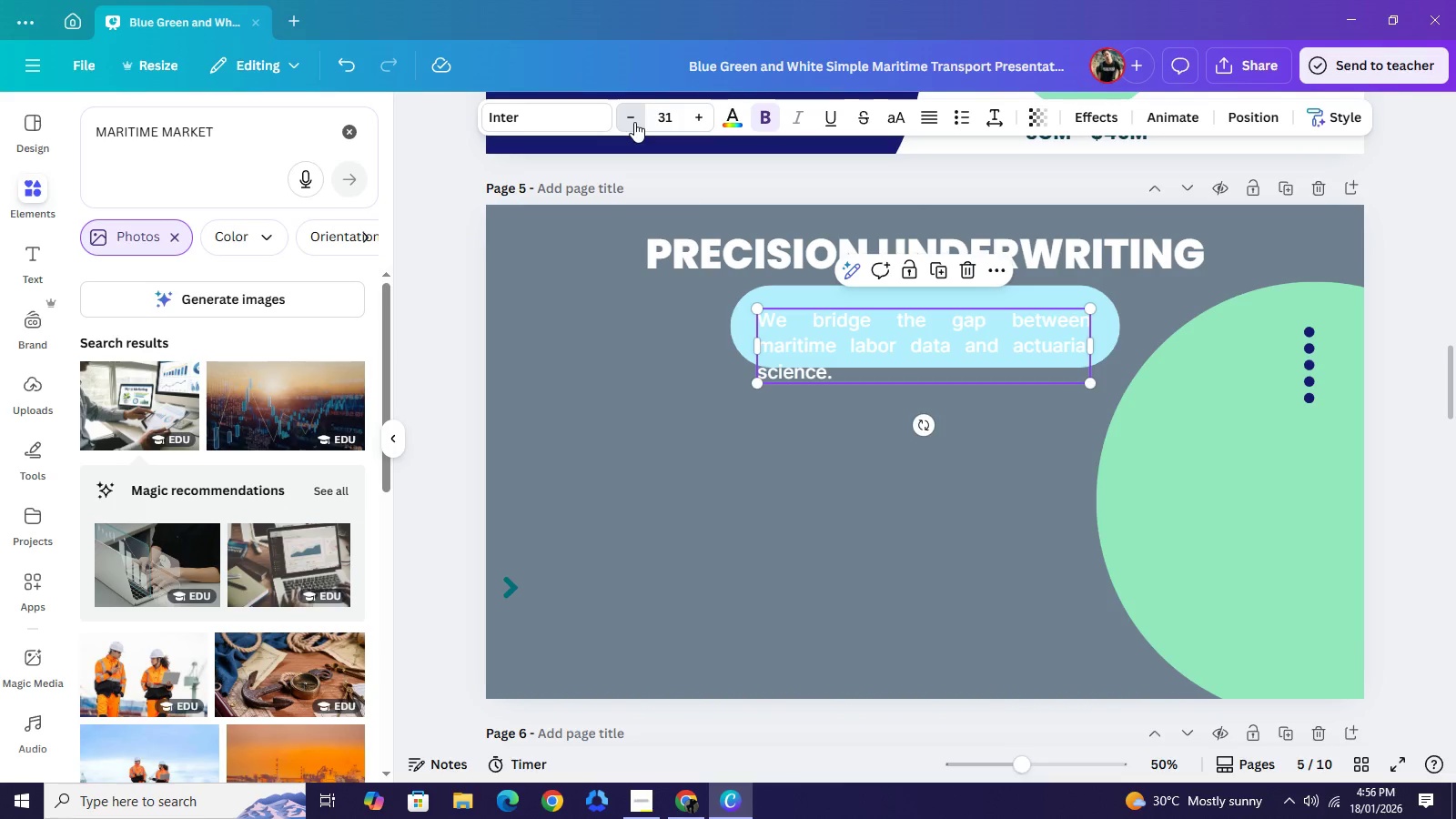 
double_click([634, 122])
 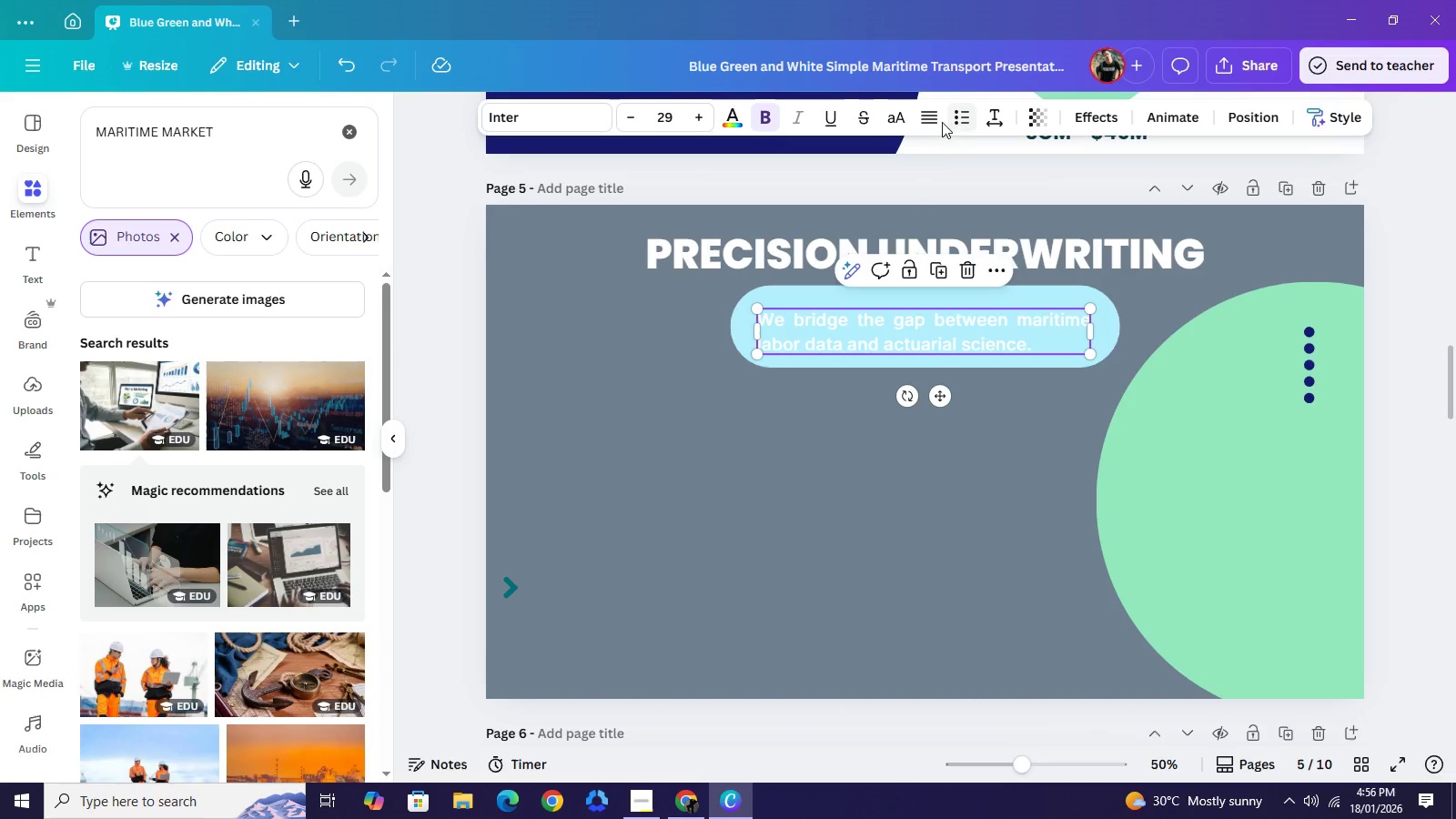 
left_click([928, 122])
 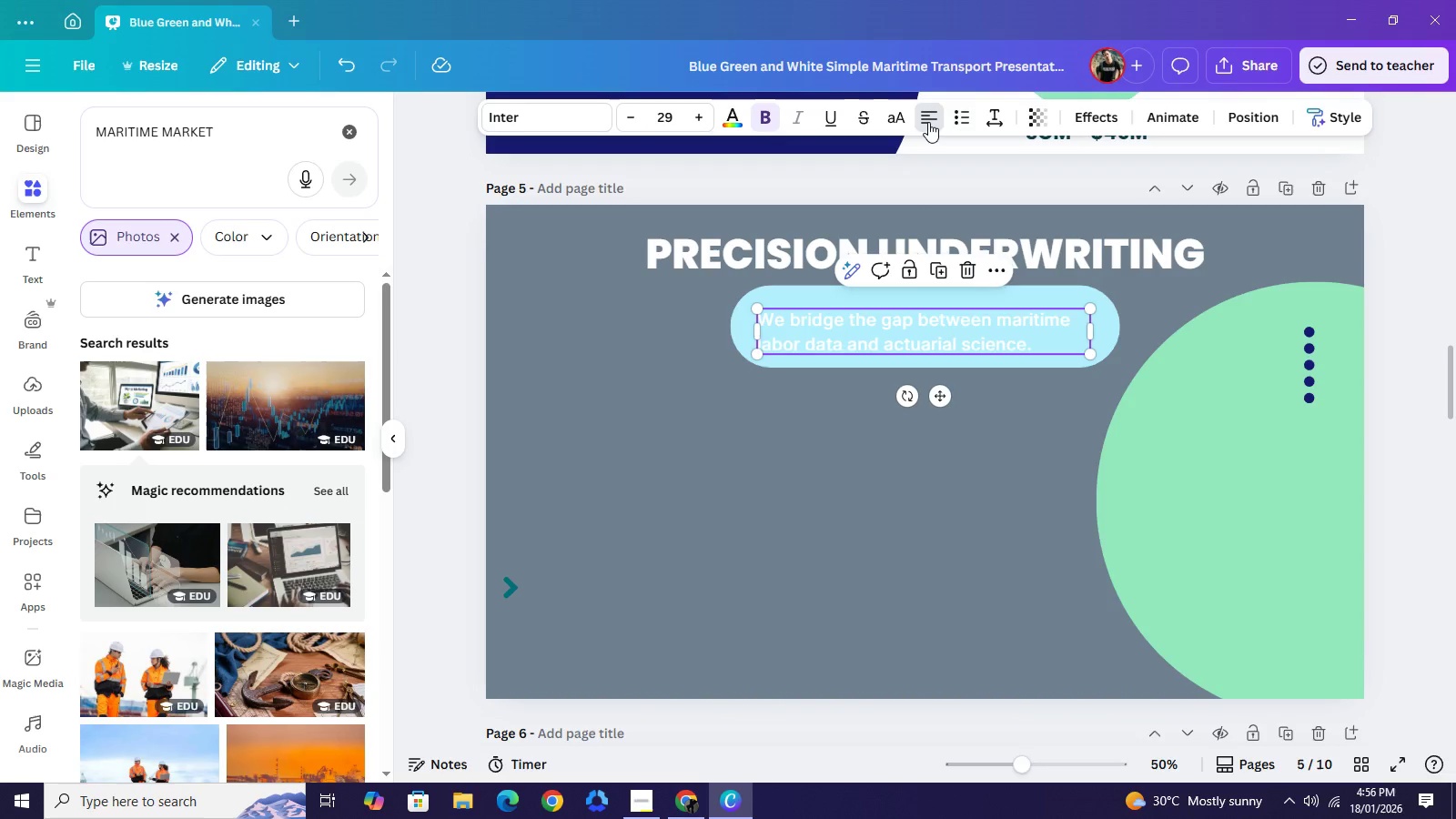 
left_click([928, 122])
 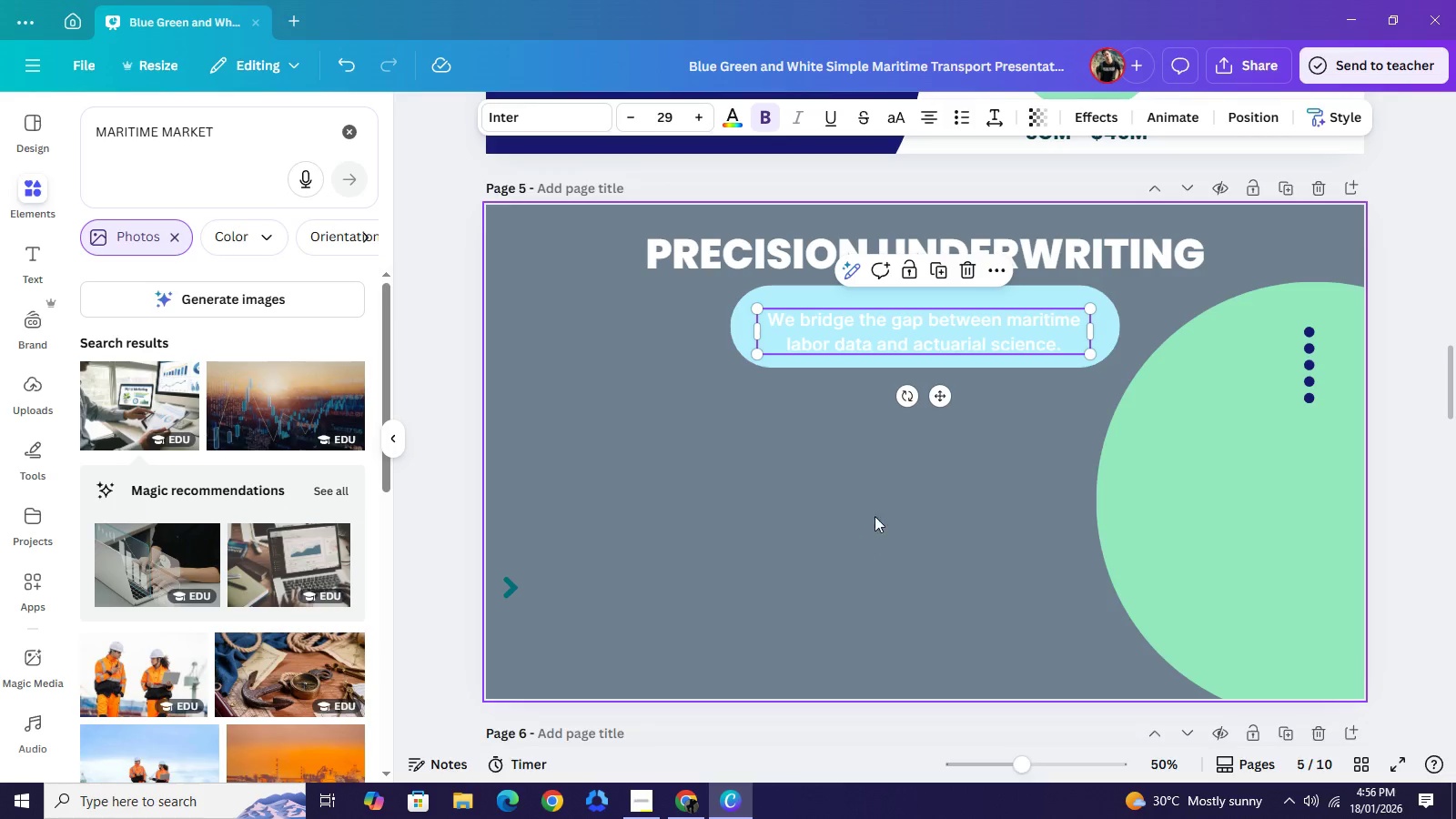 
left_click([864, 539])
 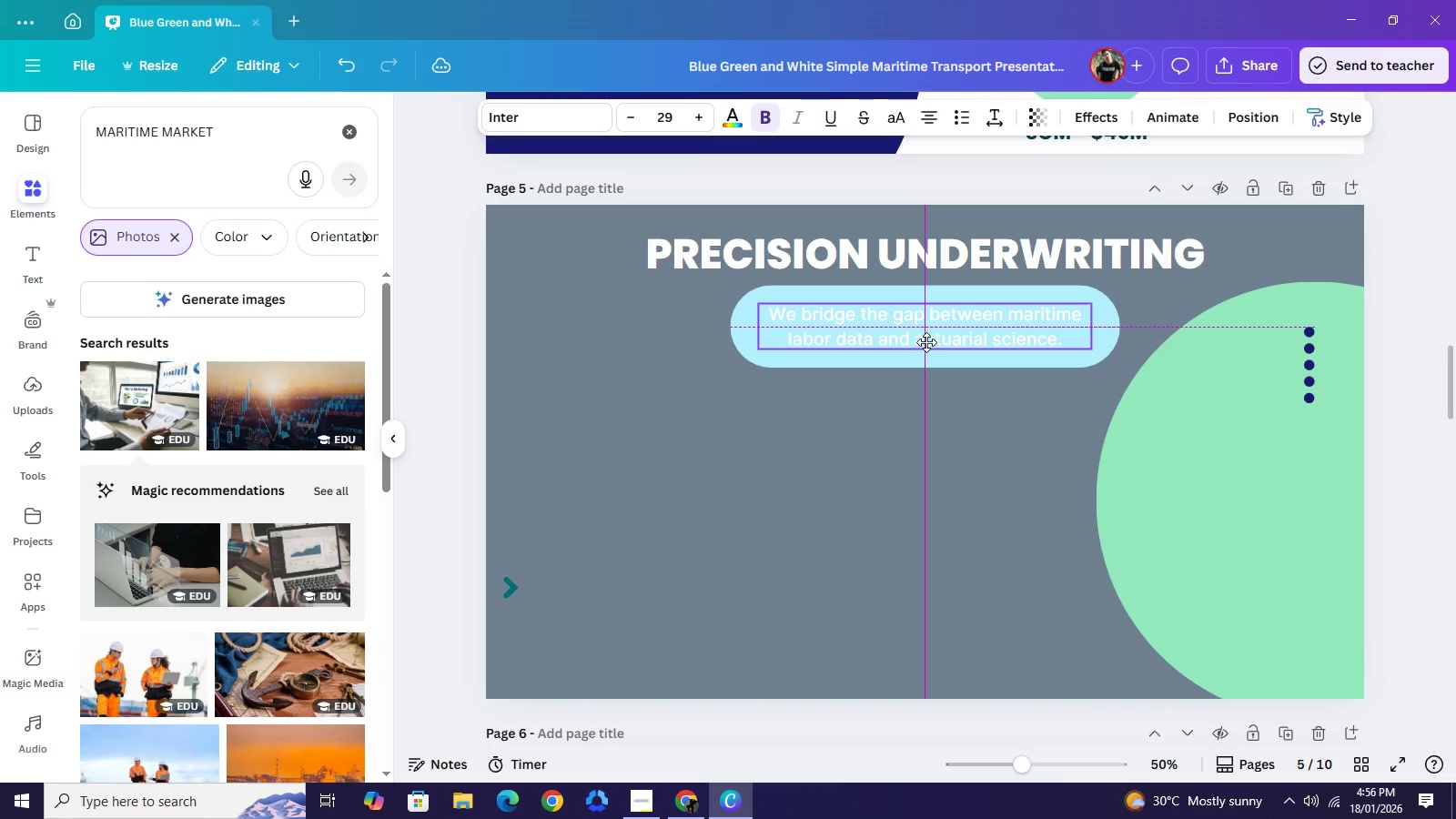 
left_click([749, 330])
 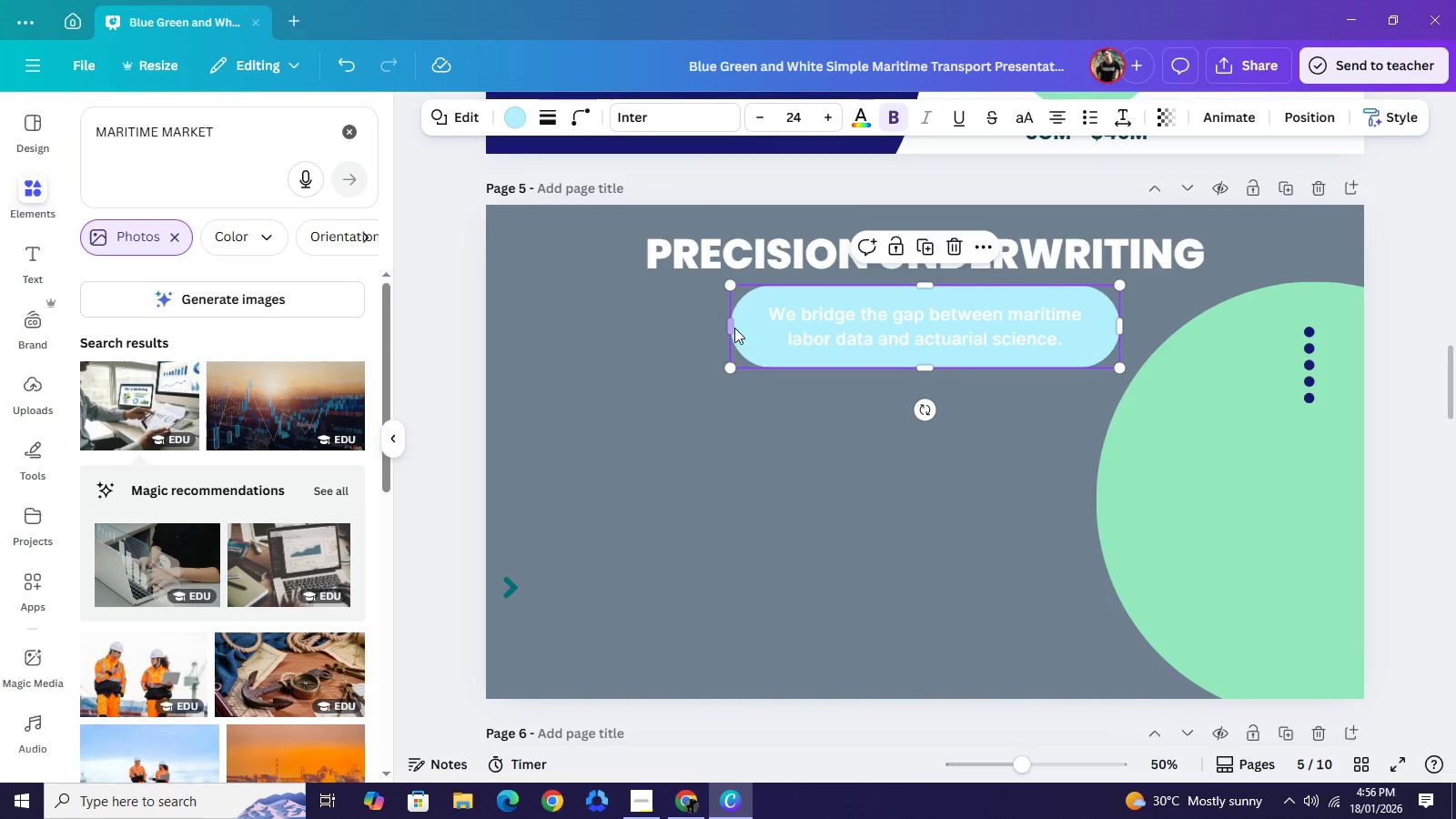 
left_click([734, 328])
 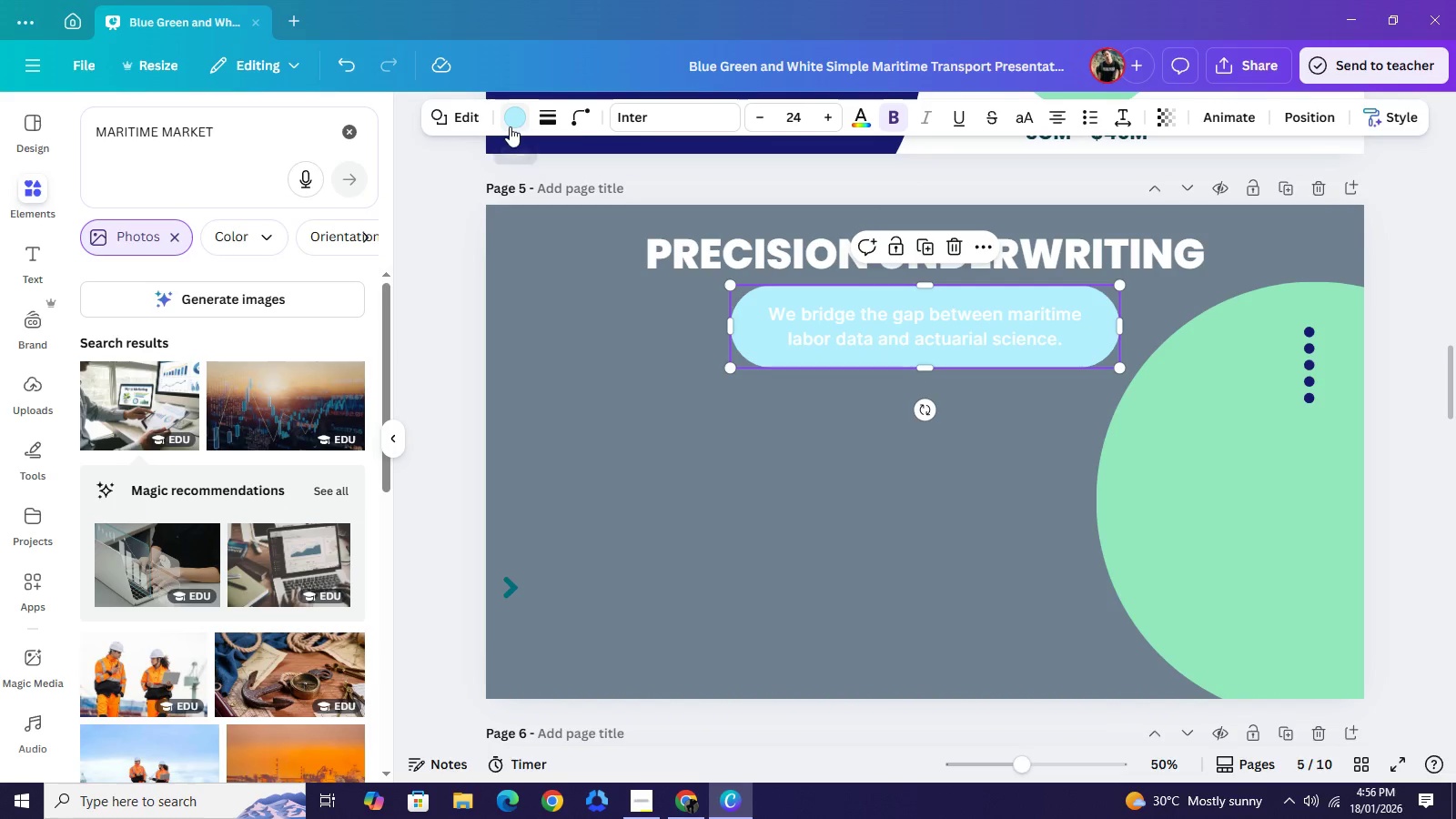 
left_click([510, 126])
 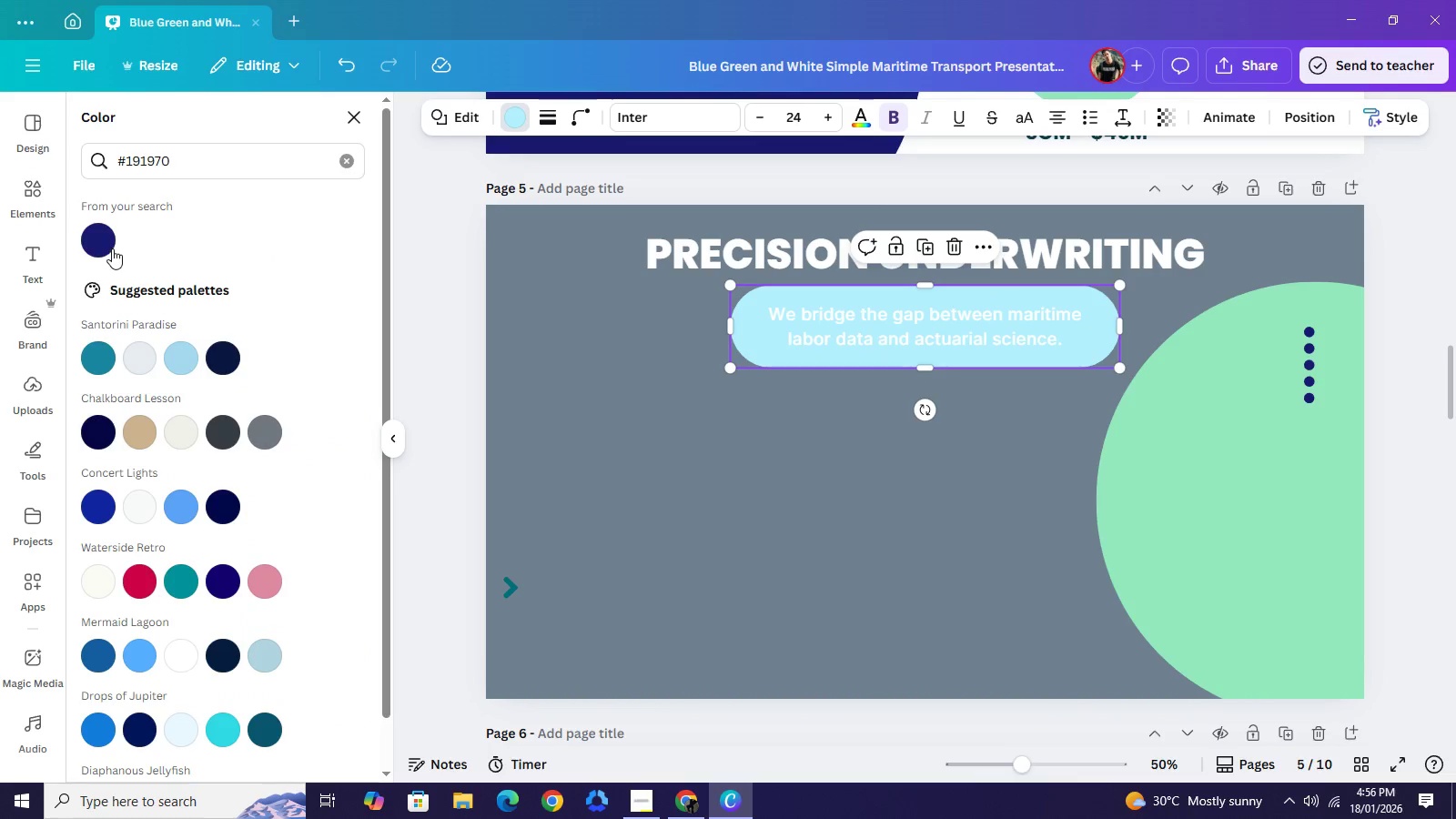 
left_click([112, 248])
 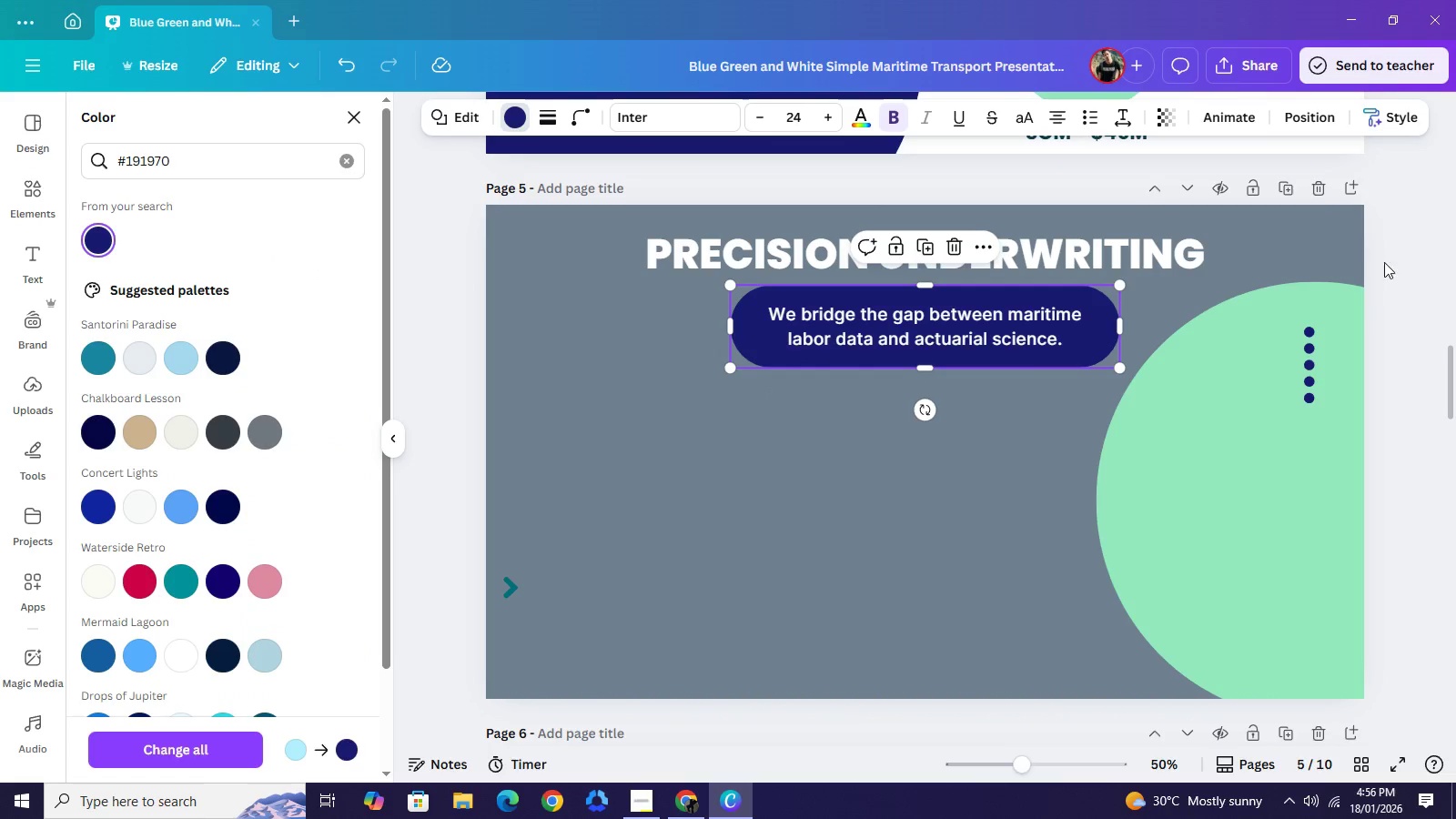 
left_click([1385, 248])
 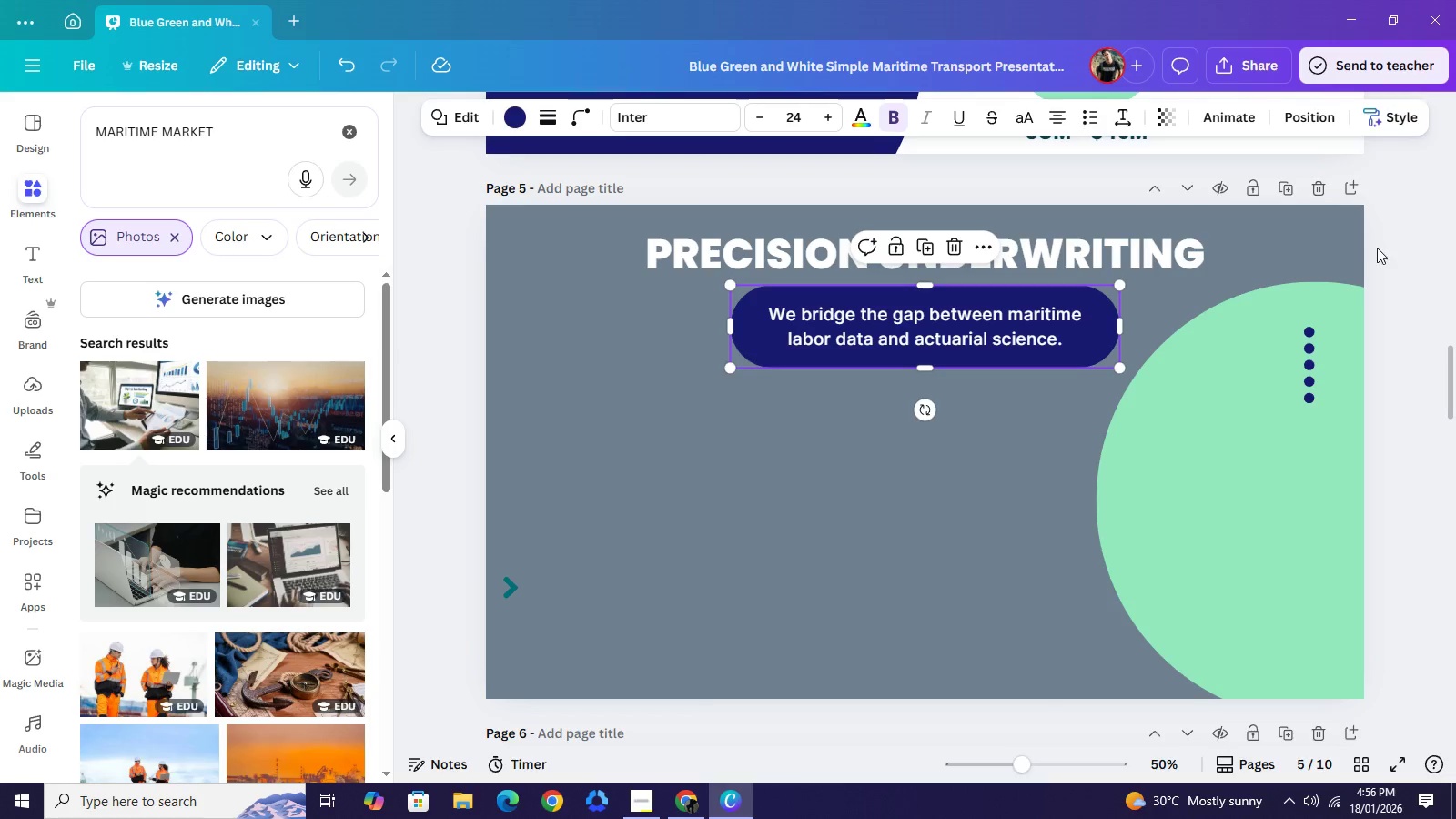 
left_click([1385, 248])
 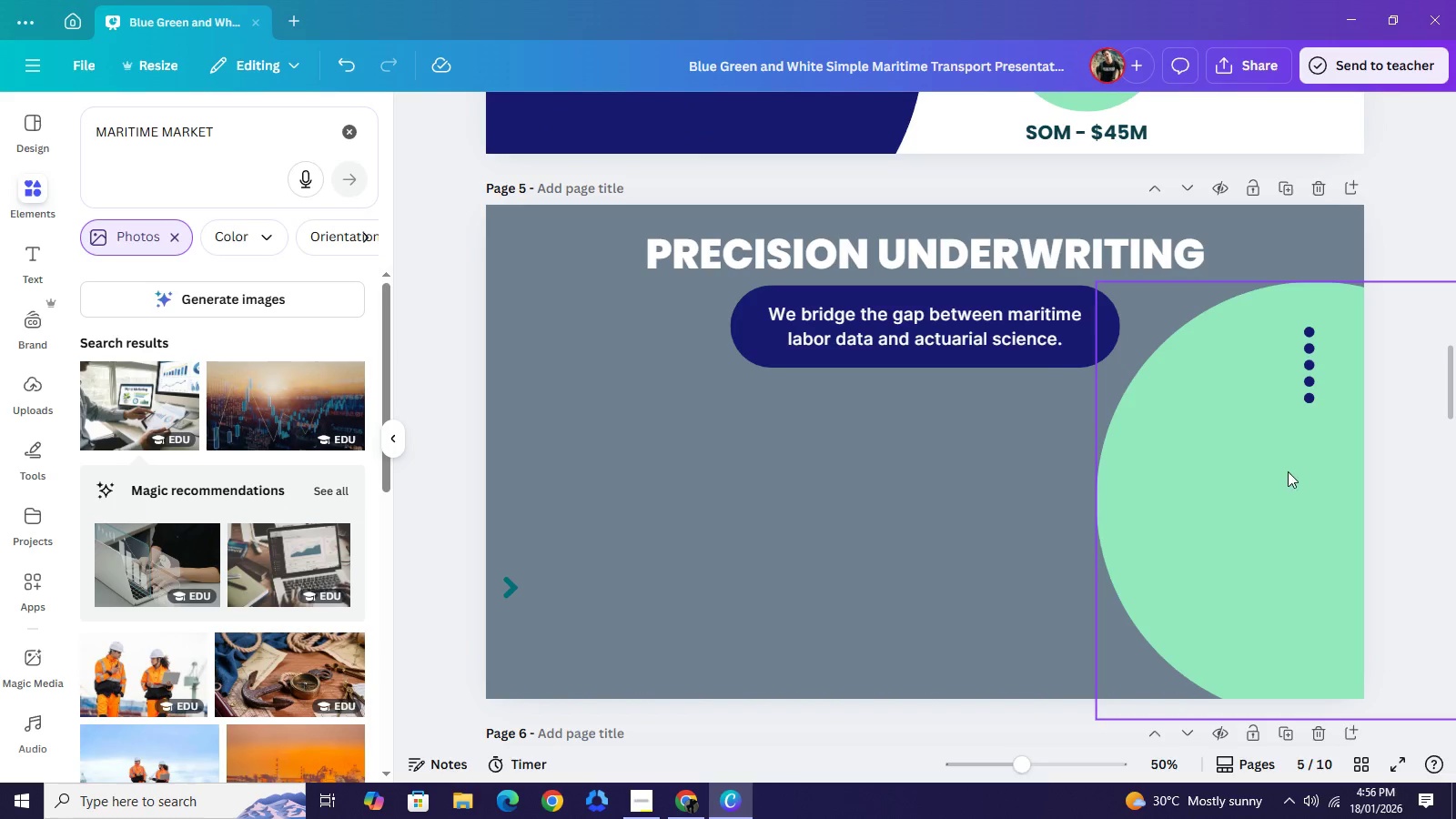 
wait(6.64)
 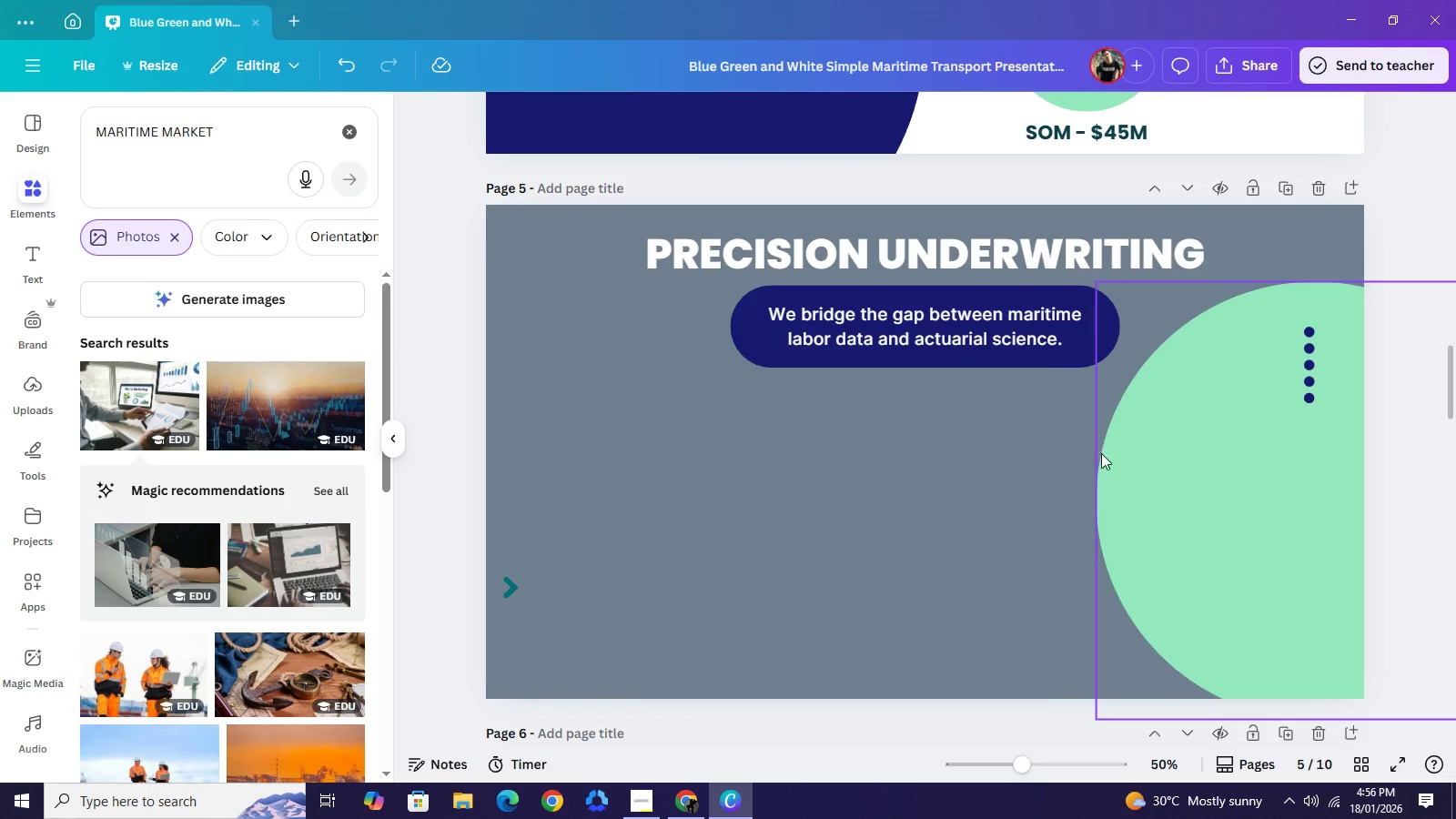 
left_click_drag(start_coordinate=[1254, 483], to_coordinate=[1322, 487])
 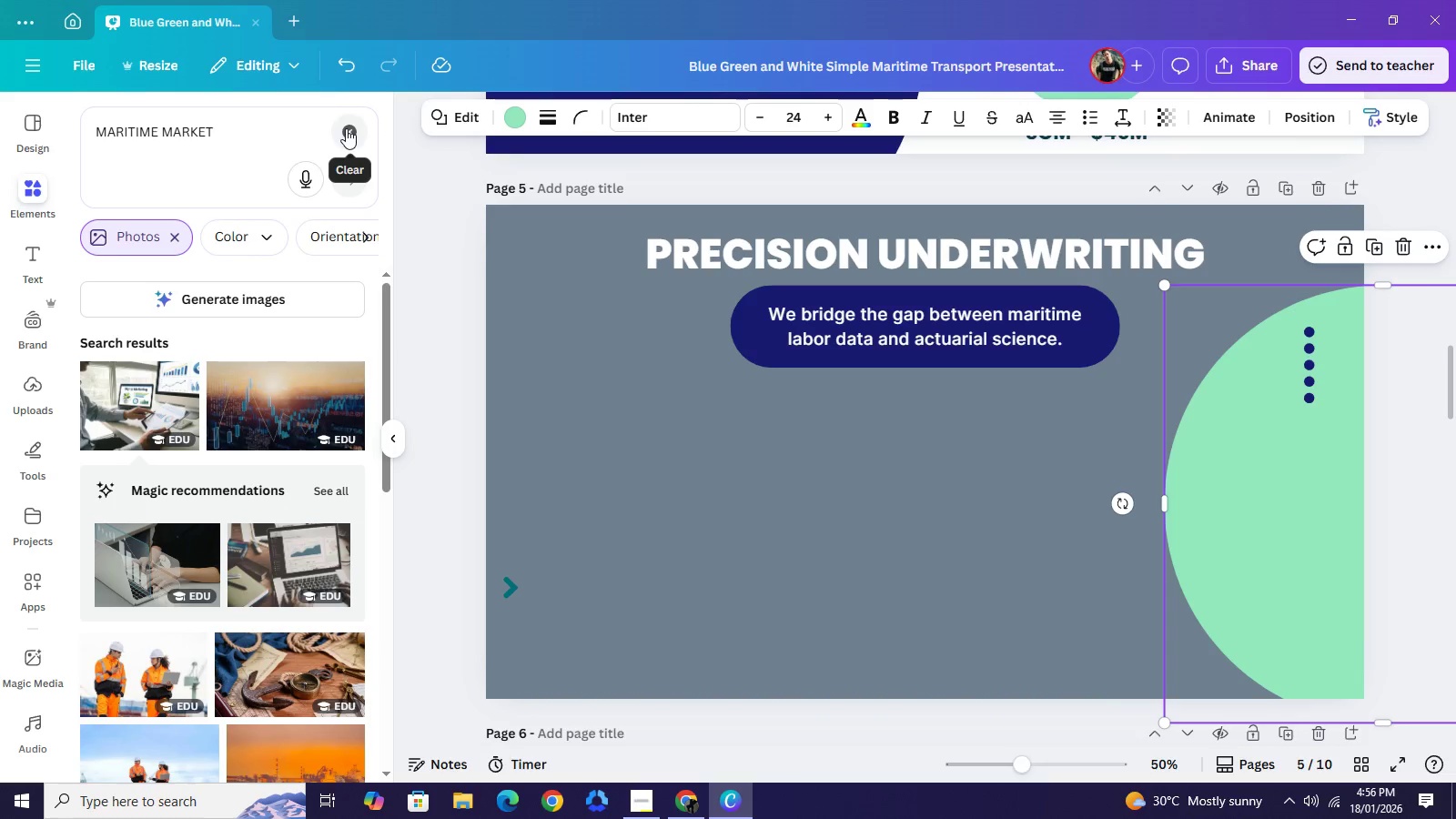 
left_click([347, 128])
 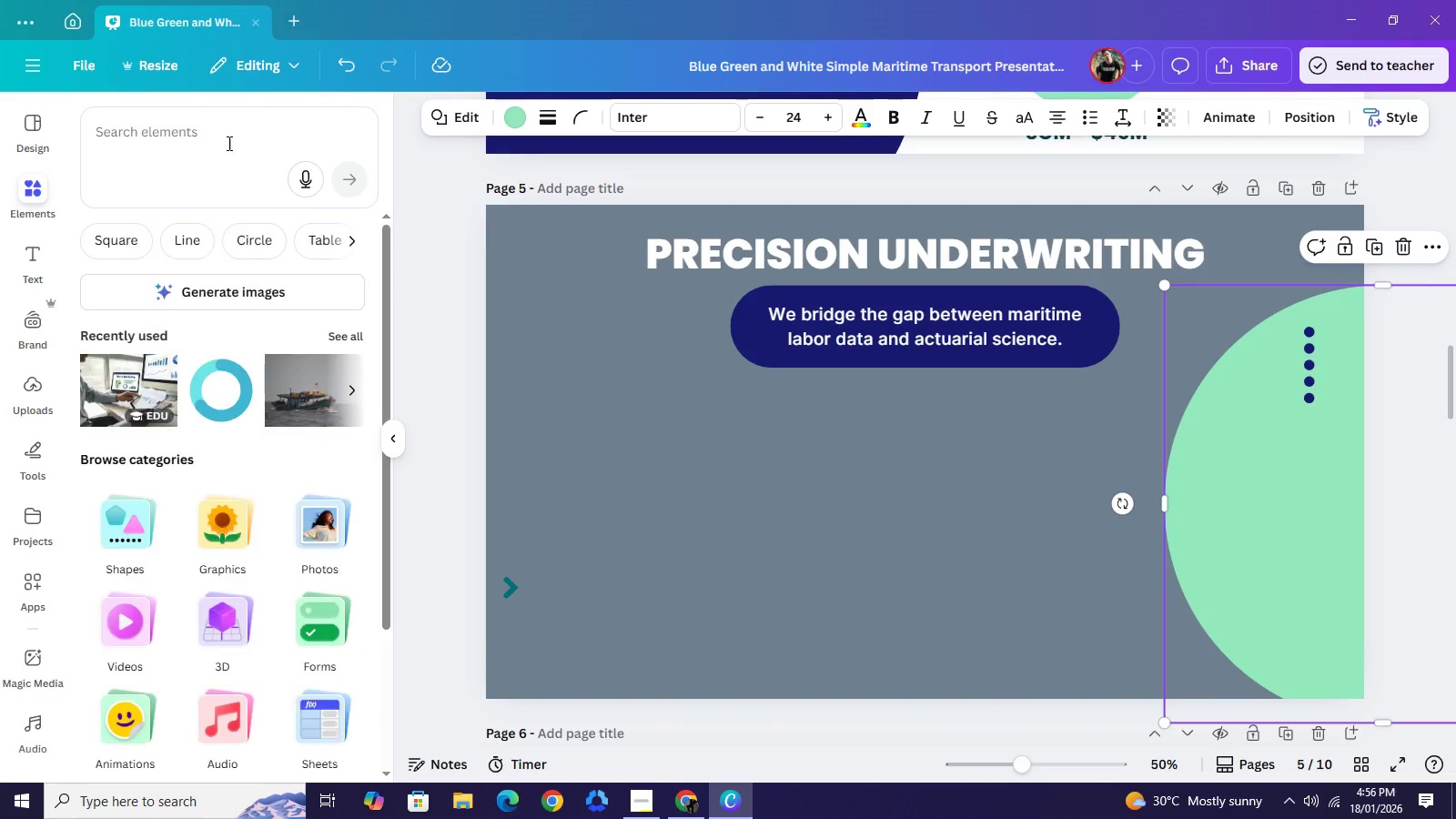 
left_click([226, 140])
 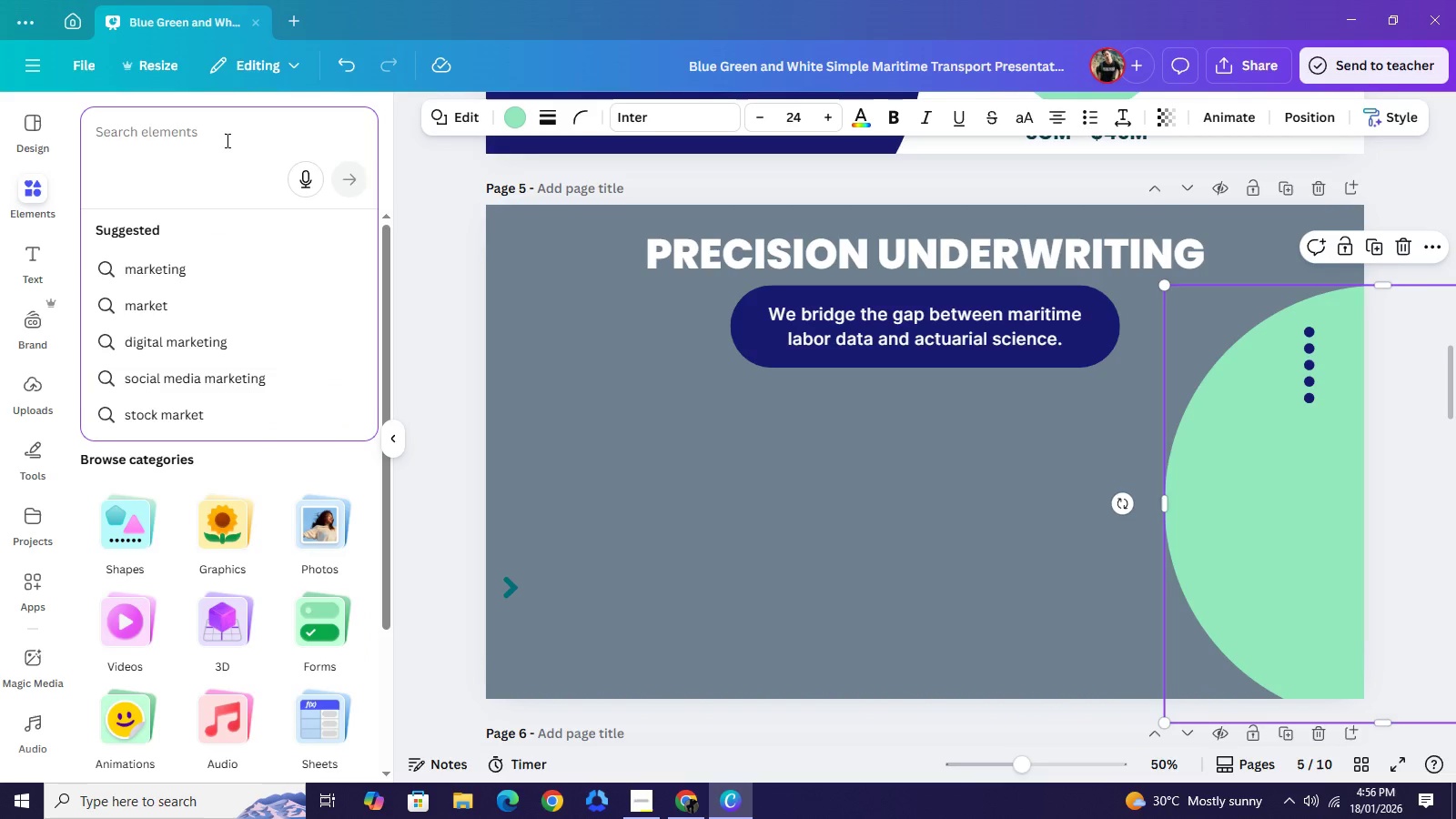 
type(fleet cyn)
key(Backspace)
key(Backspace)
key(Backspace)
type(sync)
 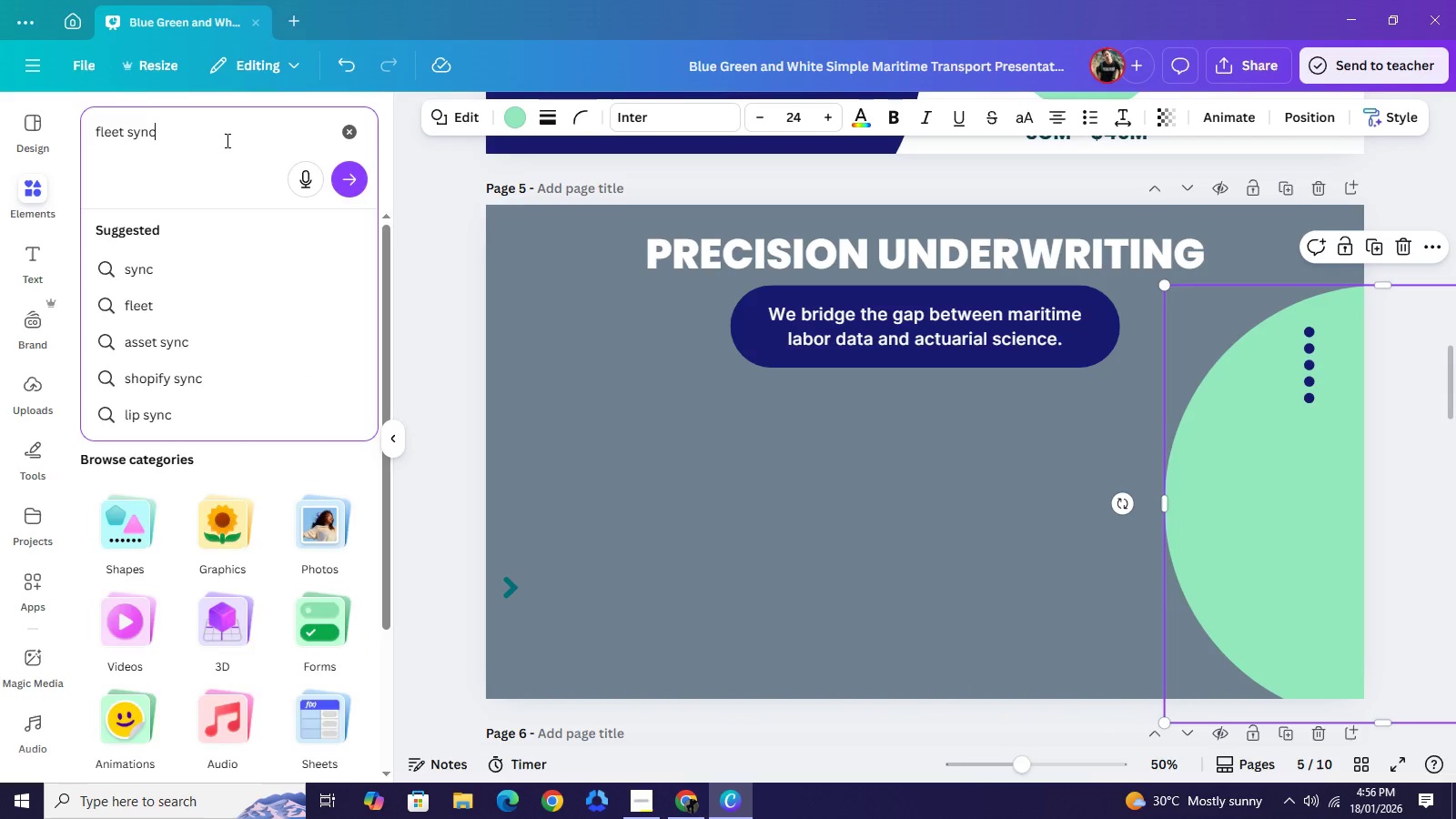 
key(Enter)
 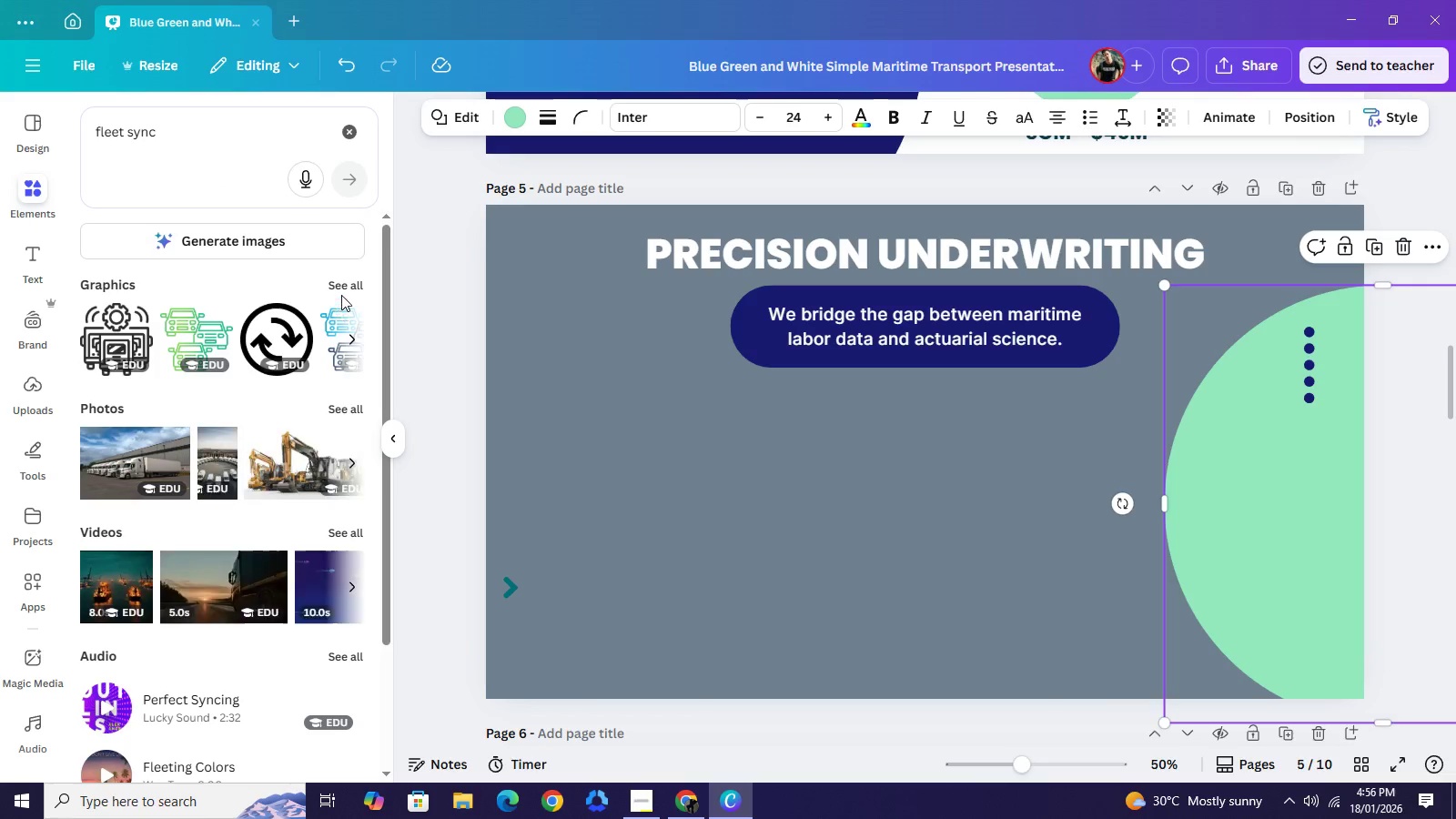 
left_click([345, 288])
 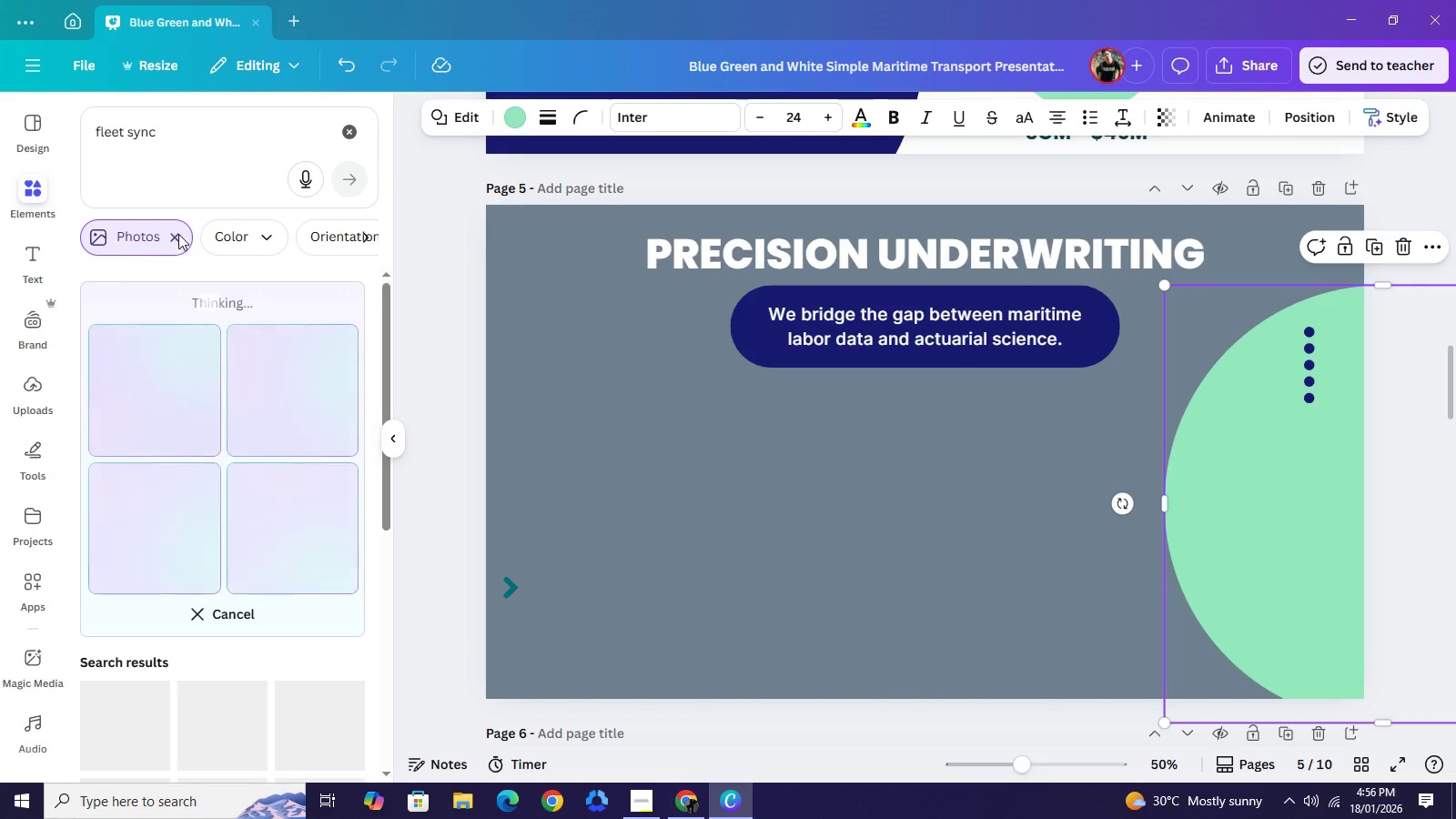 
left_click([178, 234])
 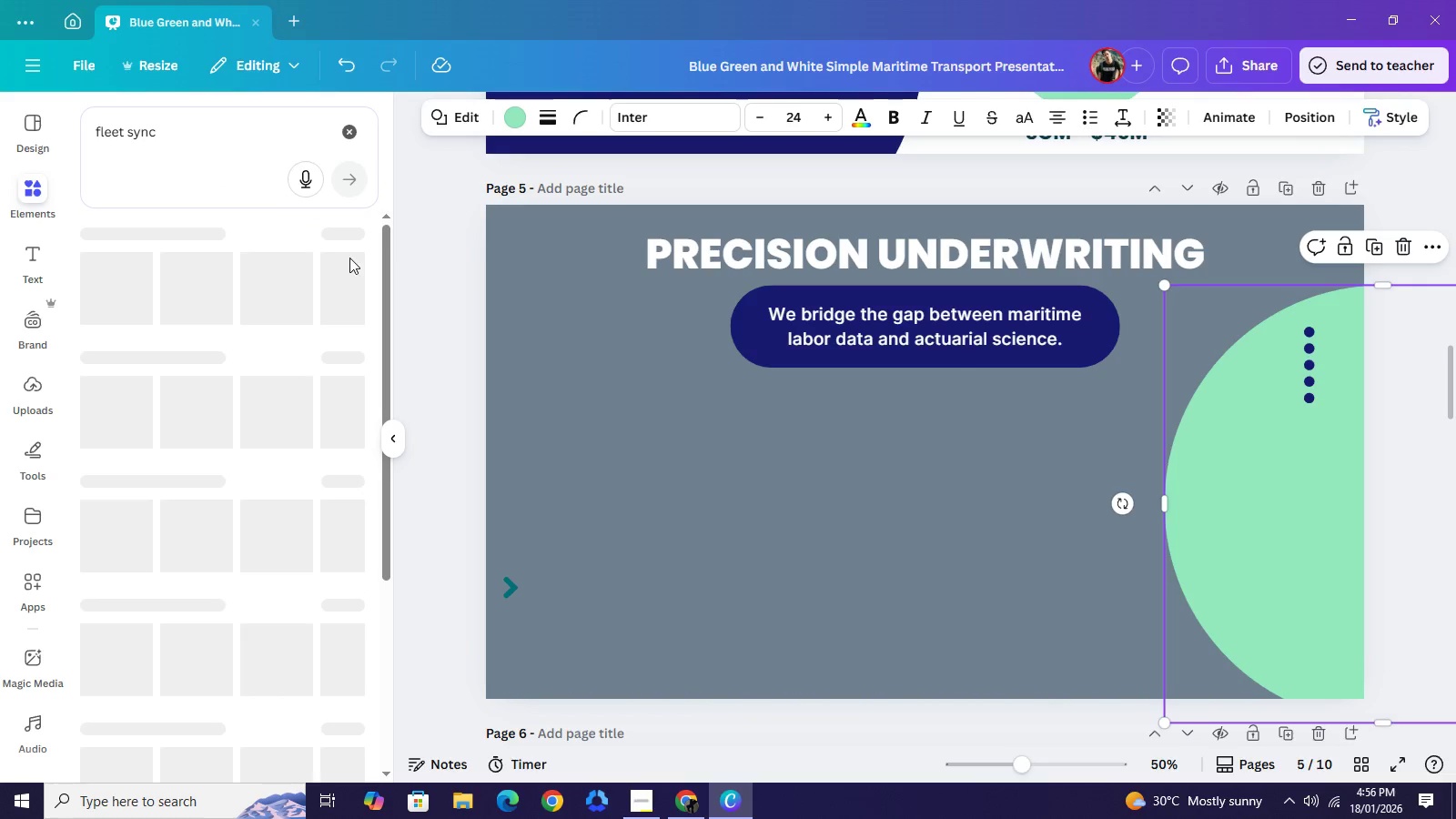 
mouse_move([349, 280])
 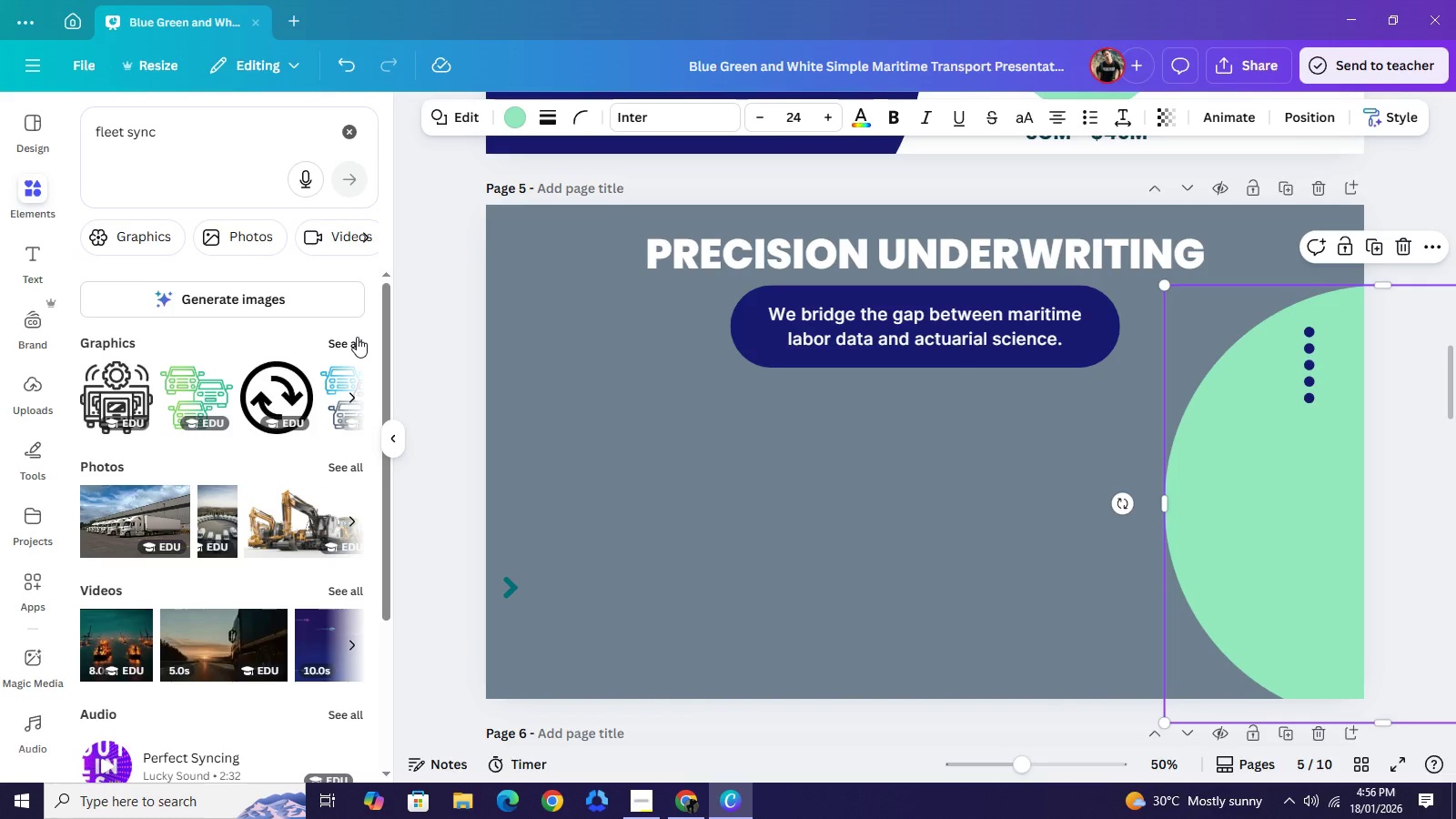 
left_click([357, 337])
 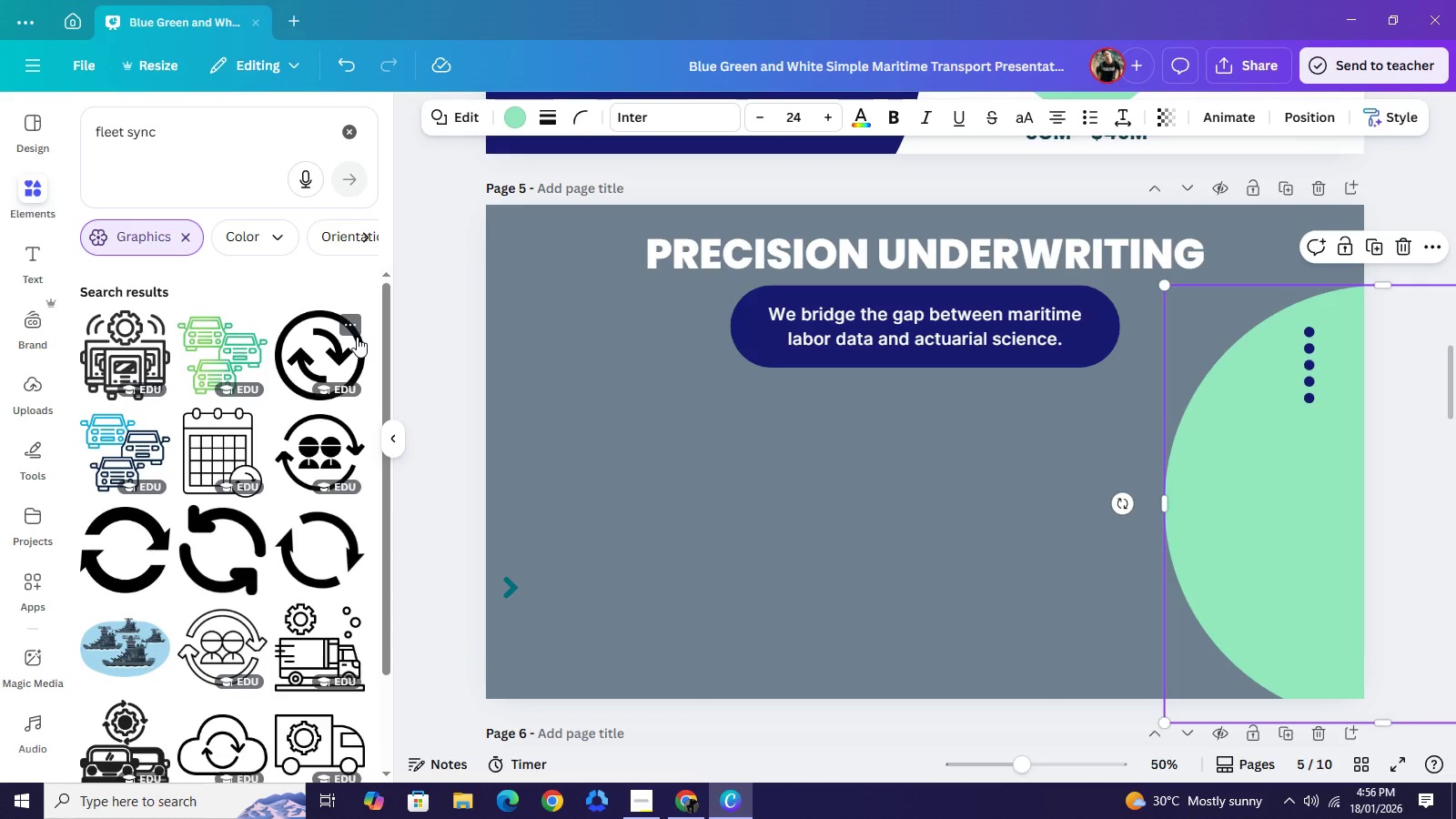 
wait(6.75)
 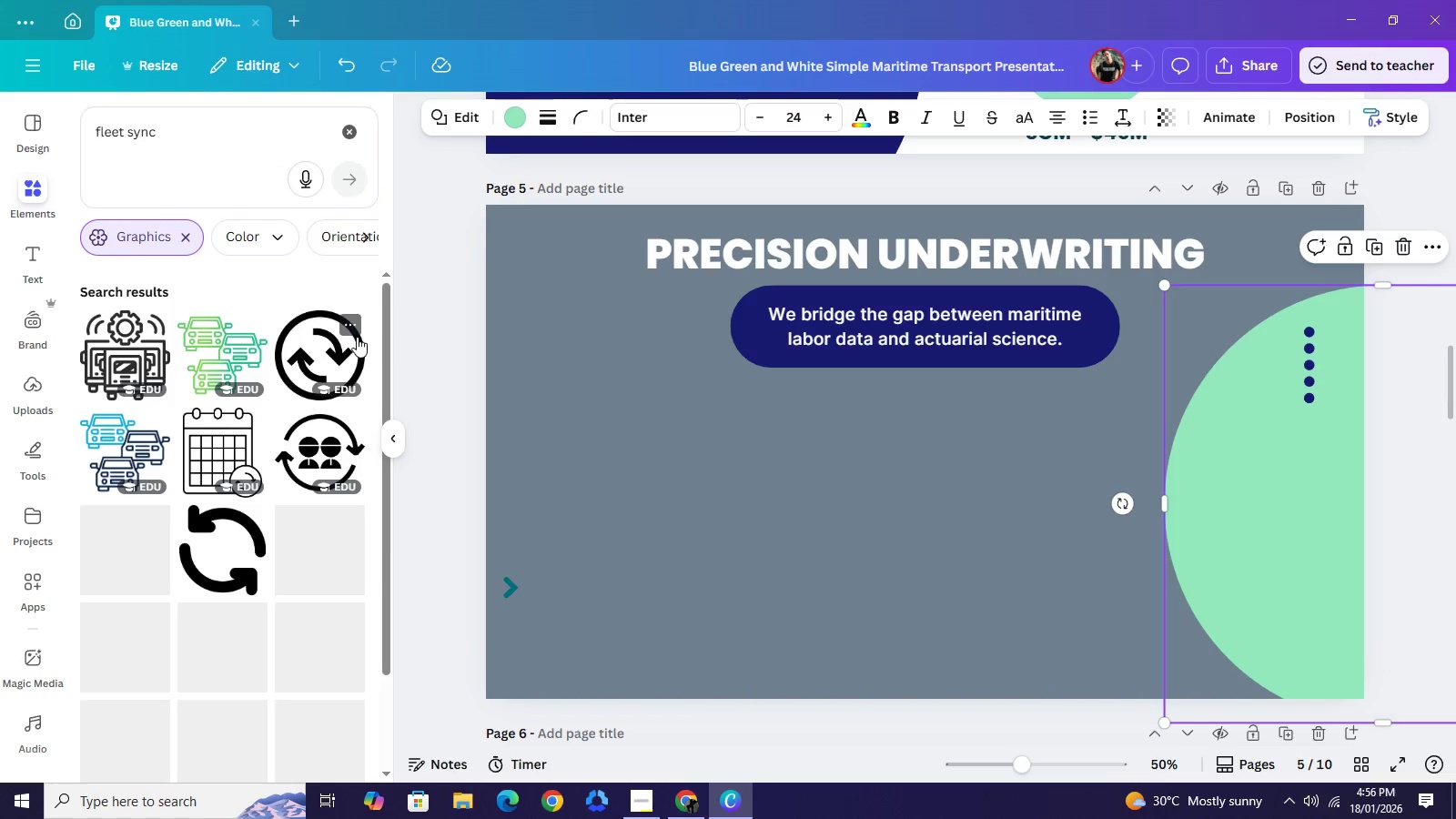 
scroll: coordinate [184, 561], scroll_direction: down, amount: 9.0
 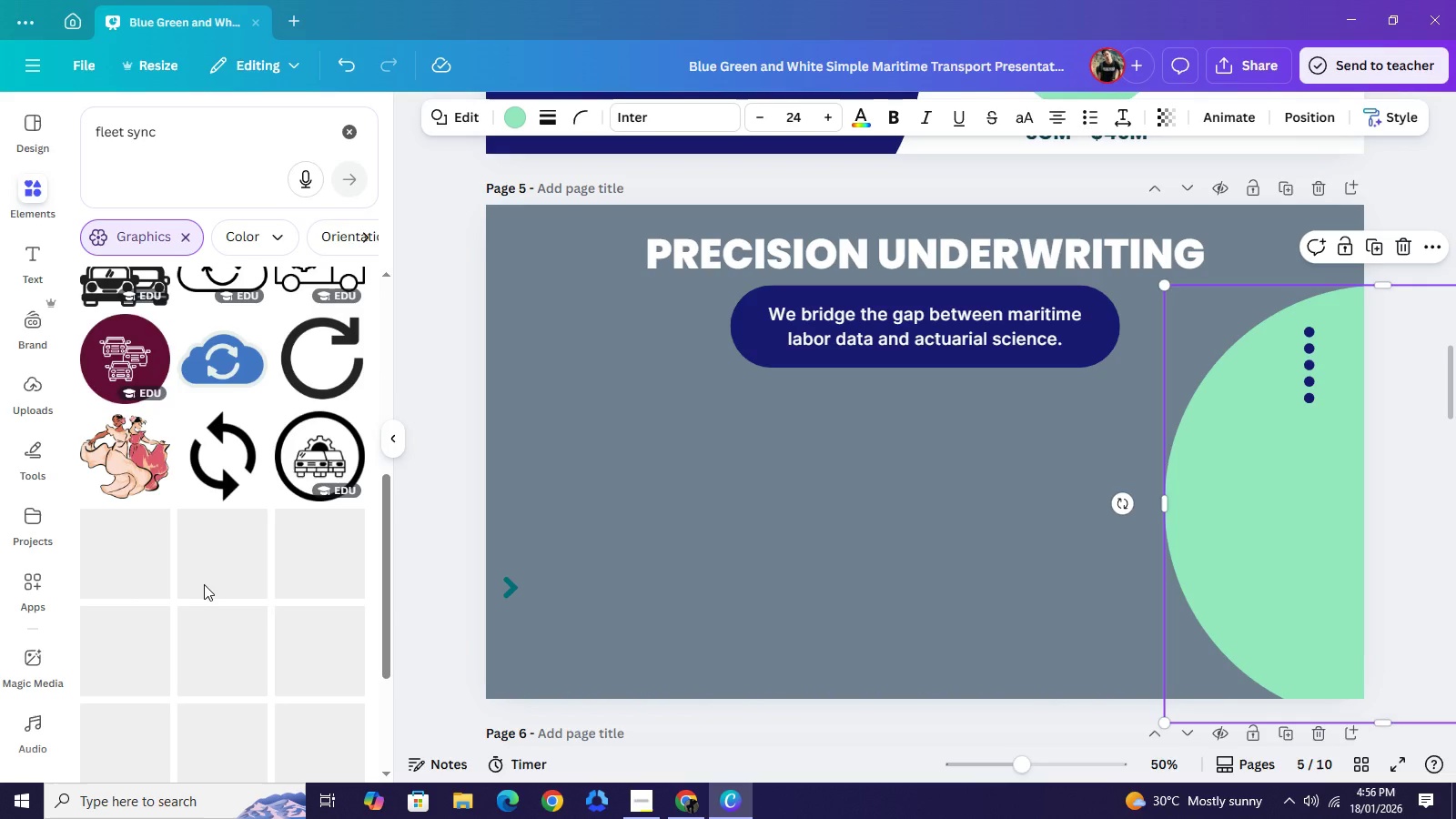 
mouse_move([206, 593])
 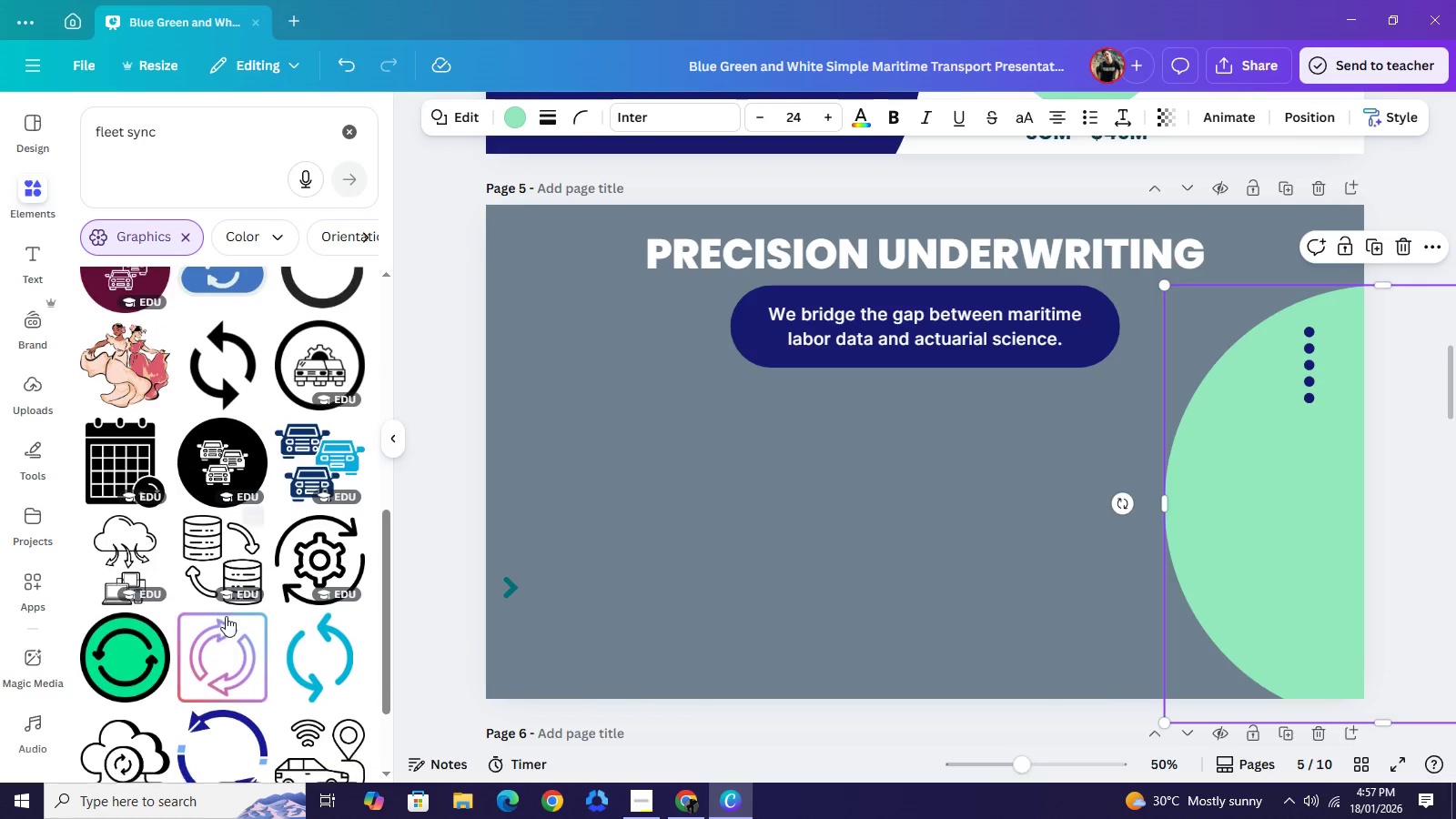 
scroll: coordinate [291, 675], scroll_direction: down, amount: 10.0
 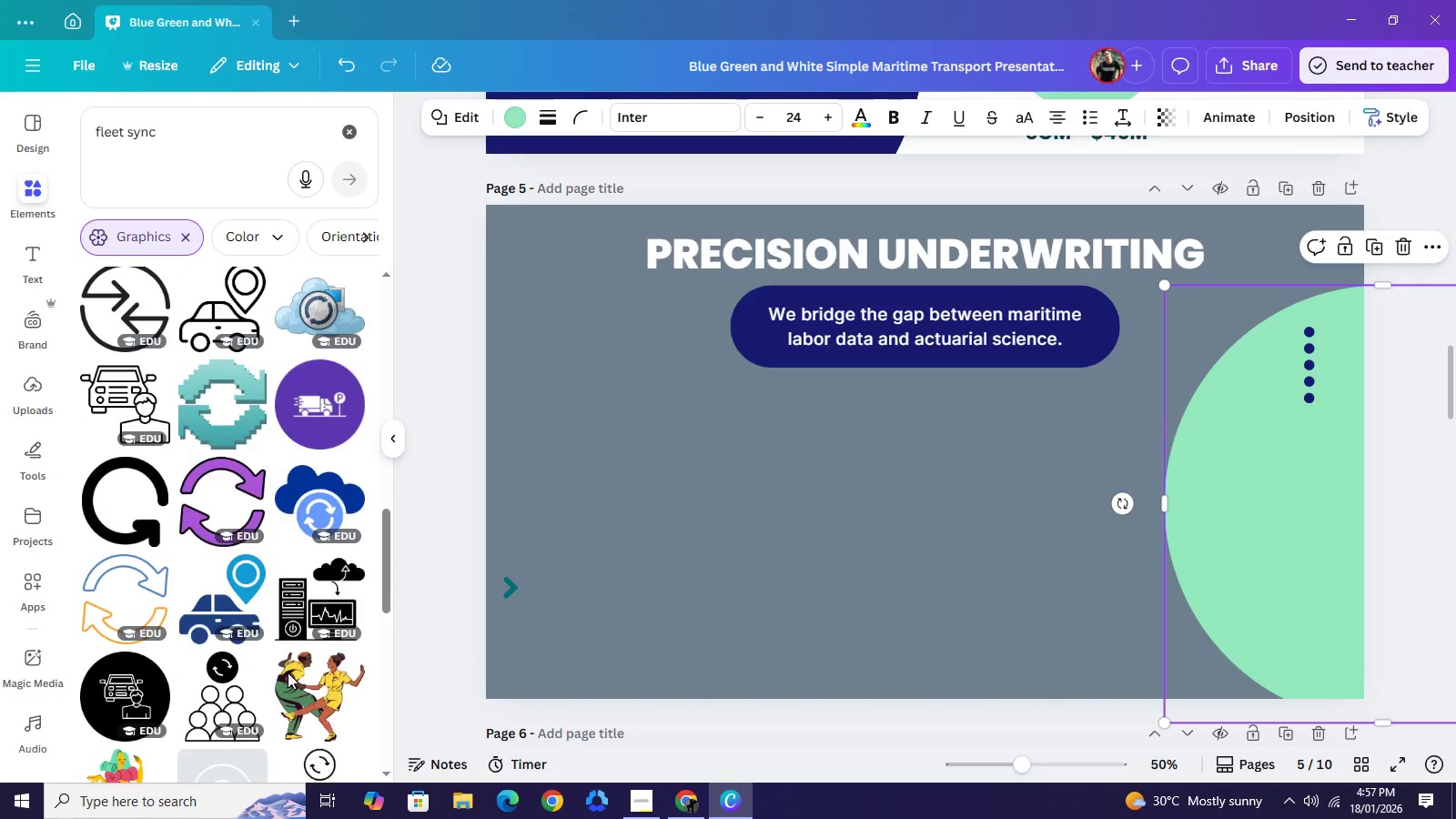 
scroll: coordinate [288, 670], scroll_direction: up, amount: 15.0
 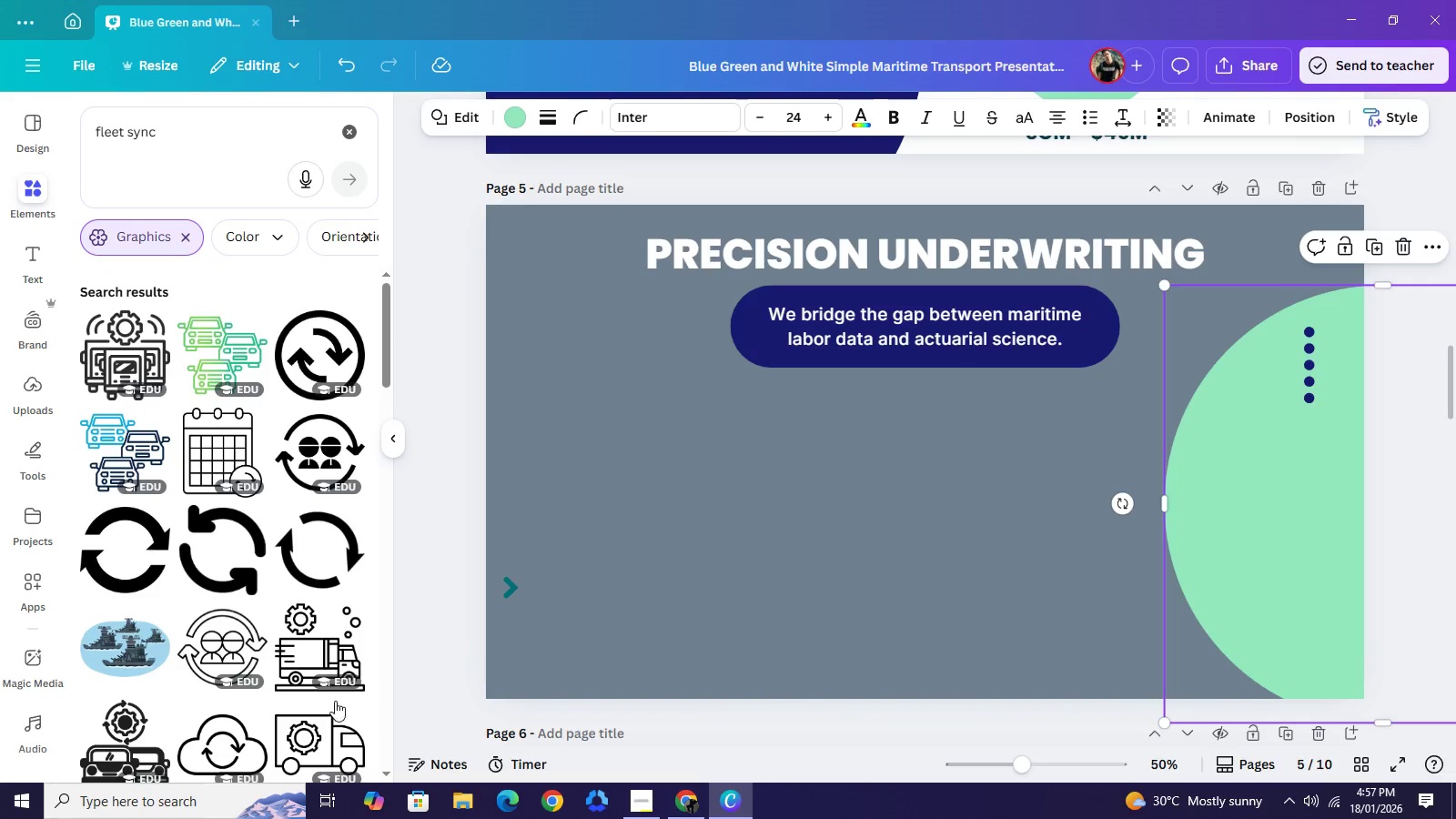 
scroll: coordinate [374, 672], scroll_direction: down, amount: 1.0
 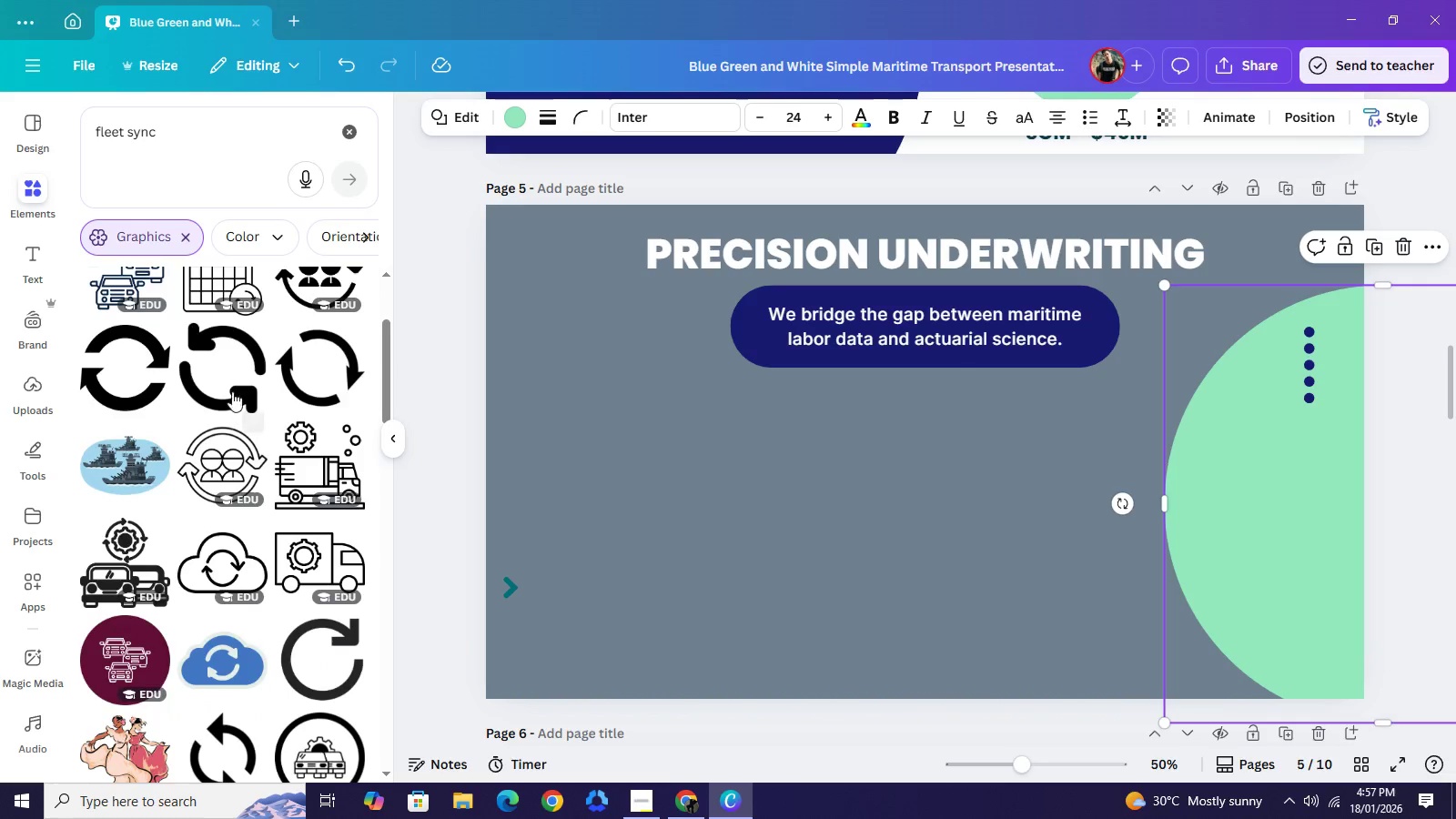 
scroll: coordinate [227, 370], scroll_direction: up, amount: 4.0
 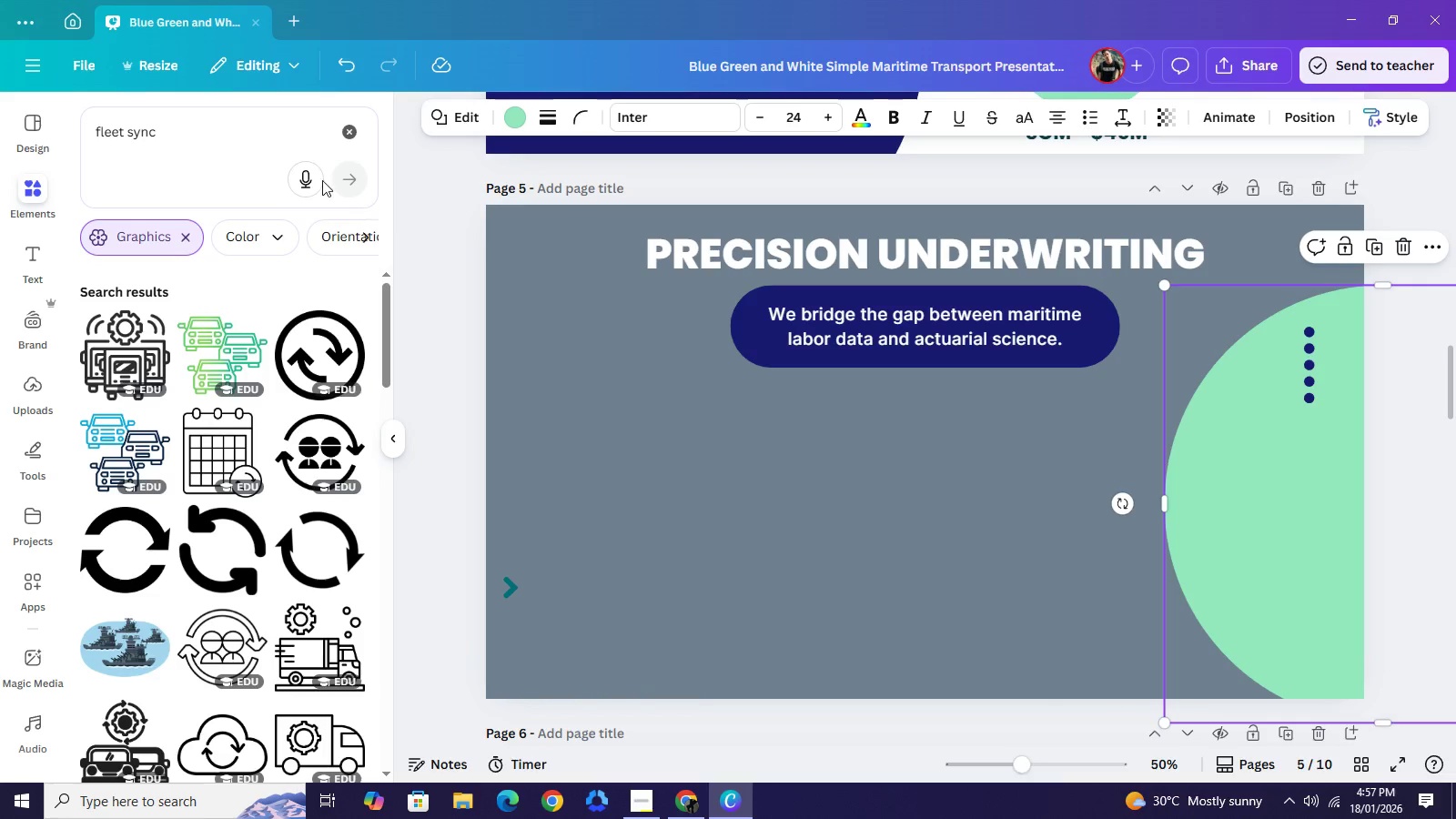 
left_click([337, 136])
 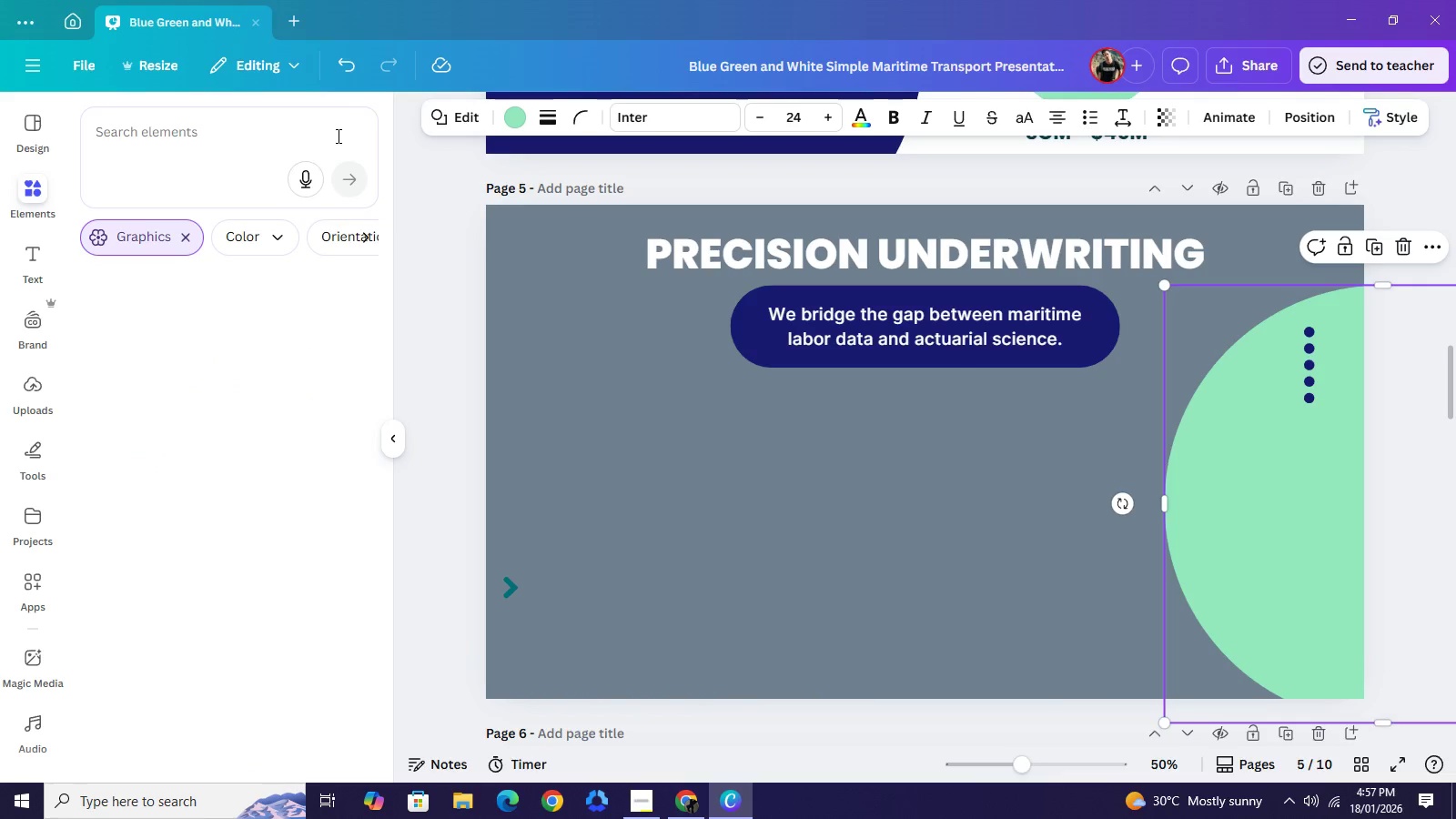 
type(ach)
 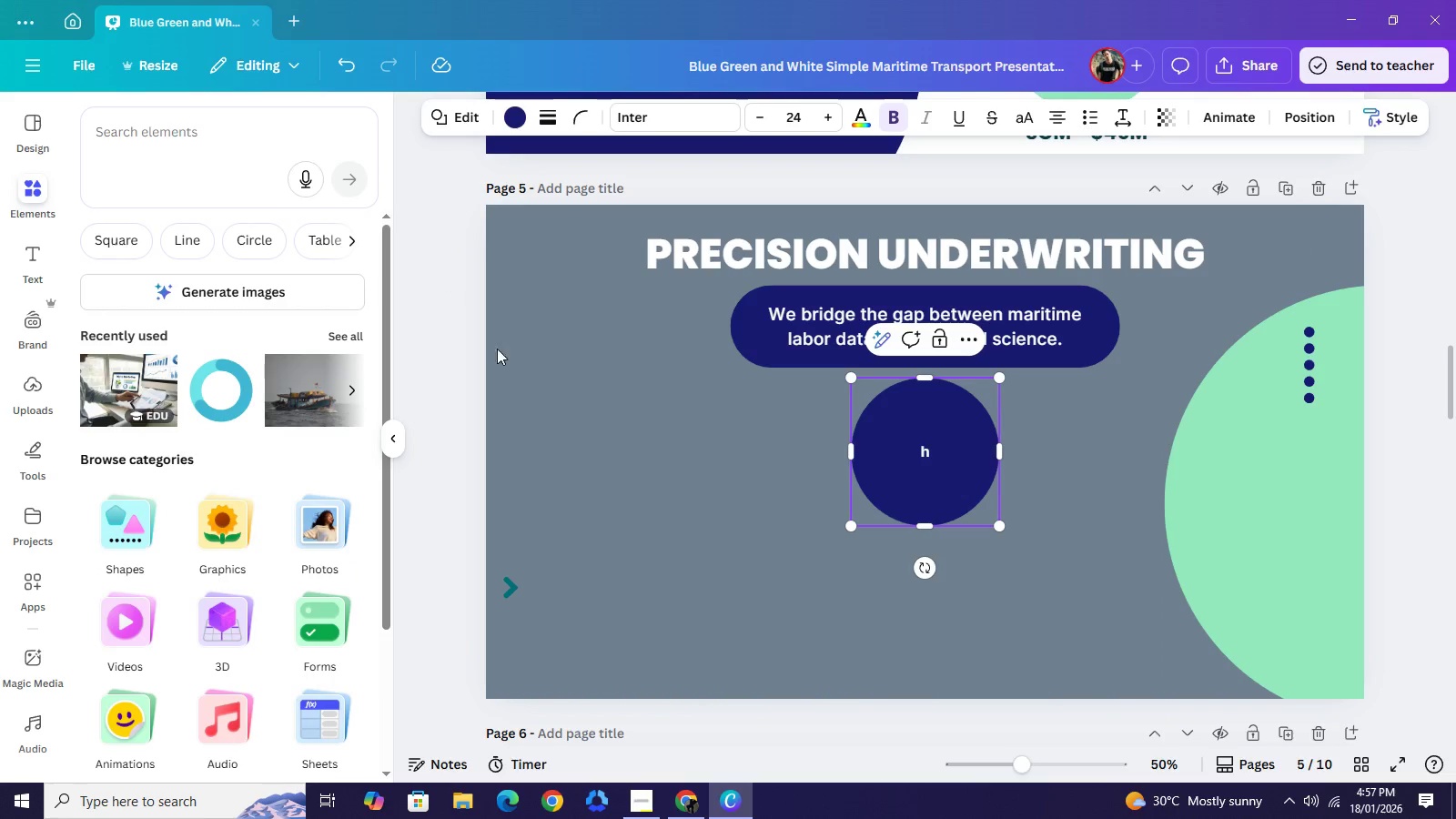 
left_click([698, 502])
 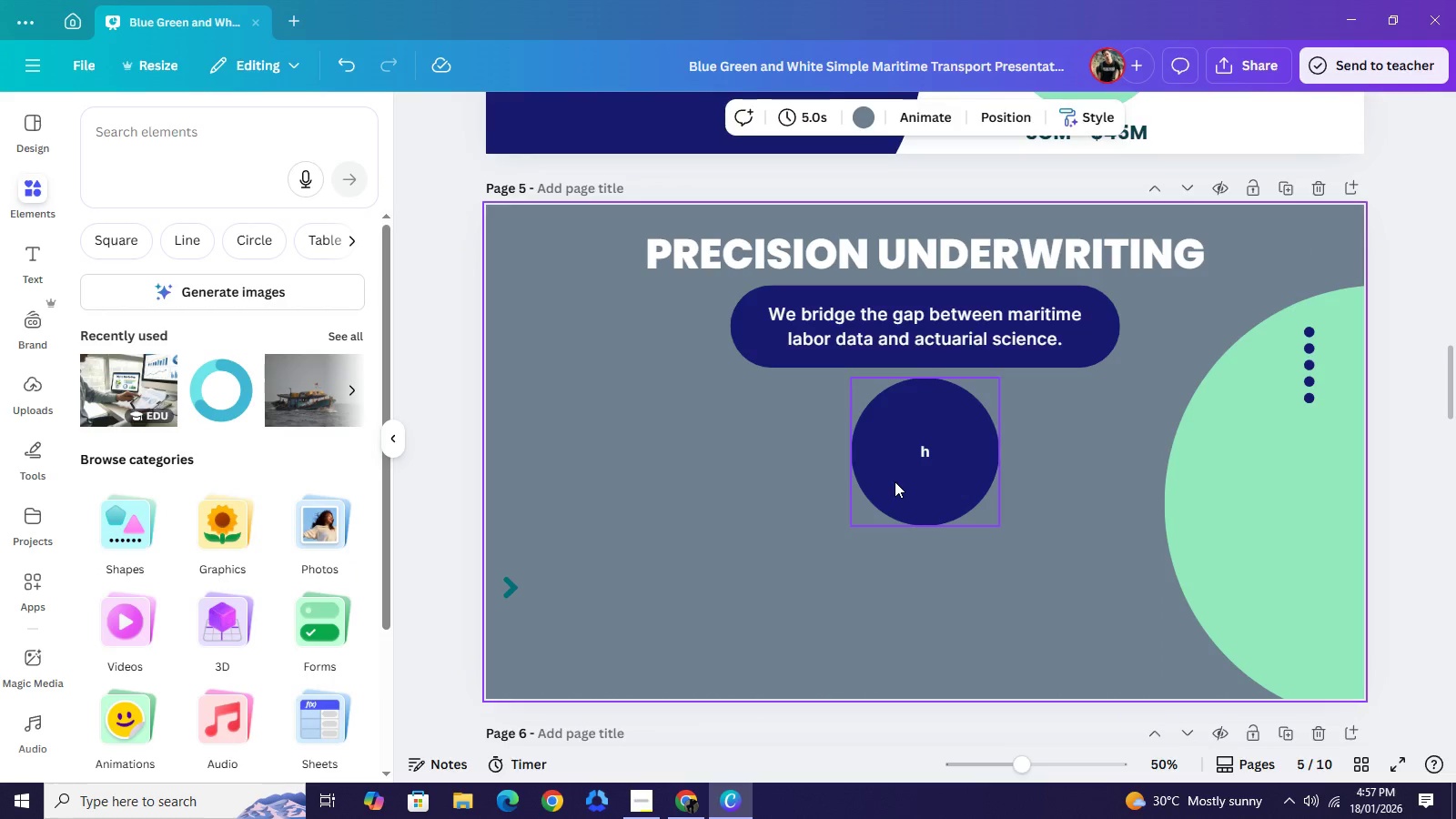 
left_click([895, 481])
 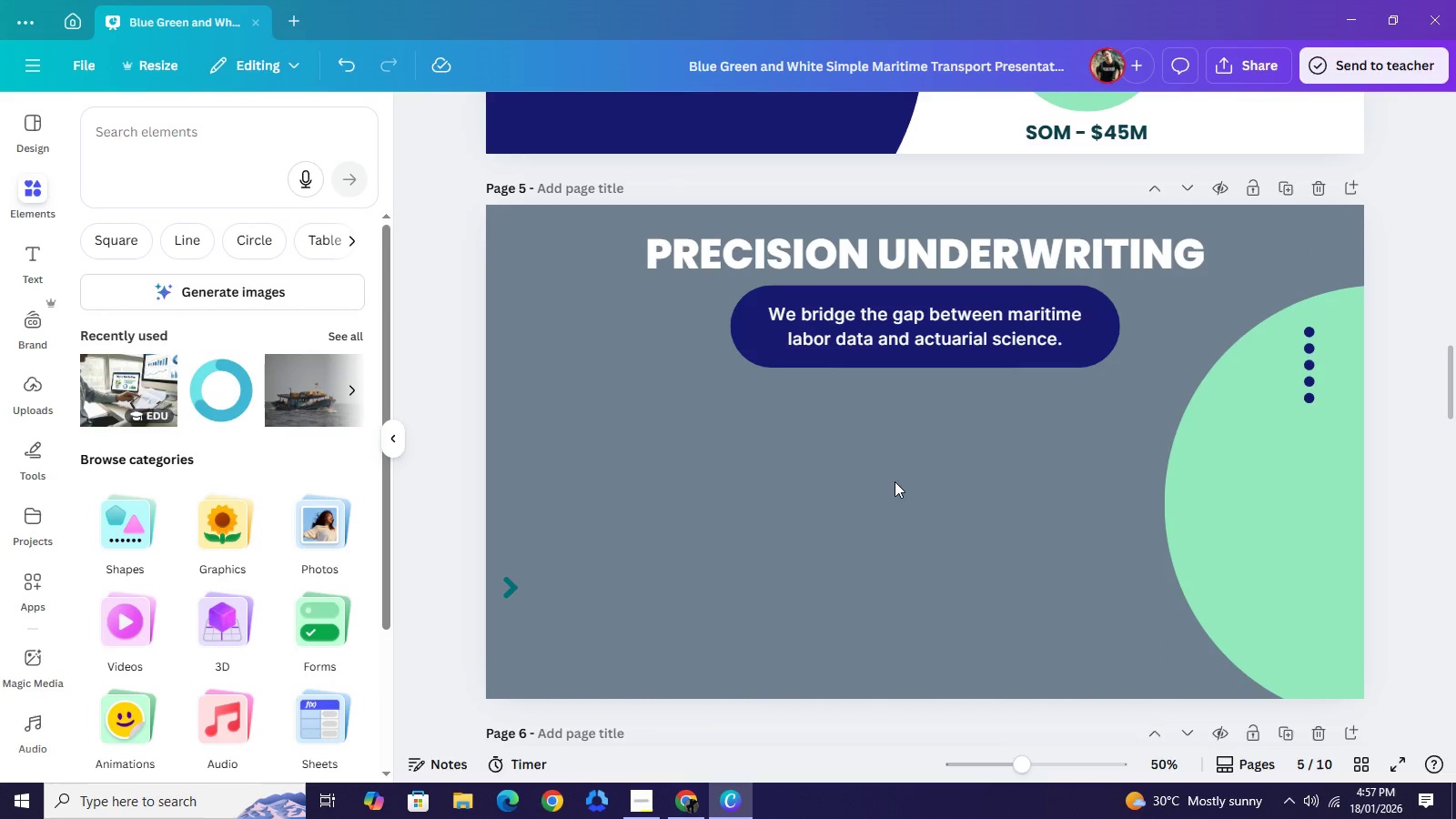 
key(Backspace)
 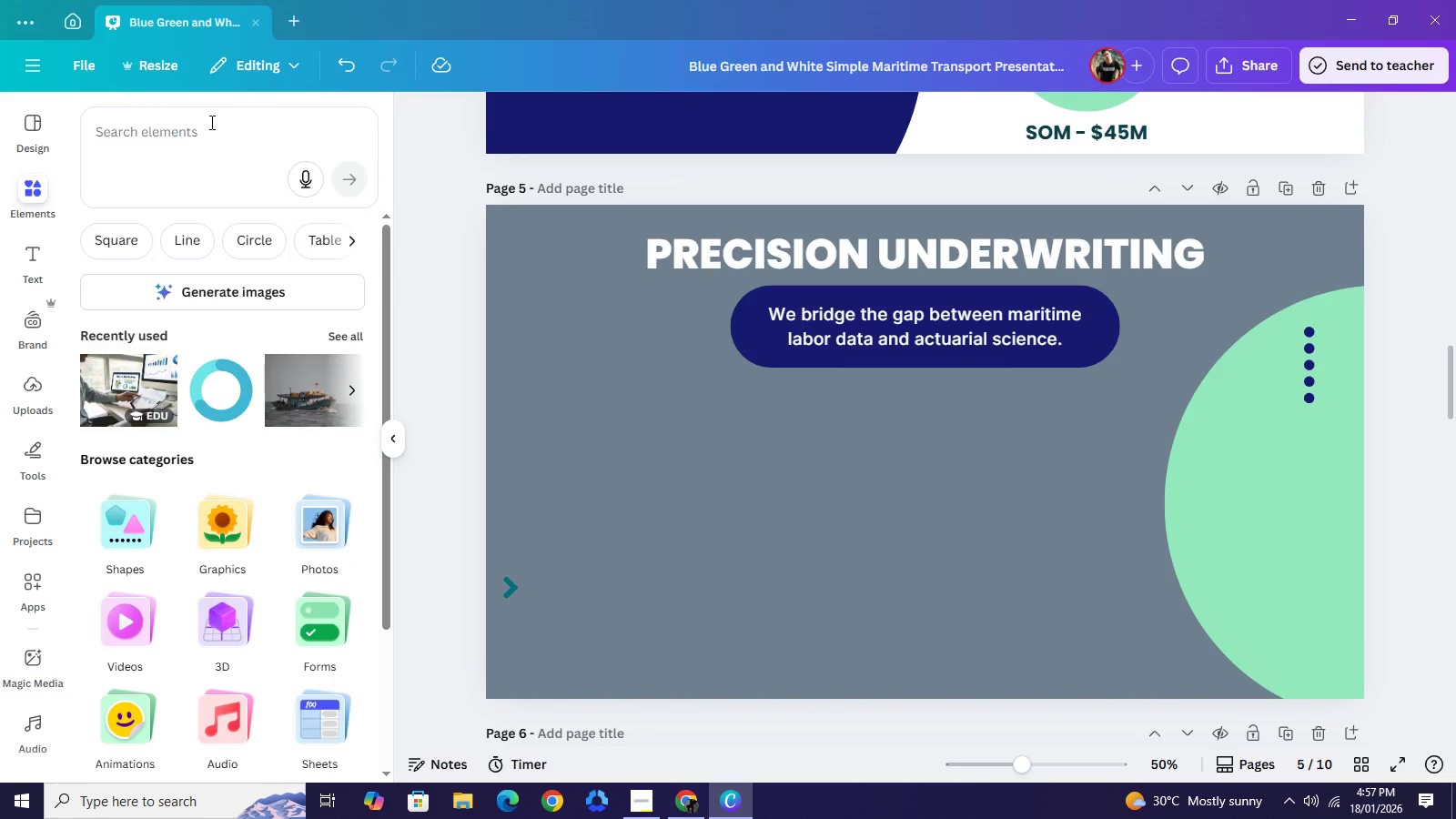 
left_click([210, 122])
 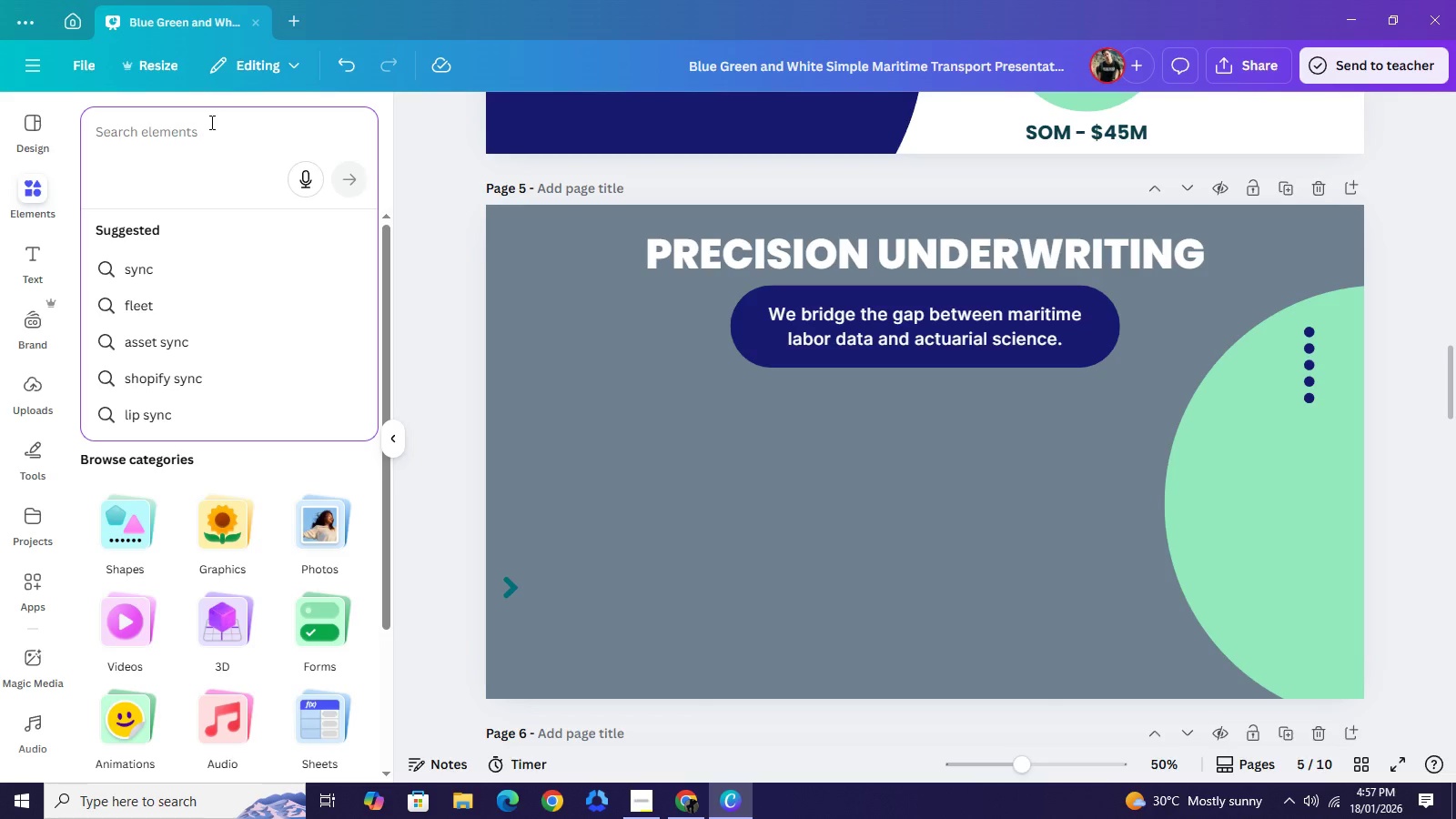 
type(anchor)
 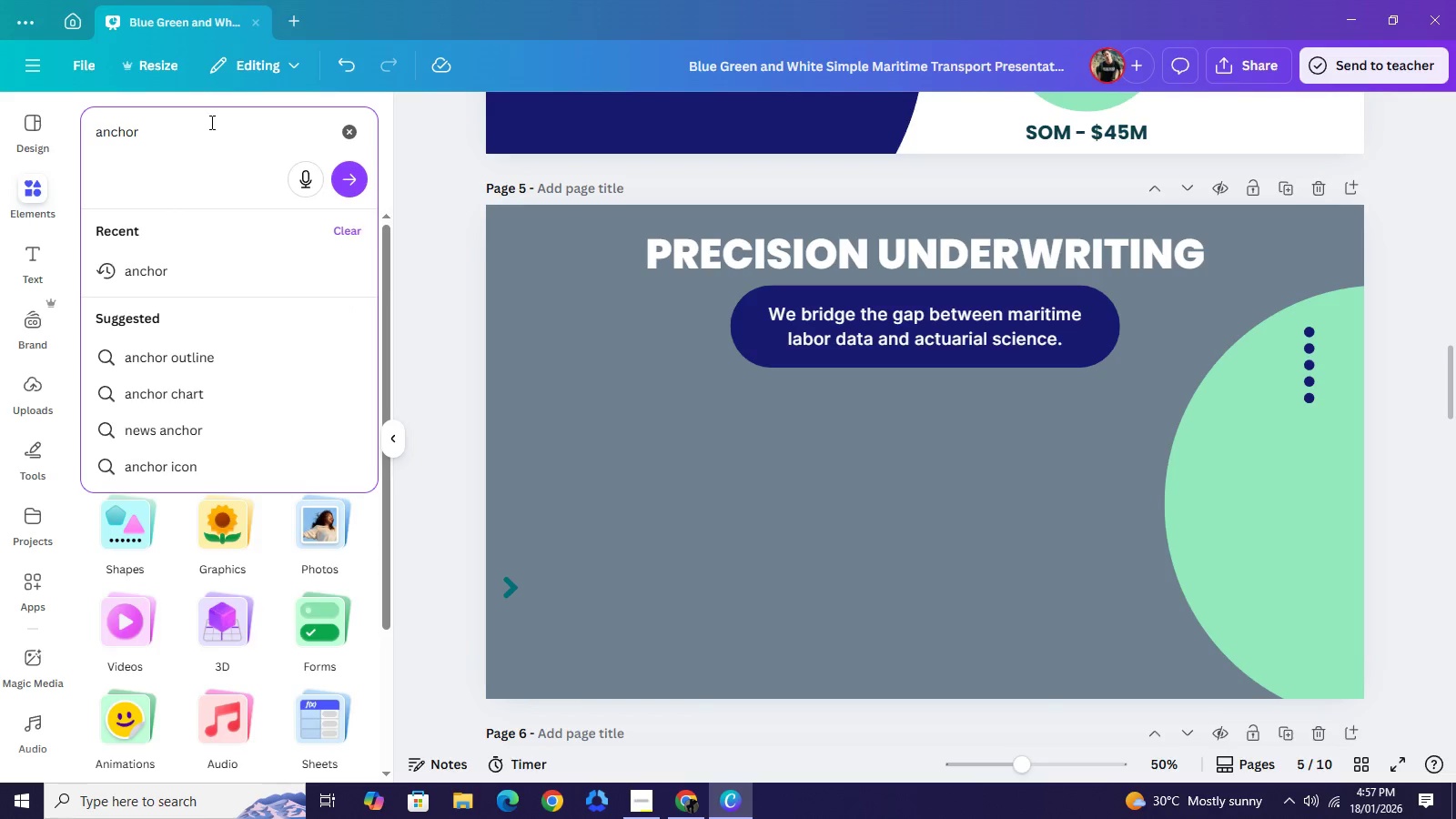 
key(Enter)
 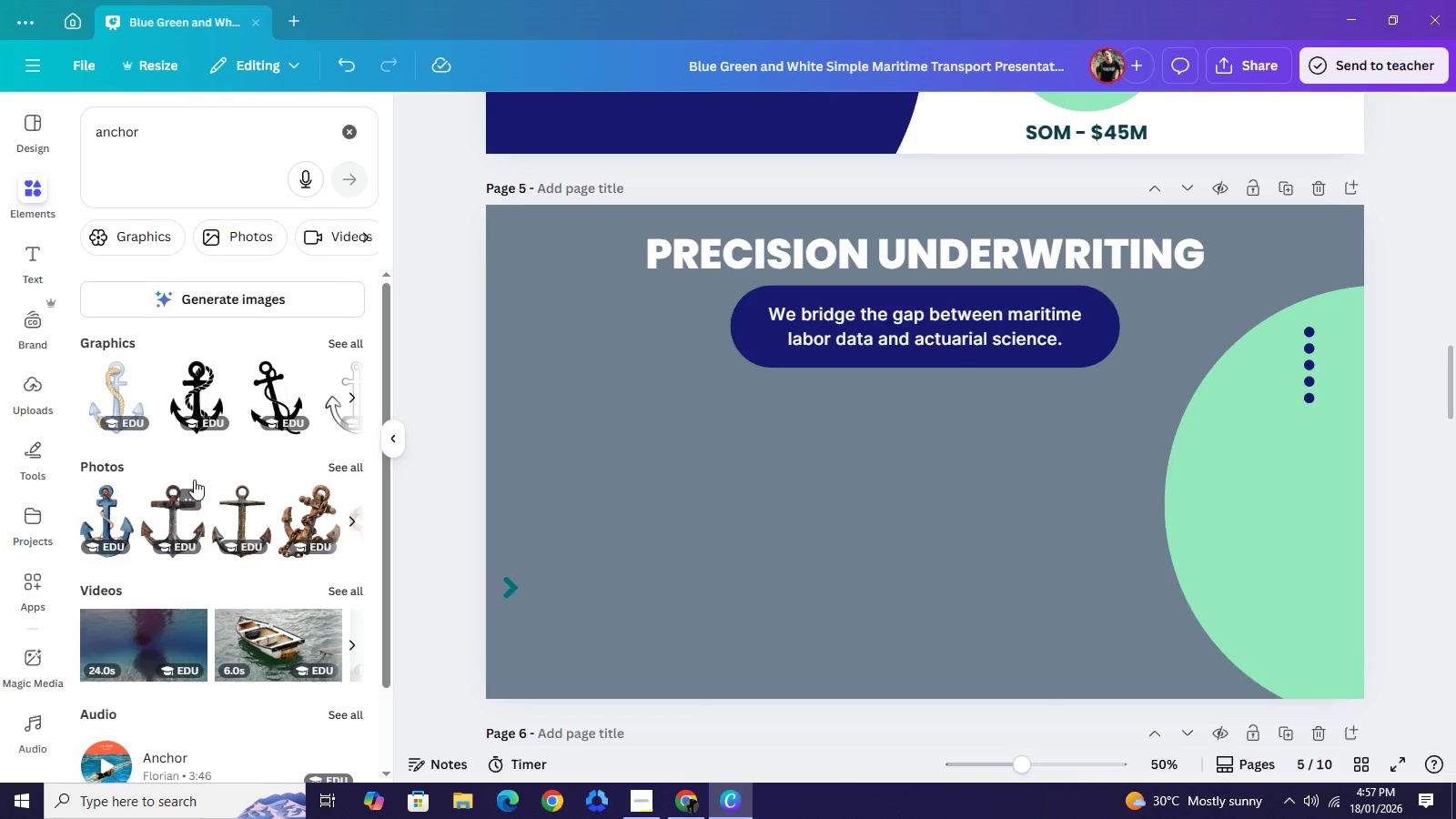 
wait(6.75)
 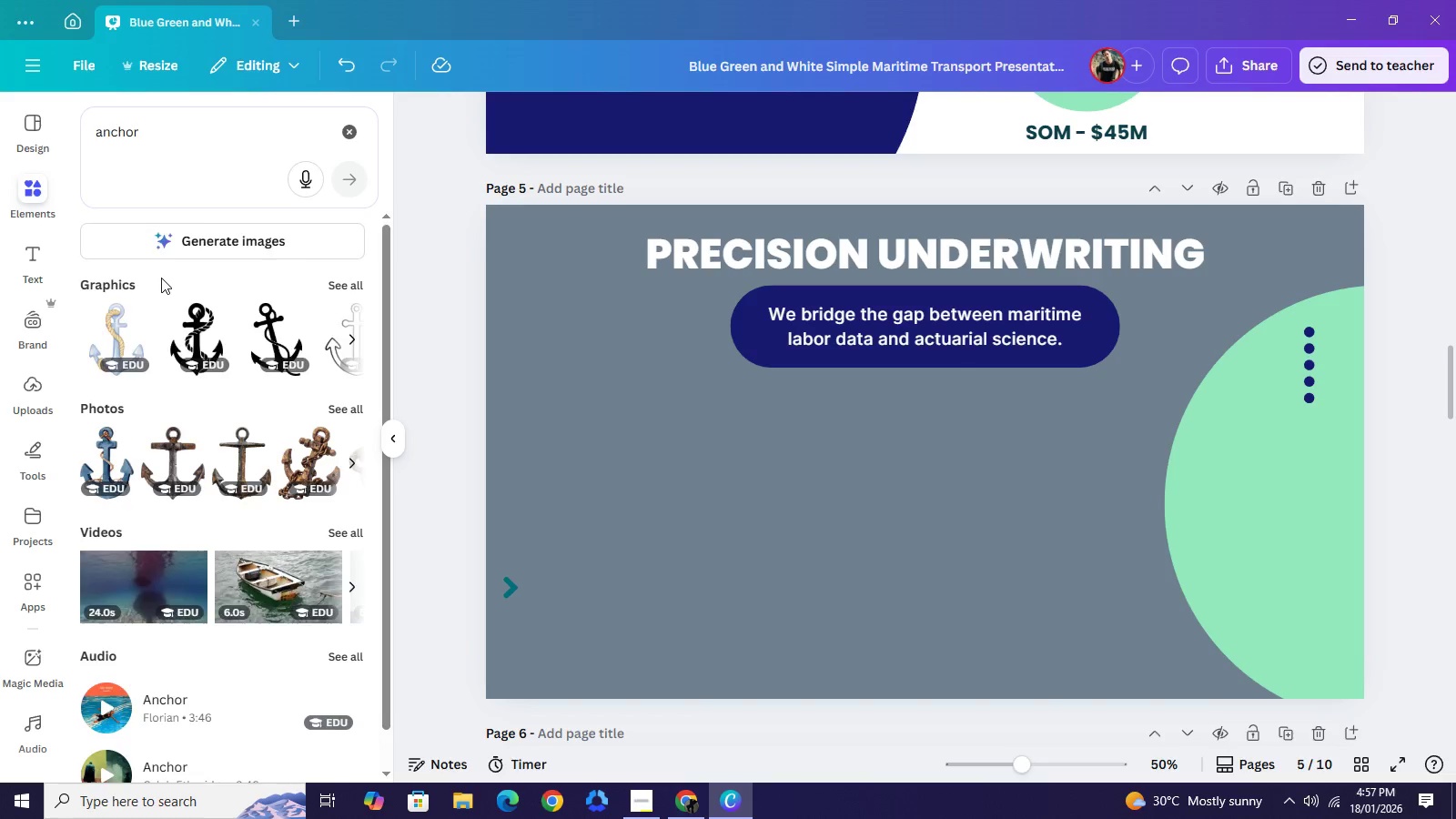 
left_click([340, 466])
 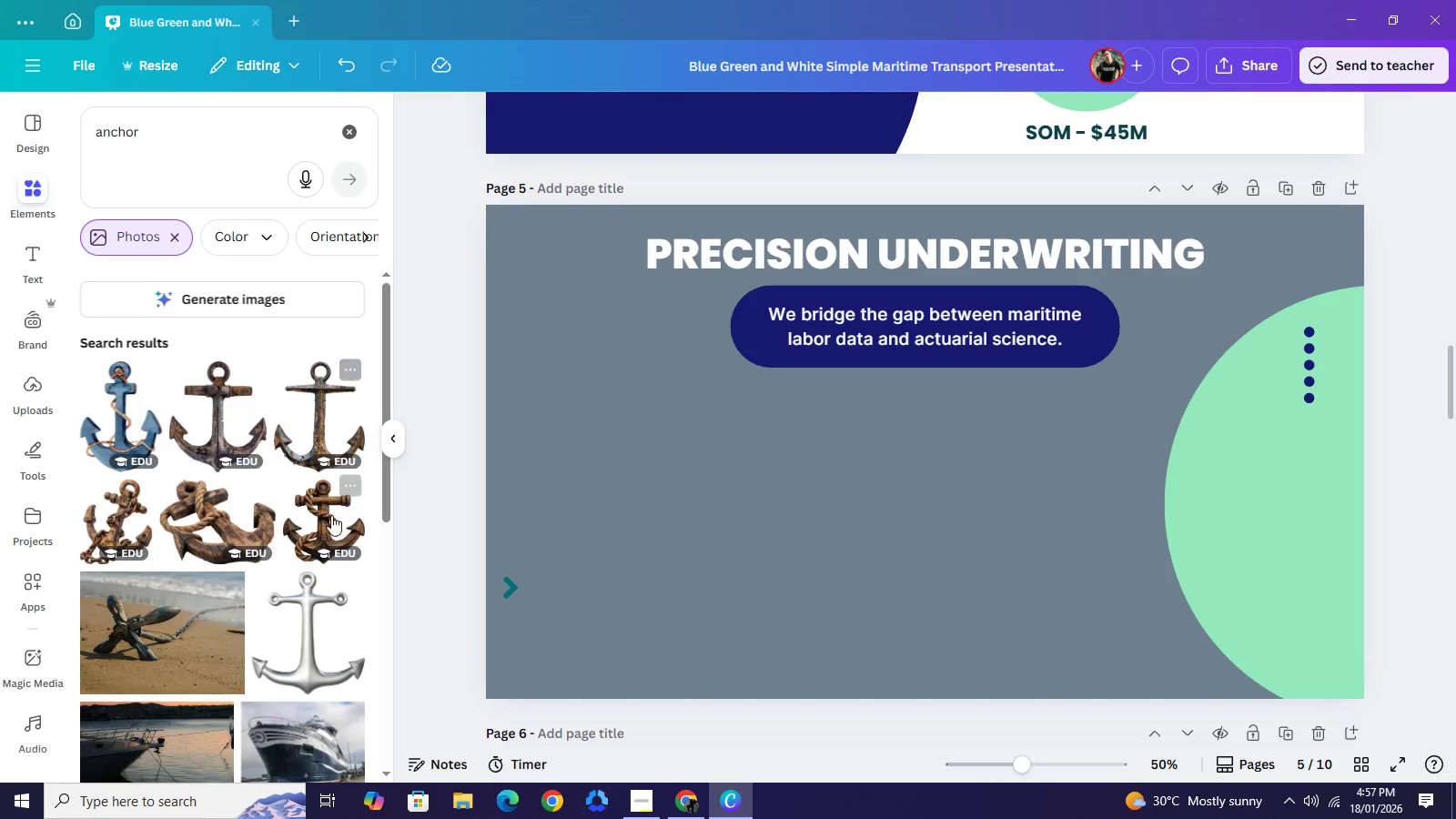 
scroll: coordinate [317, 509], scroll_direction: down, amount: 7.0
 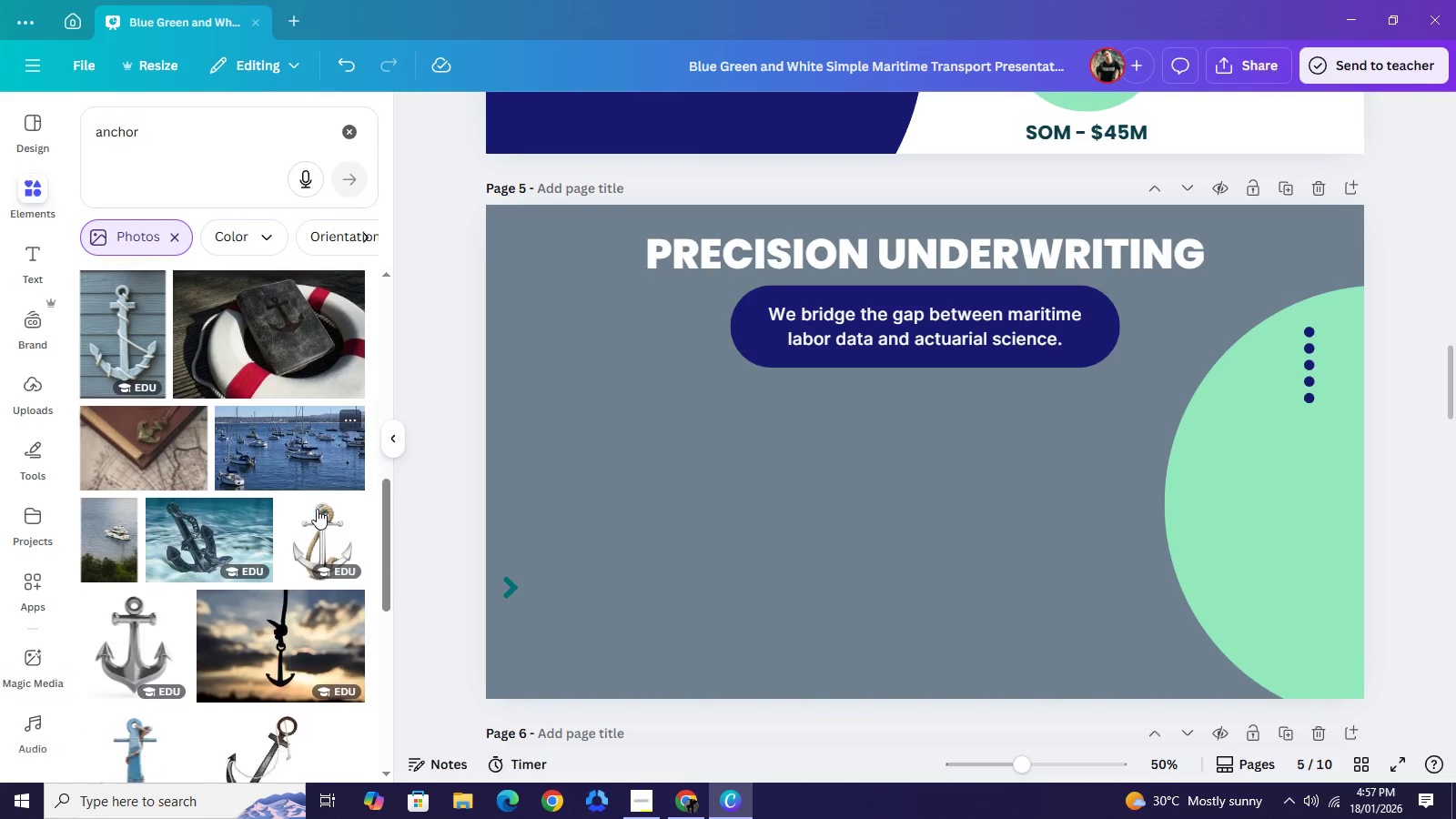 
scroll: coordinate [317, 509], scroll_direction: down, amount: 1.0
 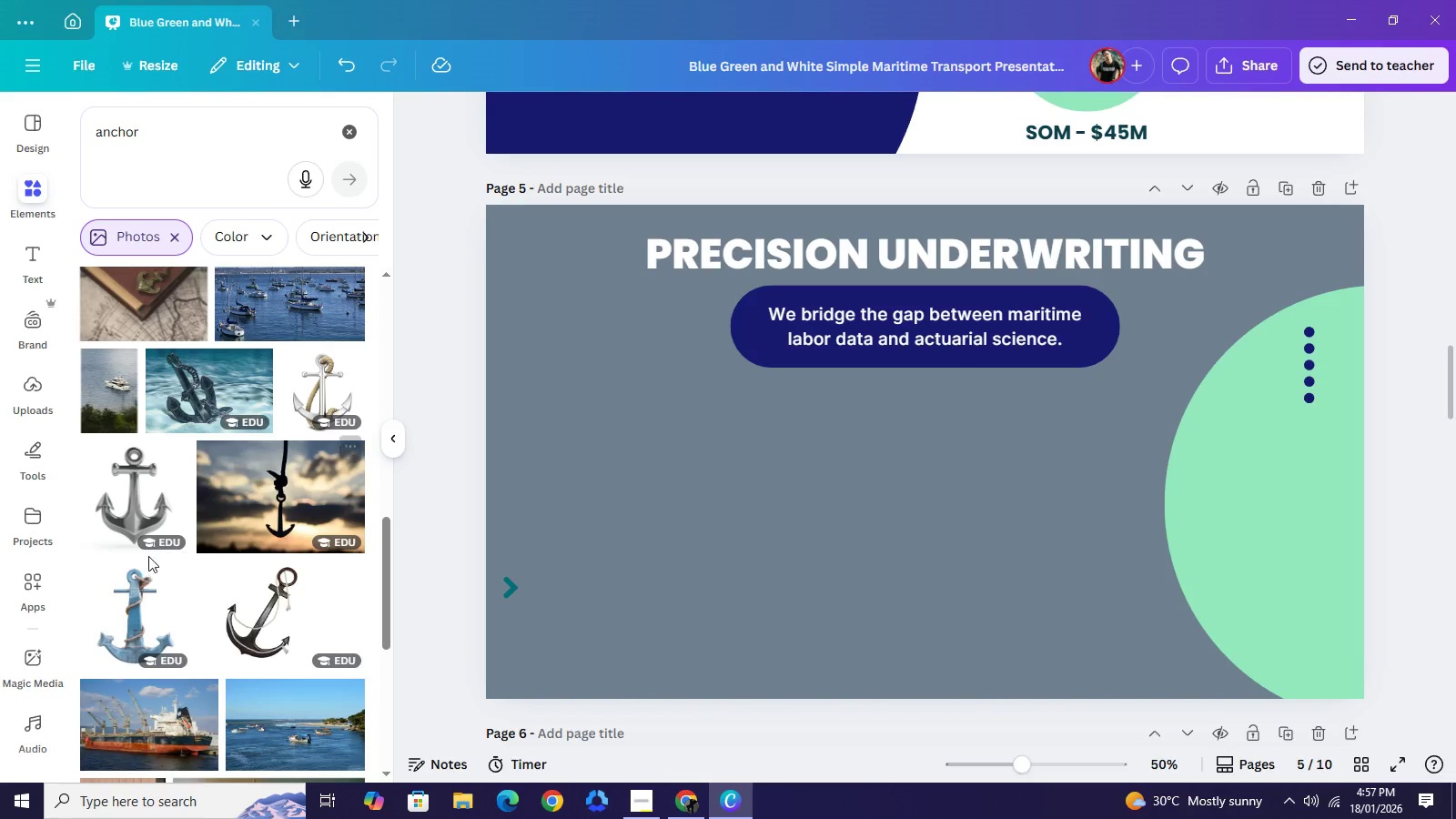 
left_click([152, 597])
 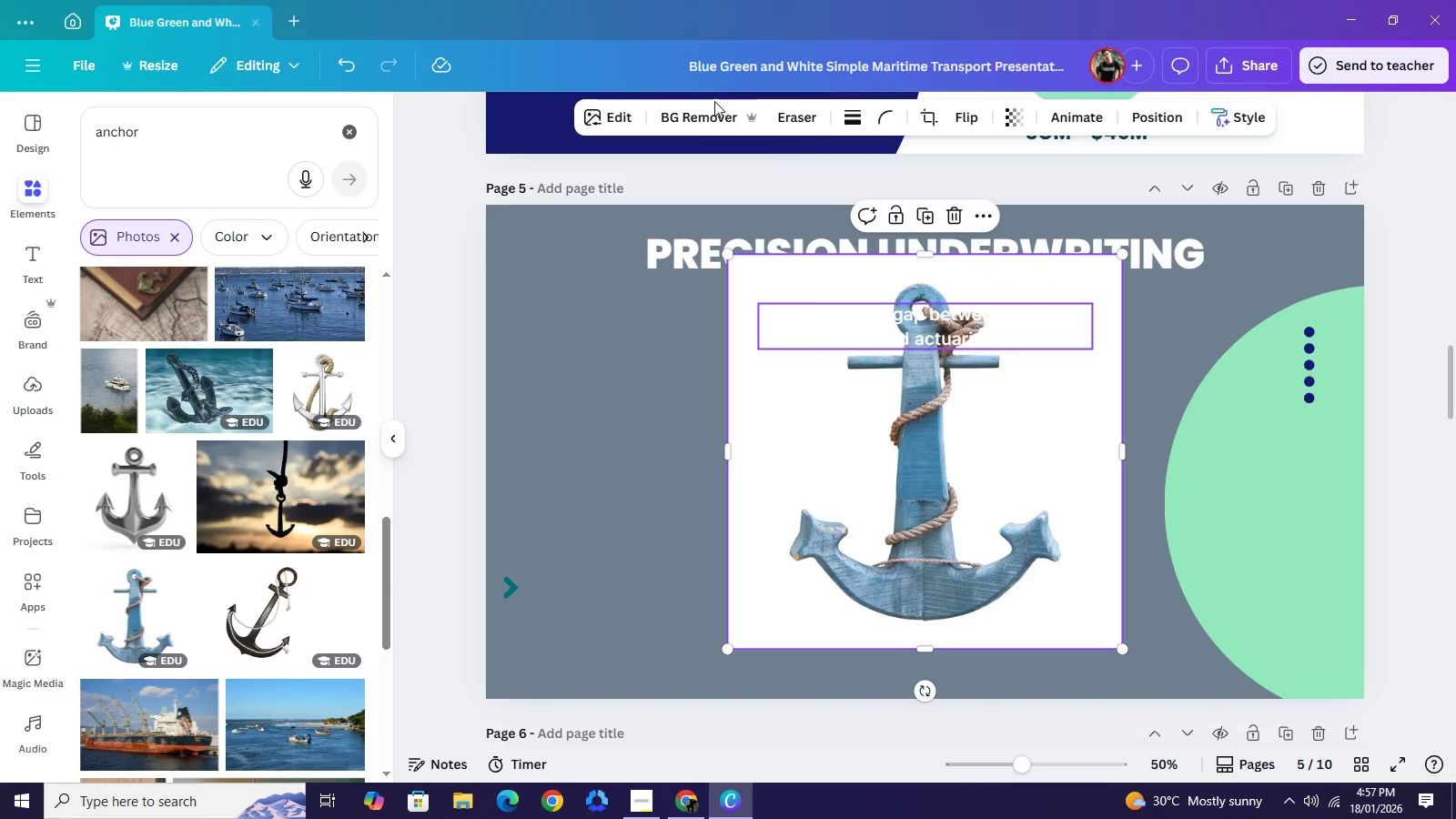 
left_click([701, 104])
 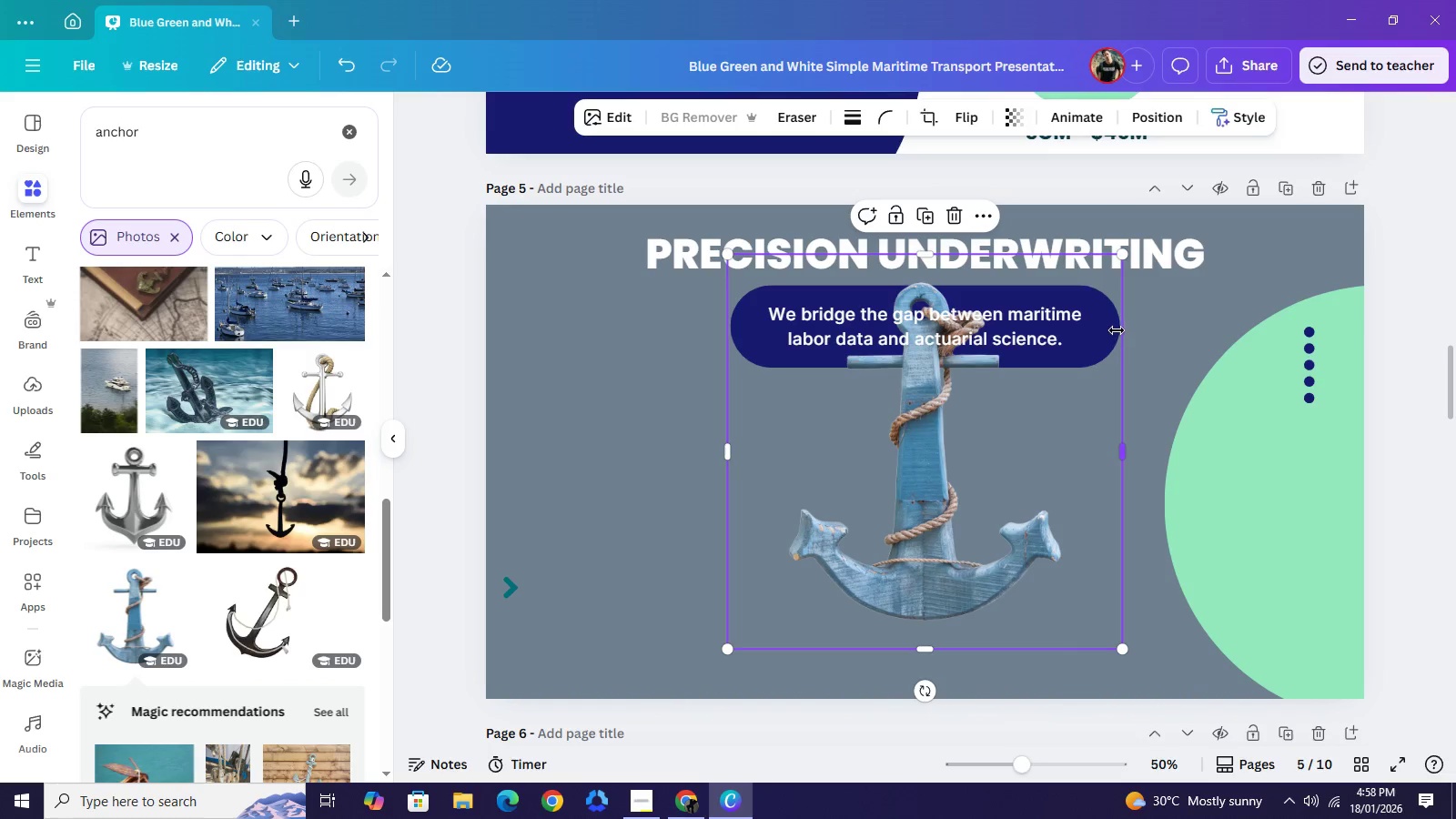 
wait(6.12)
 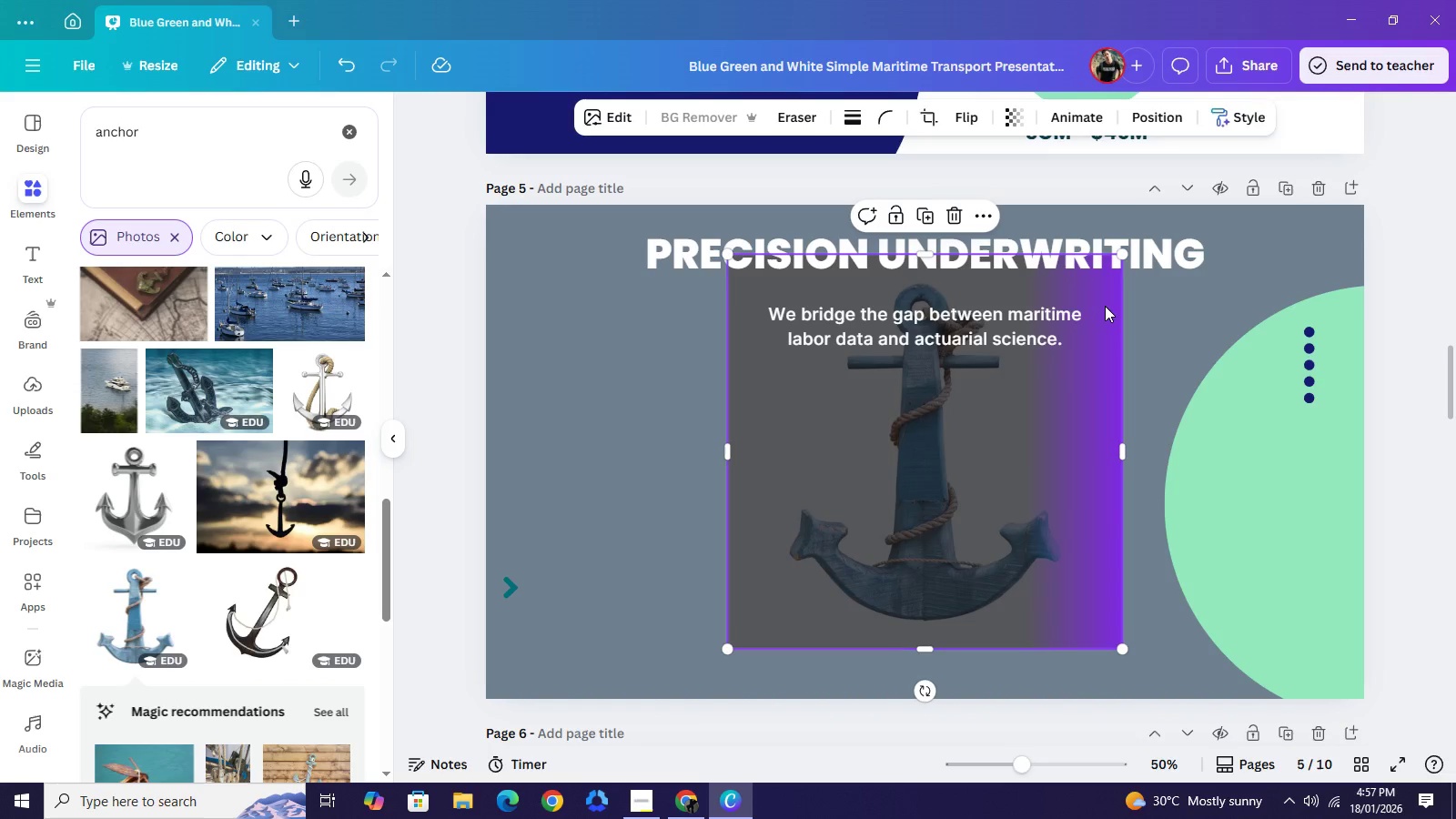 
left_click_drag(start_coordinate=[1121, 255], to_coordinate=[975, 459])
 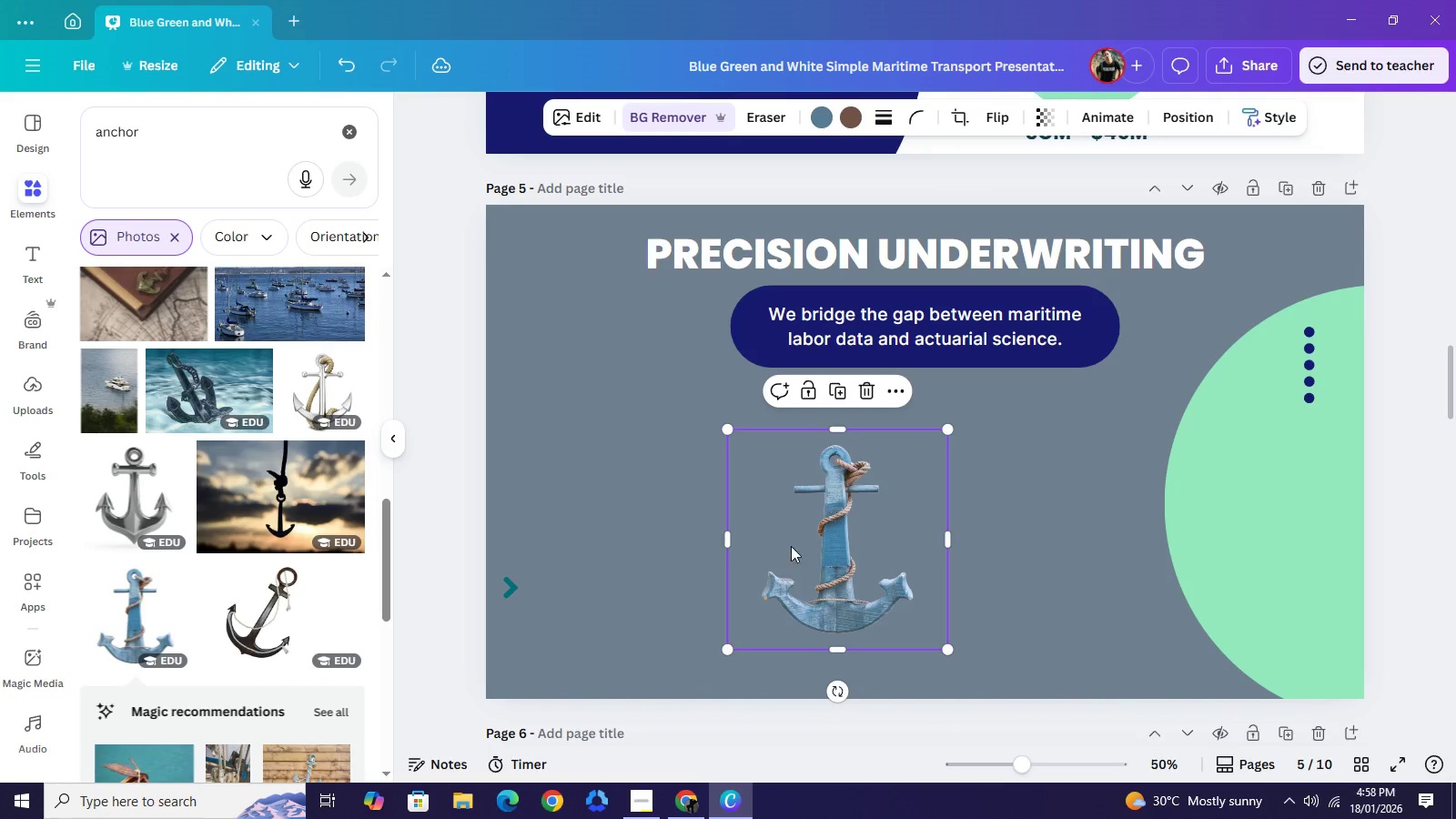 
left_click_drag(start_coordinate=[804, 552], to_coordinate=[641, 509])
 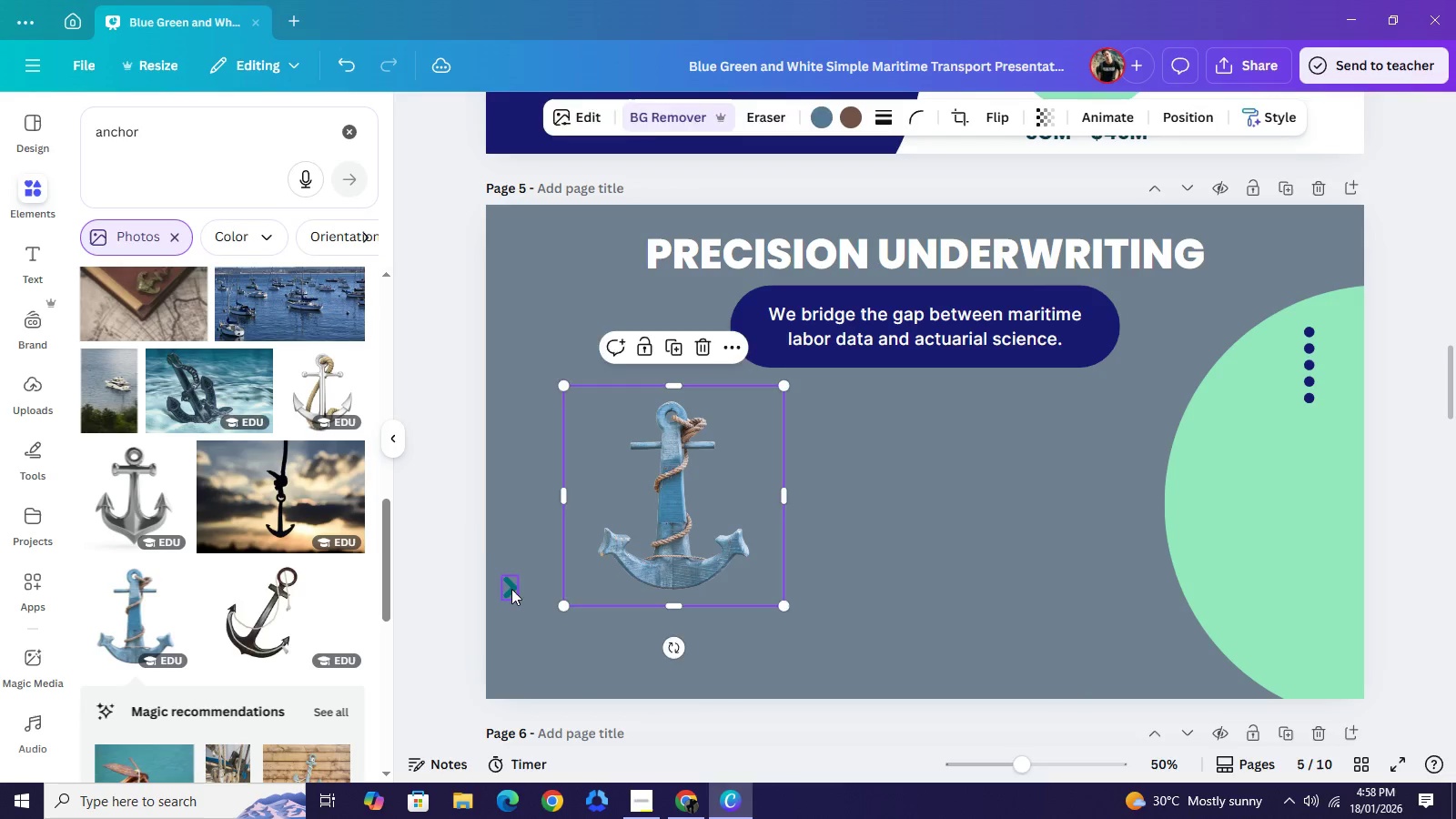 
left_click([511, 589])
 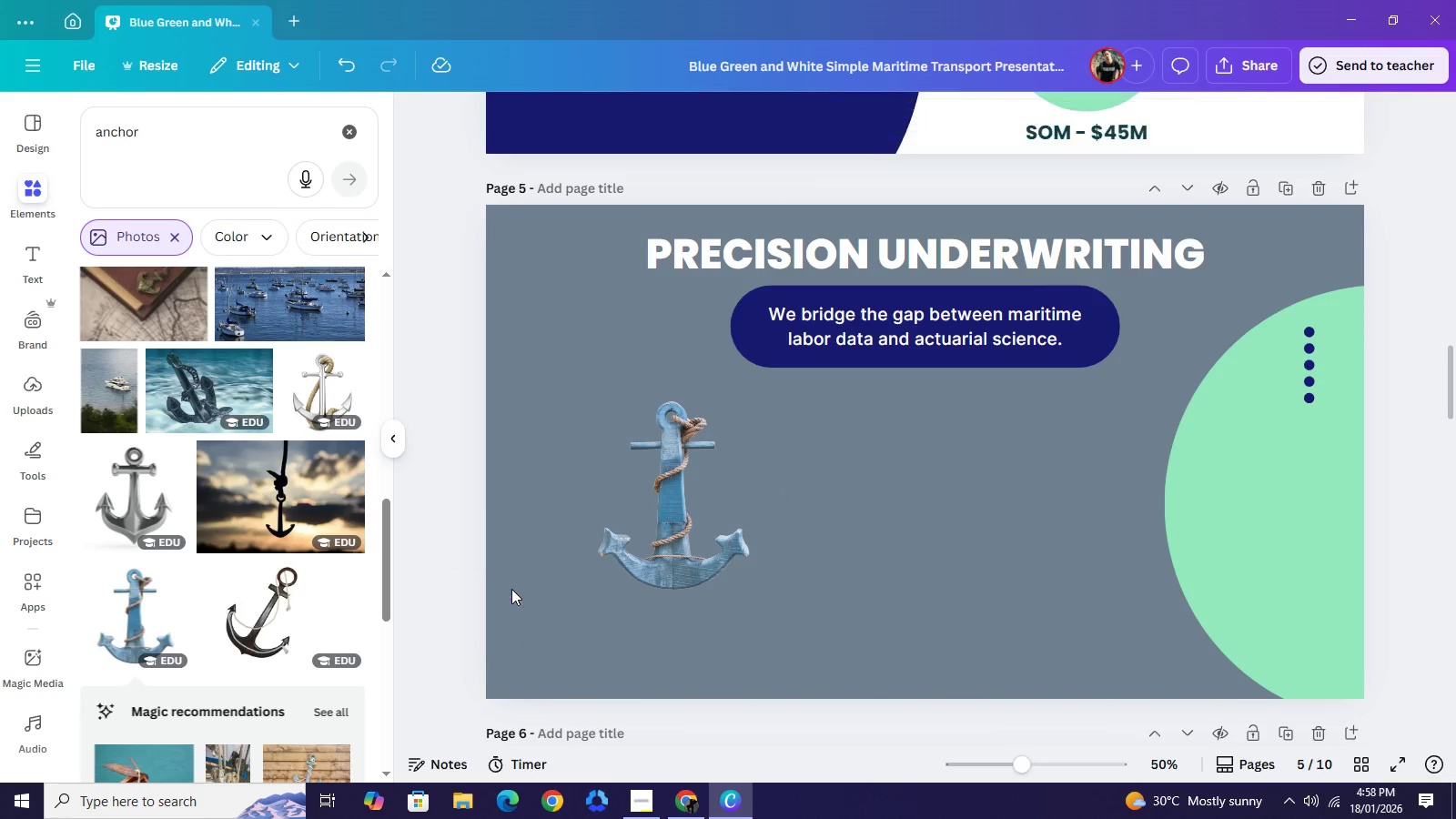 
key(Backspace)
 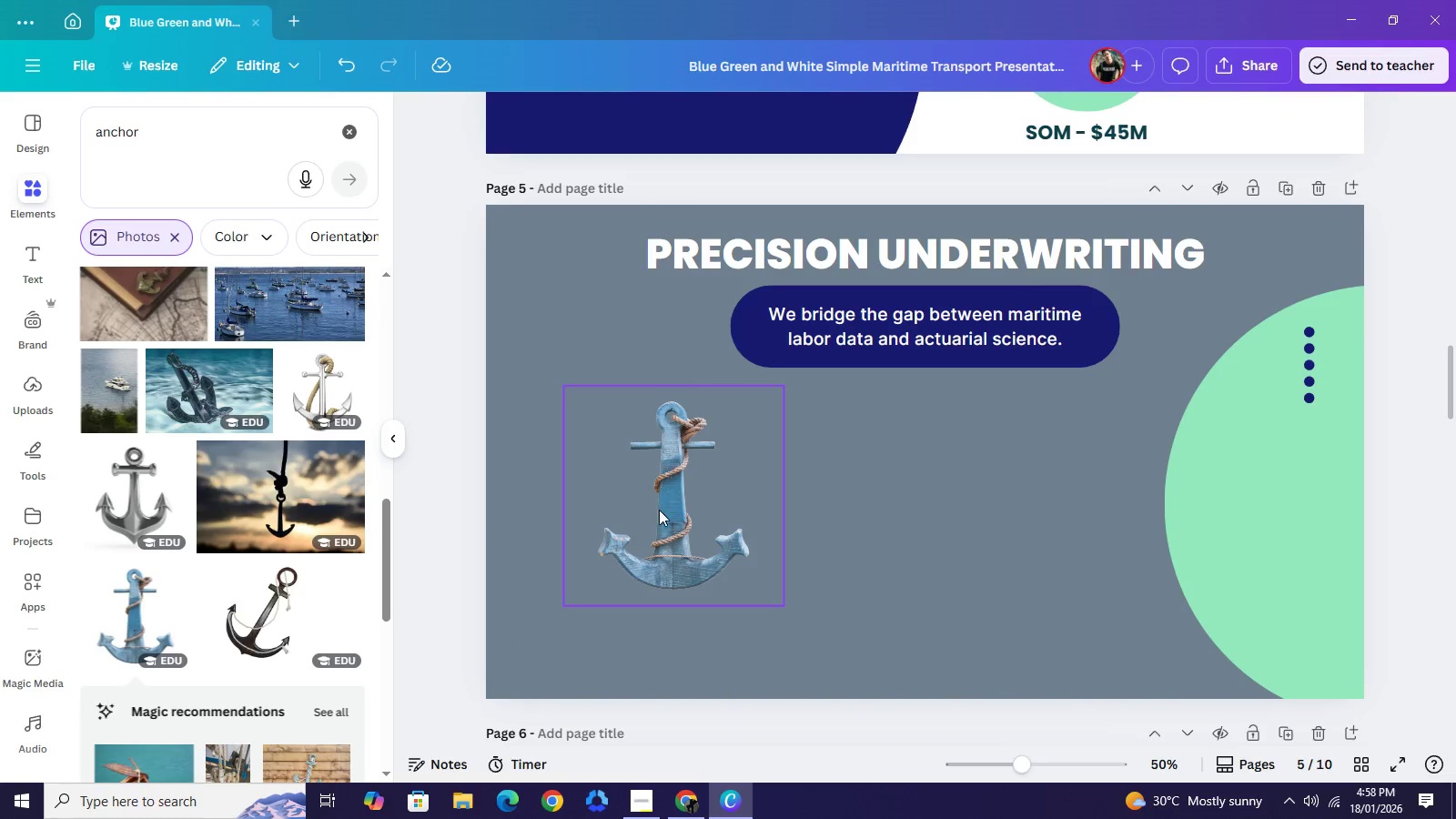 
left_click_drag(start_coordinate=[667, 503], to_coordinate=[630, 536])
 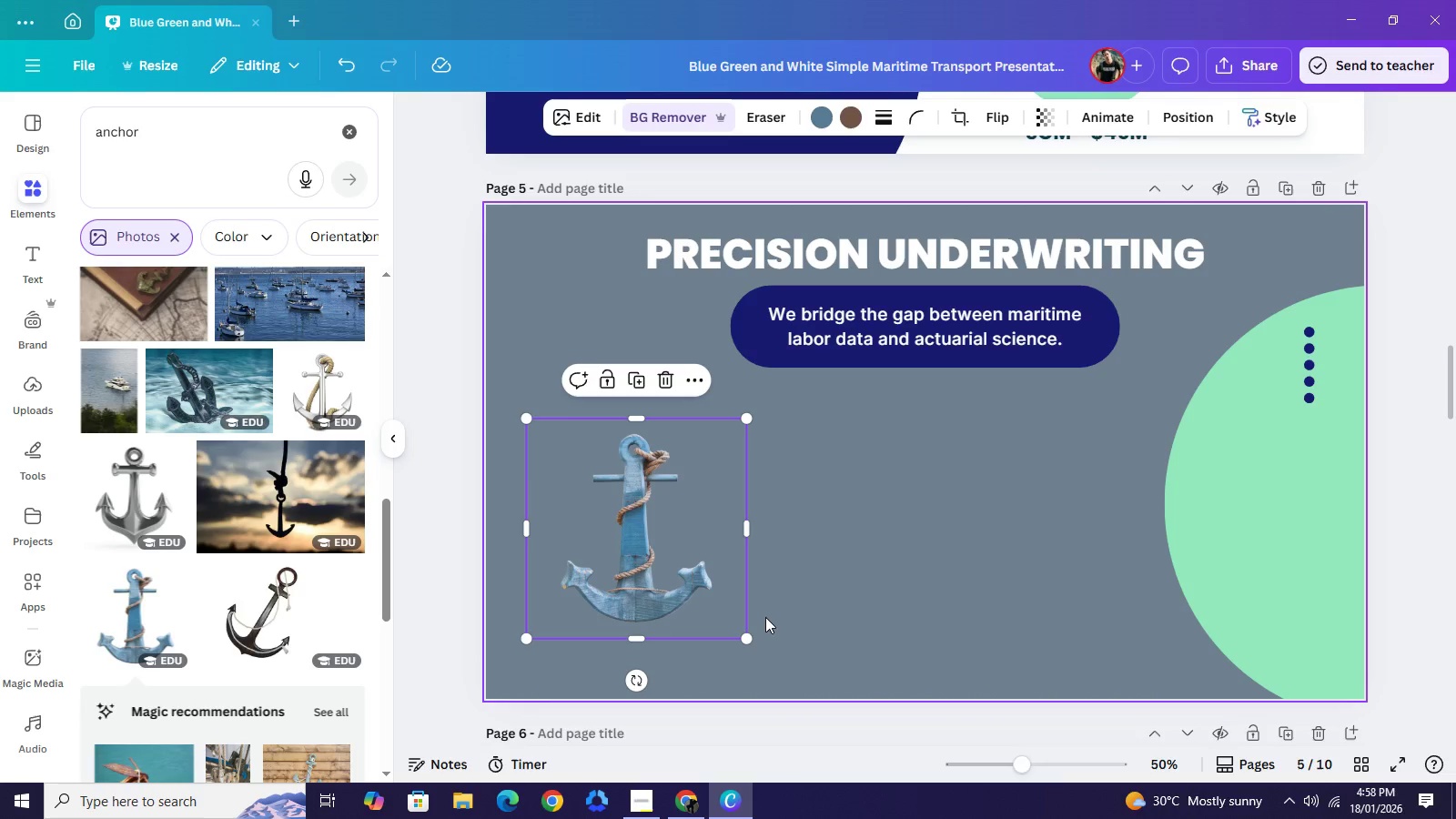 
left_click_drag(start_coordinate=[750, 638], to_coordinate=[655, 512])
 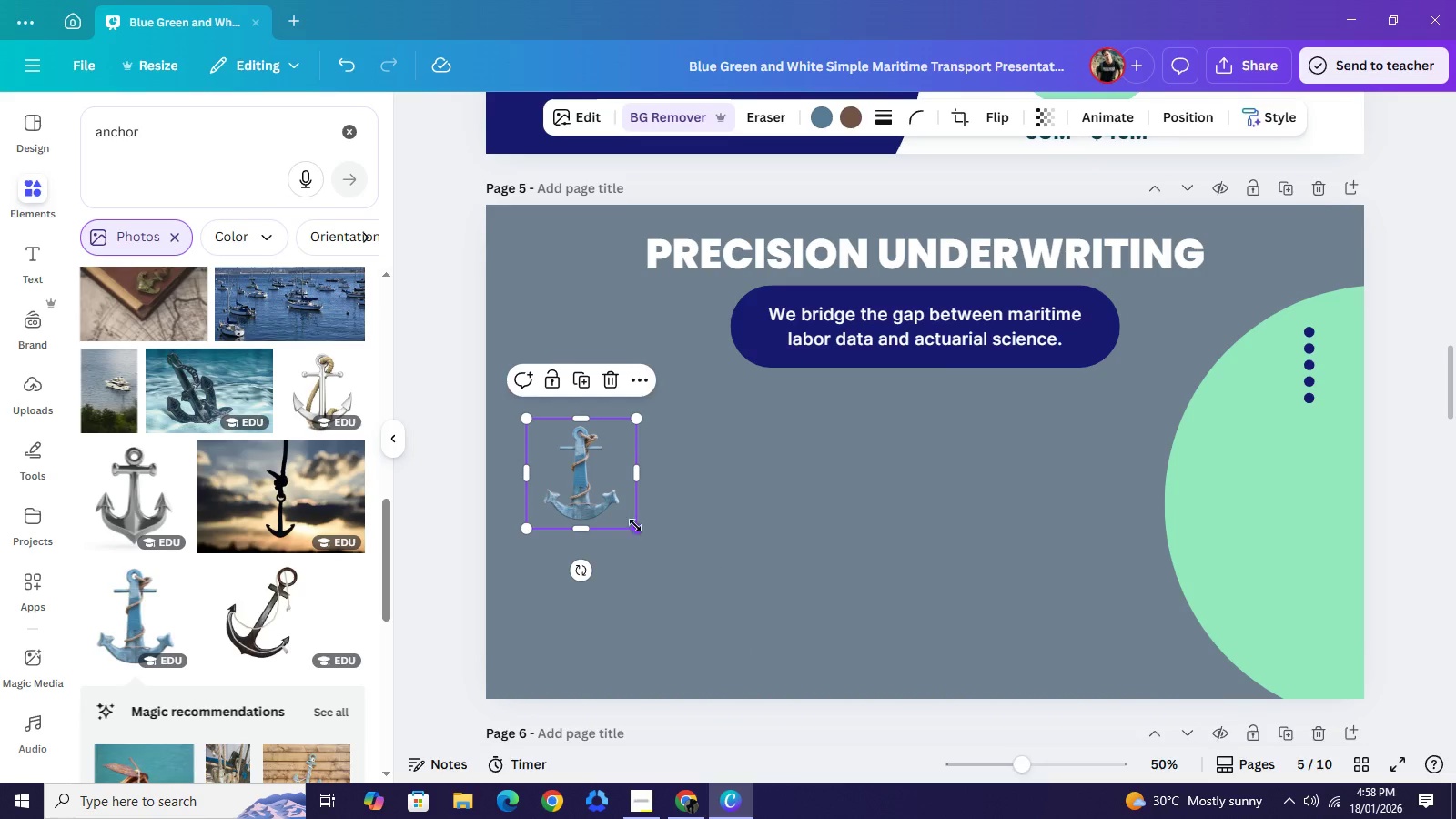 
left_click_drag(start_coordinate=[640, 530], to_coordinate=[618, 506])
 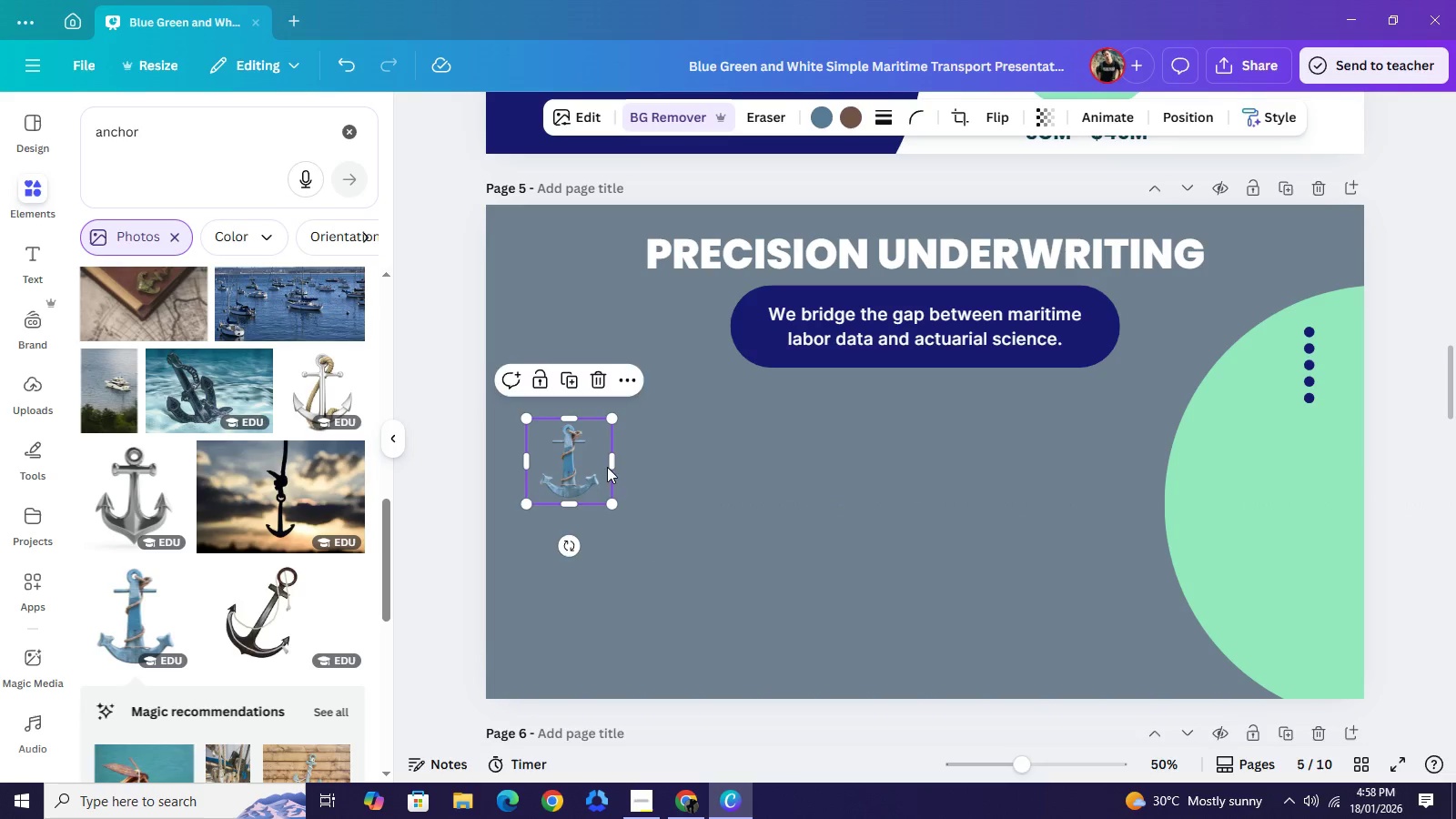 
left_click_drag(start_coordinate=[585, 470], to_coordinate=[646, 460])
 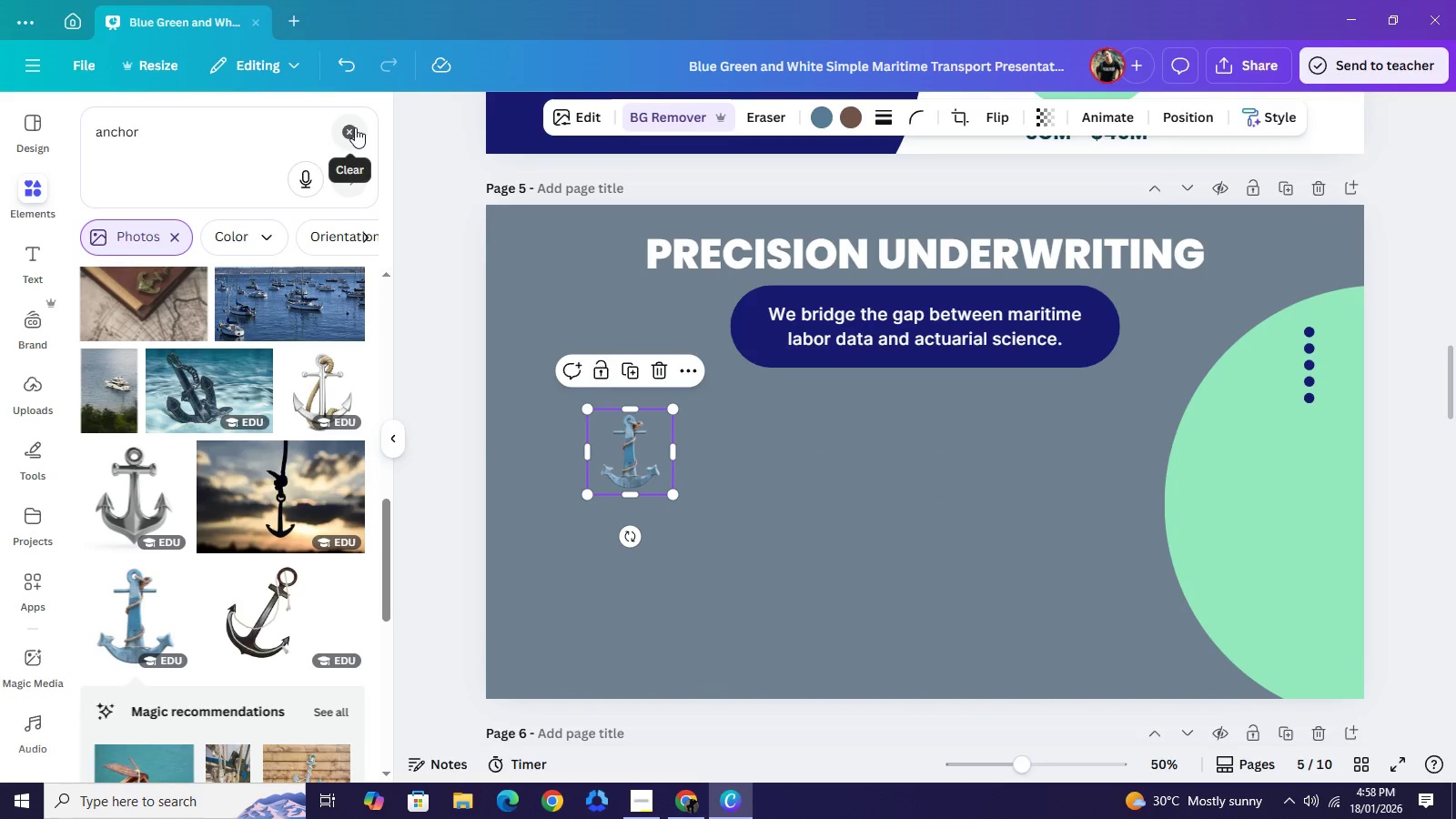 
left_click([355, 127])
 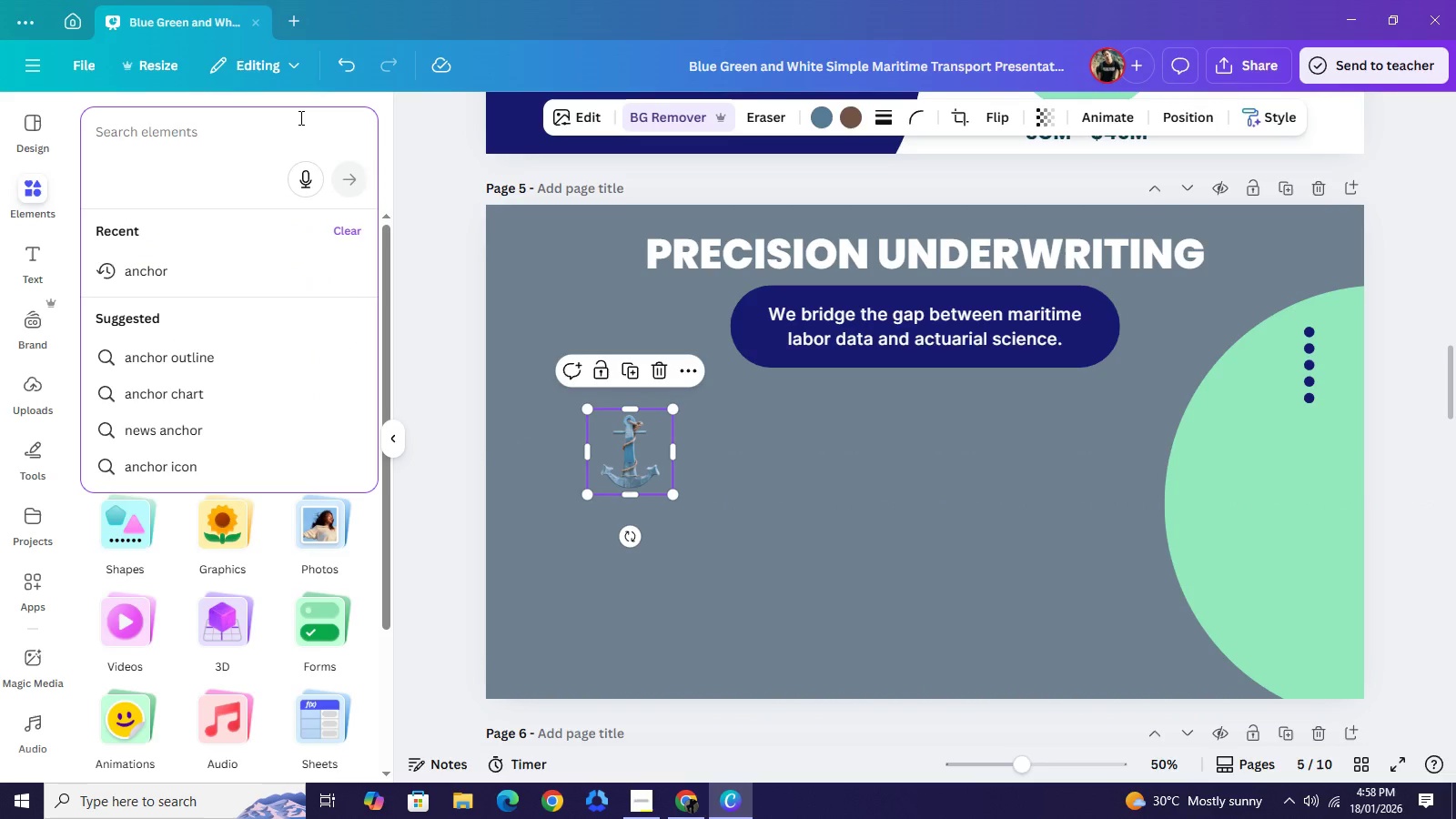 
type(real time)
 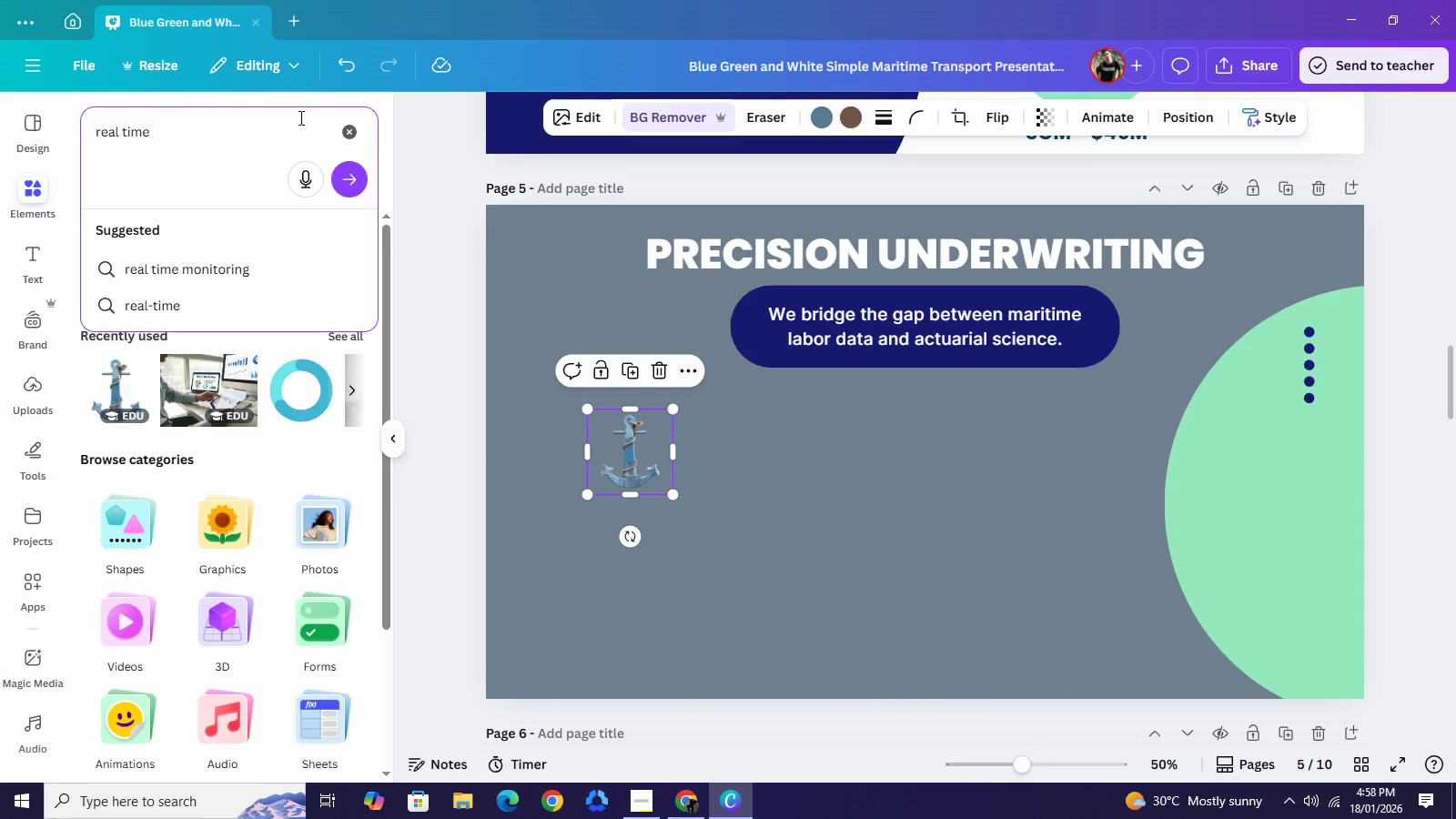 
key(Enter)
 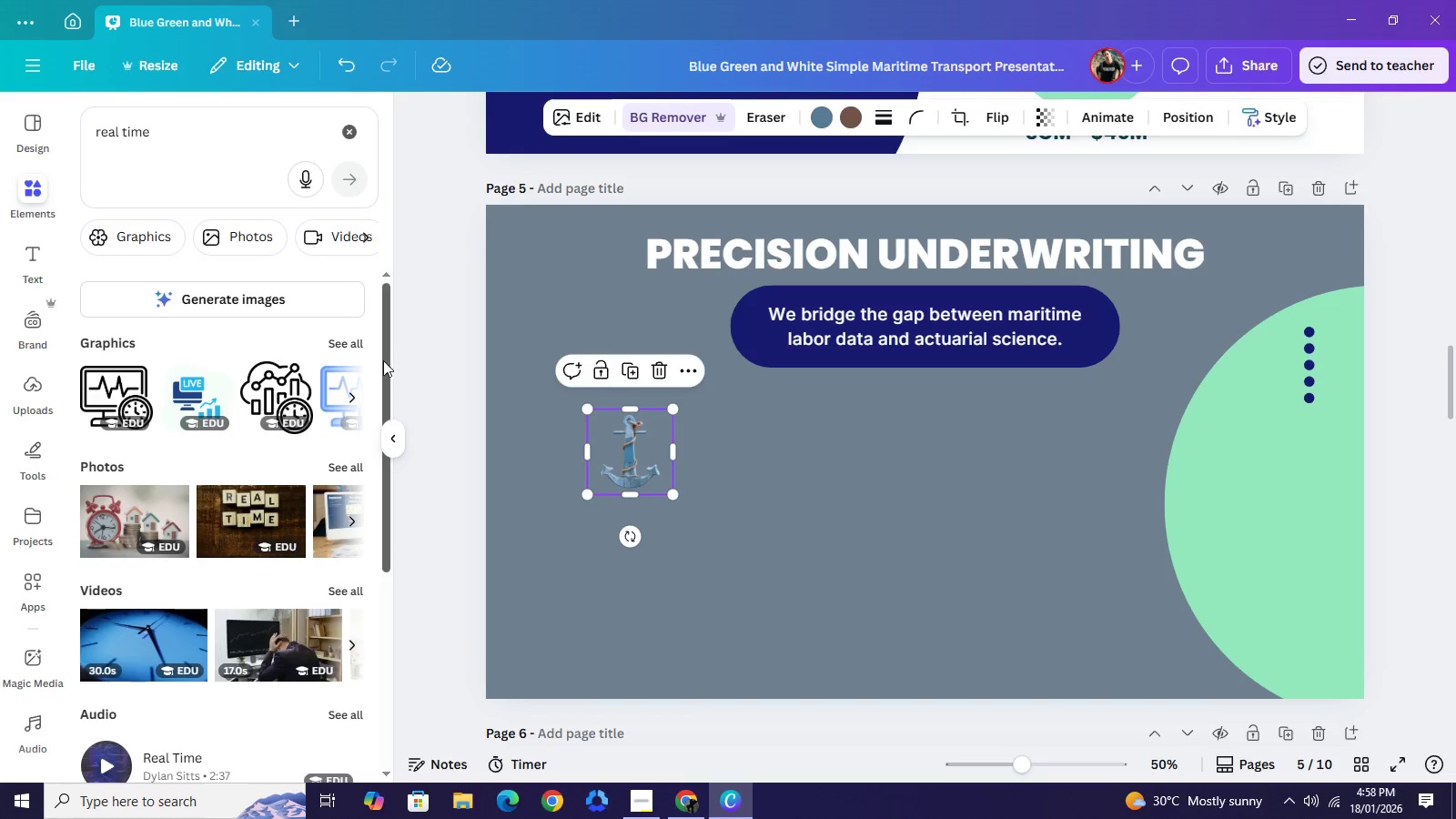 
left_click([348, 343])
 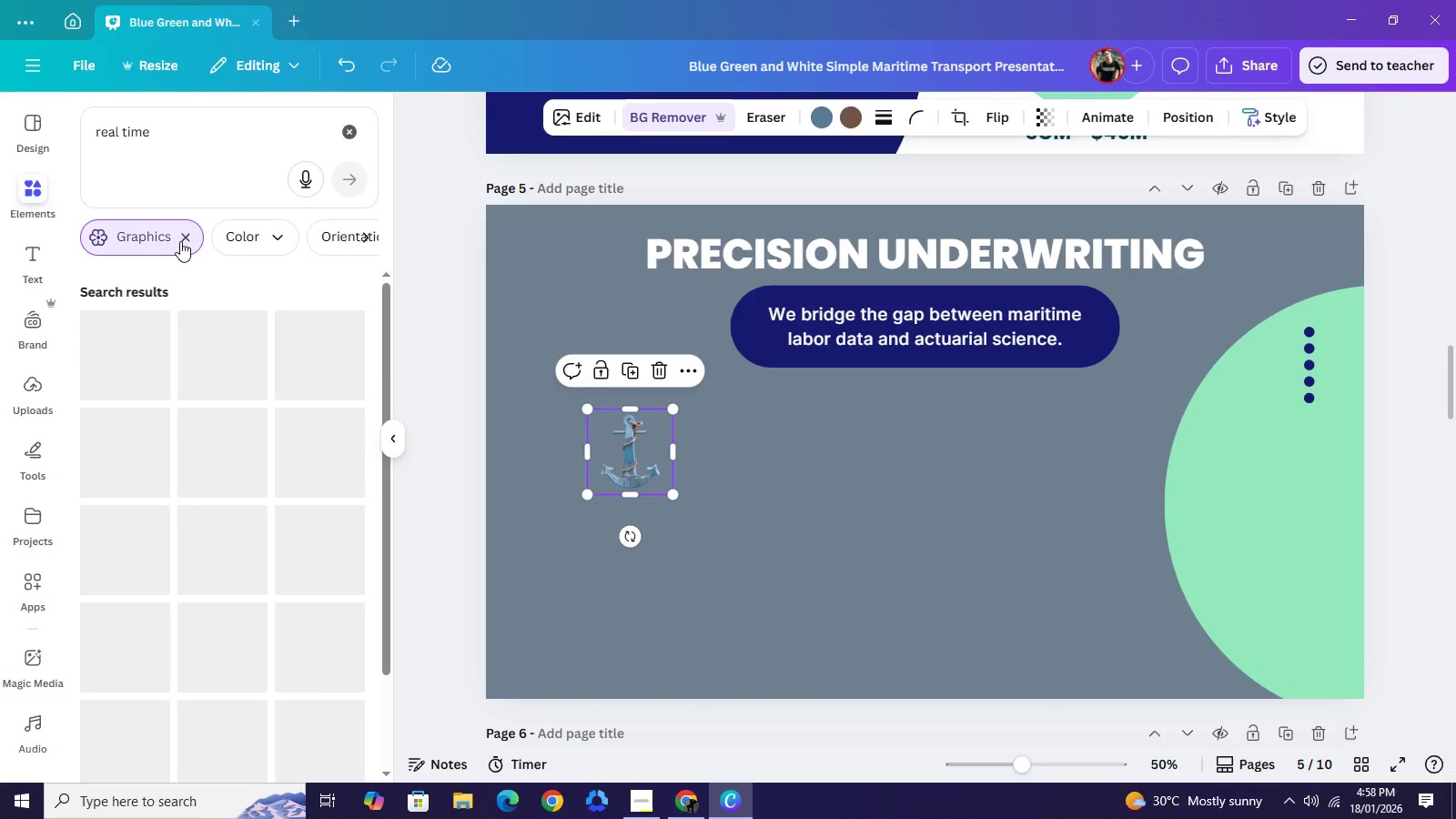 
left_click([186, 238])
 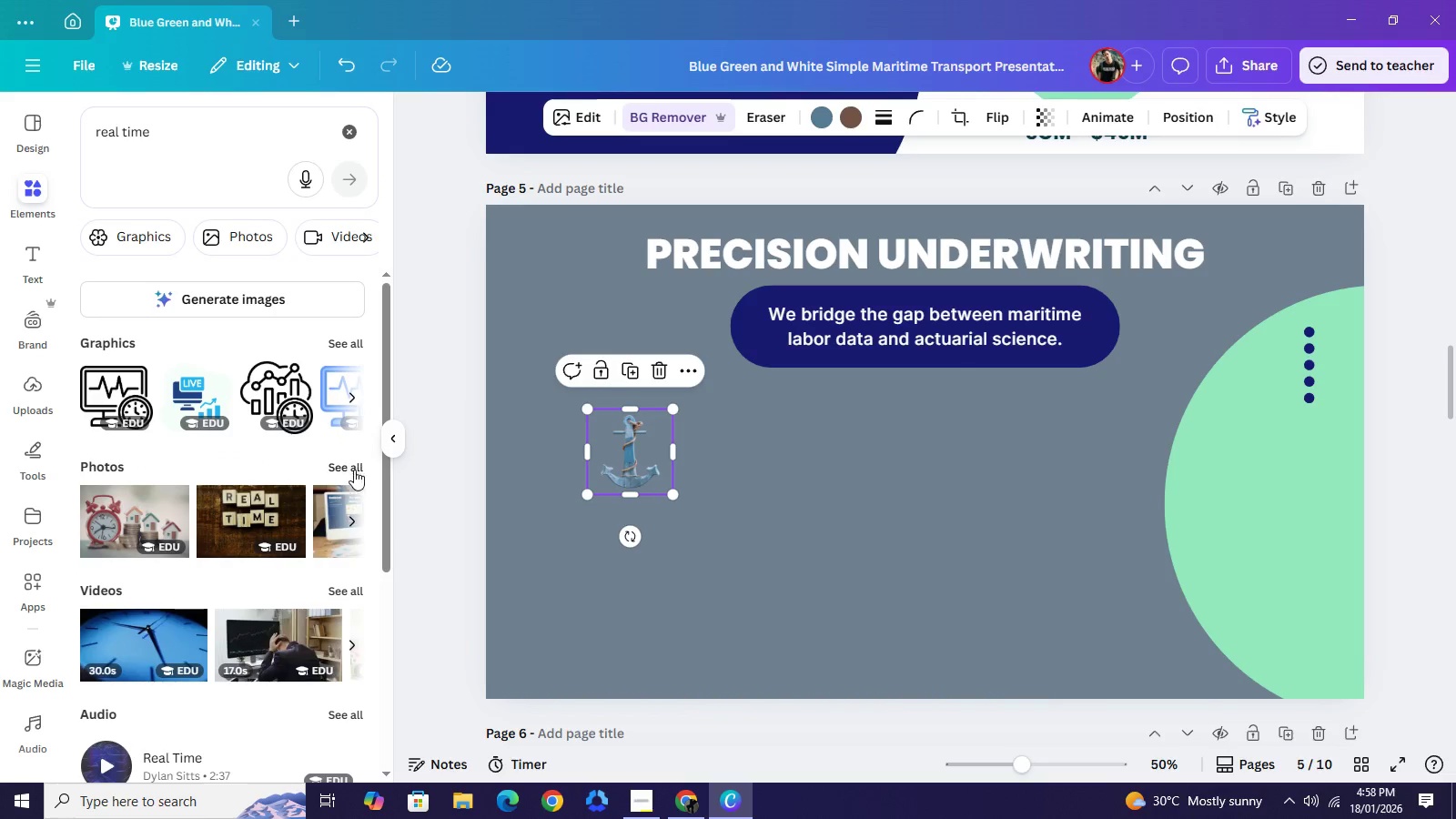 
left_click([353, 462])
 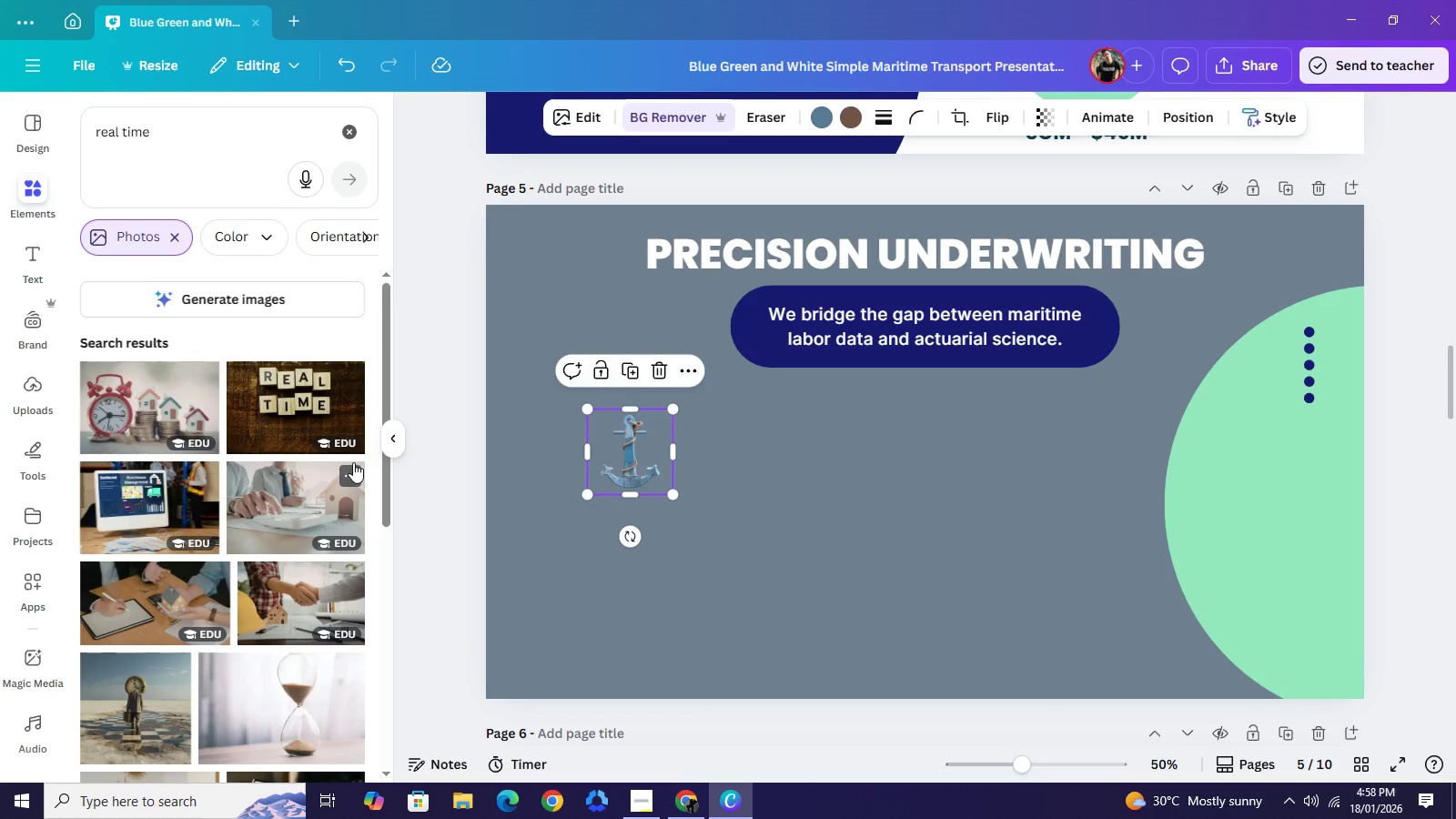 
scroll: coordinate [347, 491], scroll_direction: down, amount: 9.0
 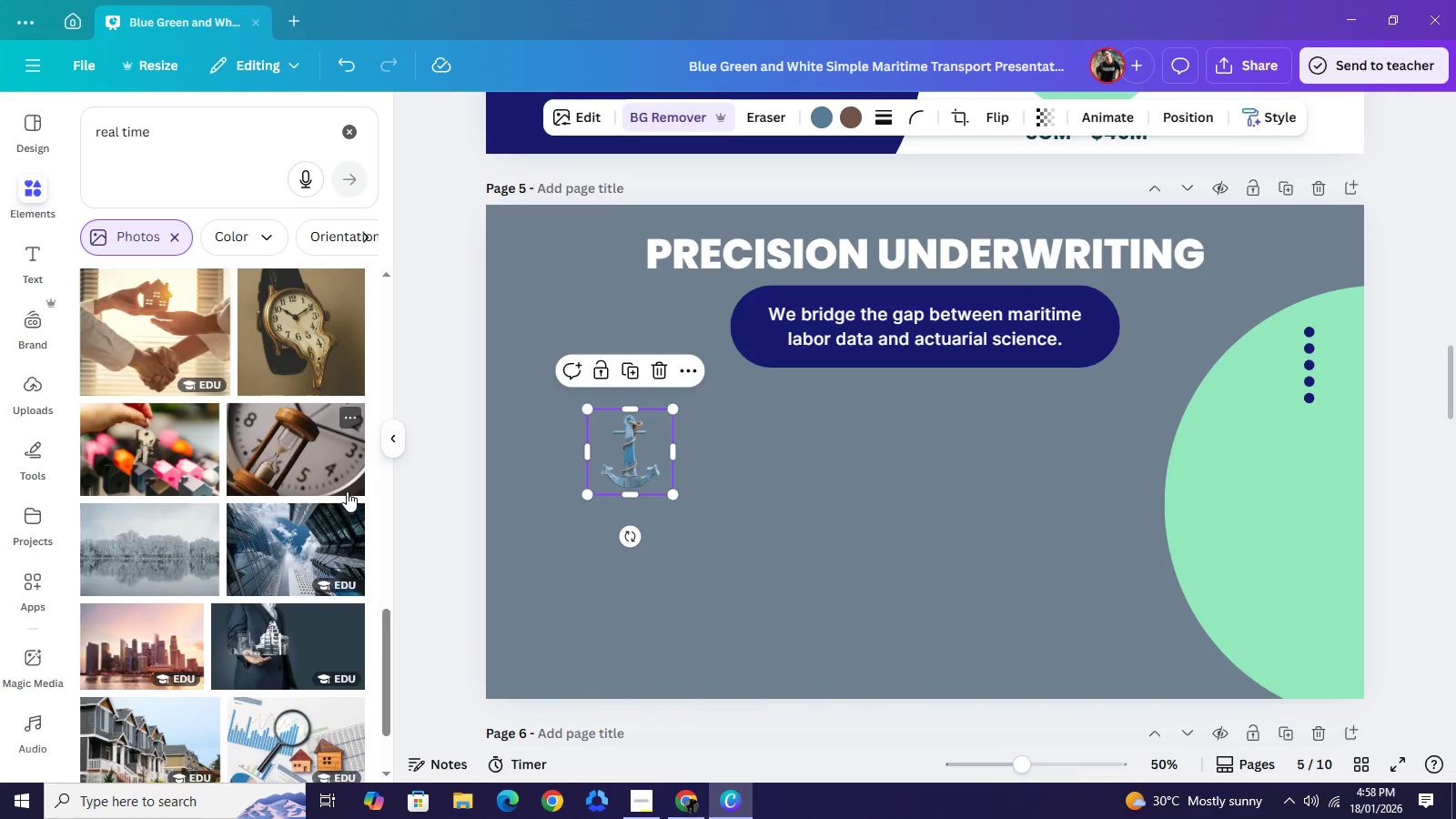 
scroll: coordinate [347, 494], scroll_direction: down, amount: 7.0
 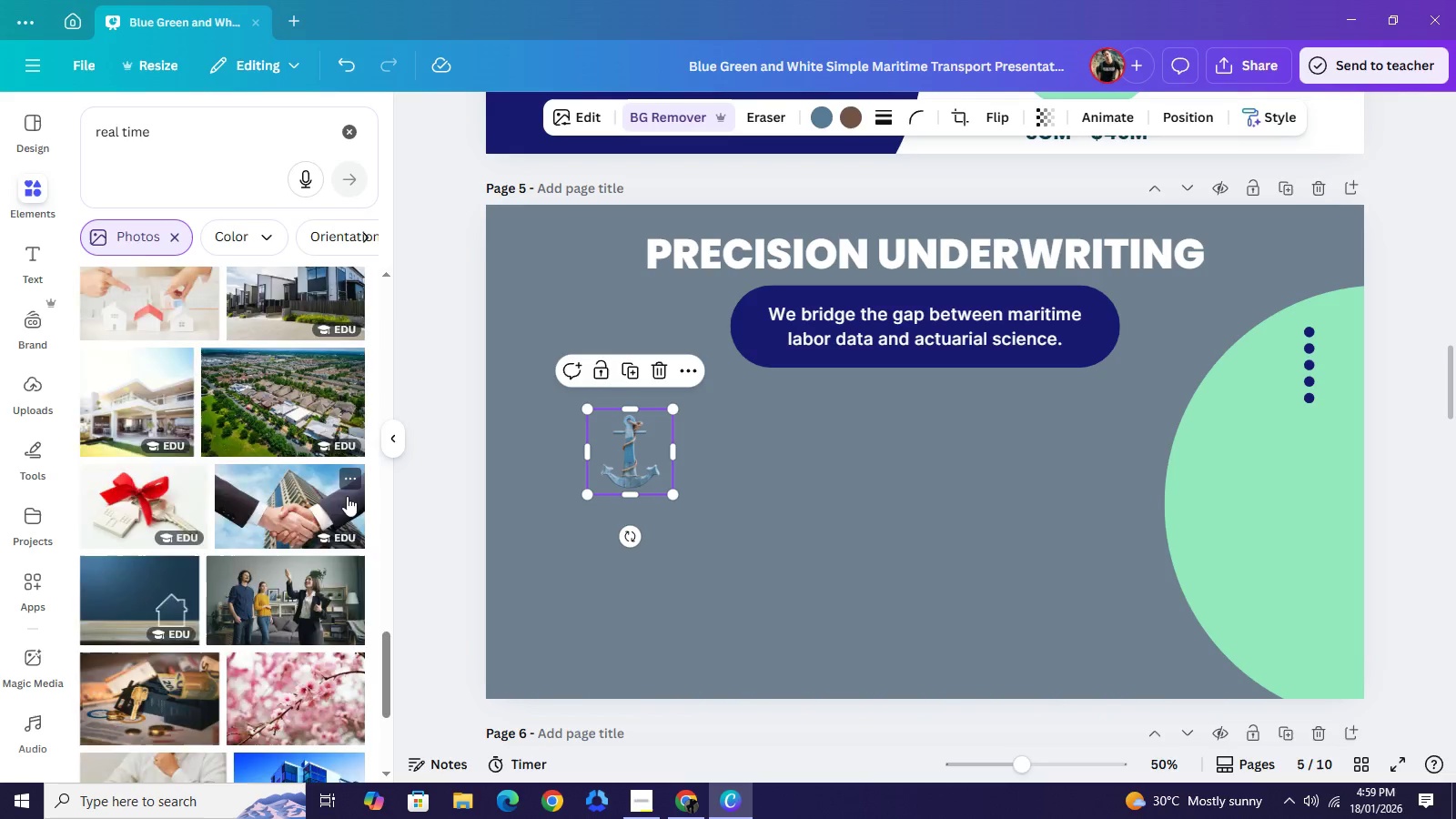 
scroll: coordinate [347, 496], scroll_direction: up, amount: 4.0
 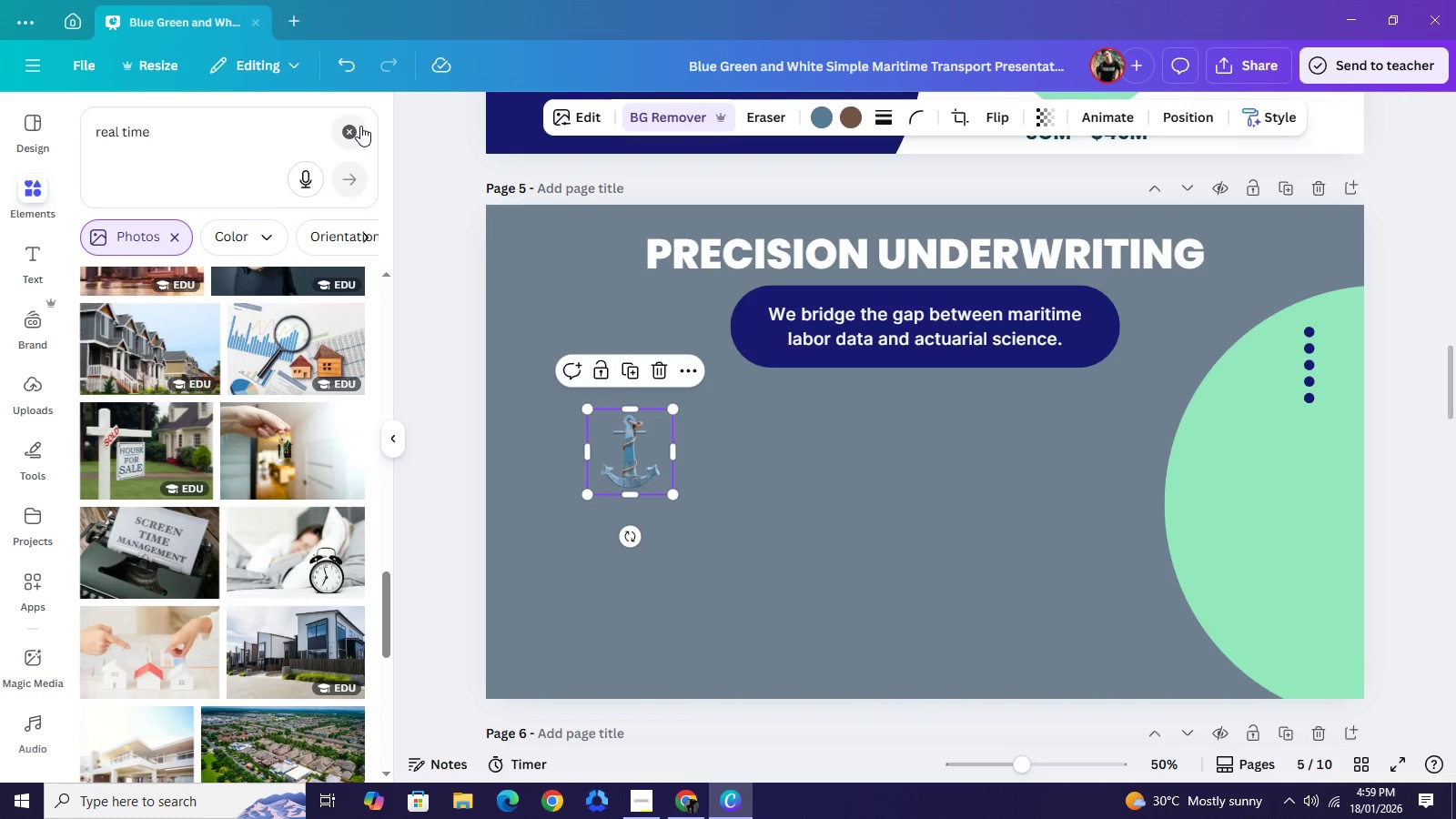 
left_click([360, 126])
 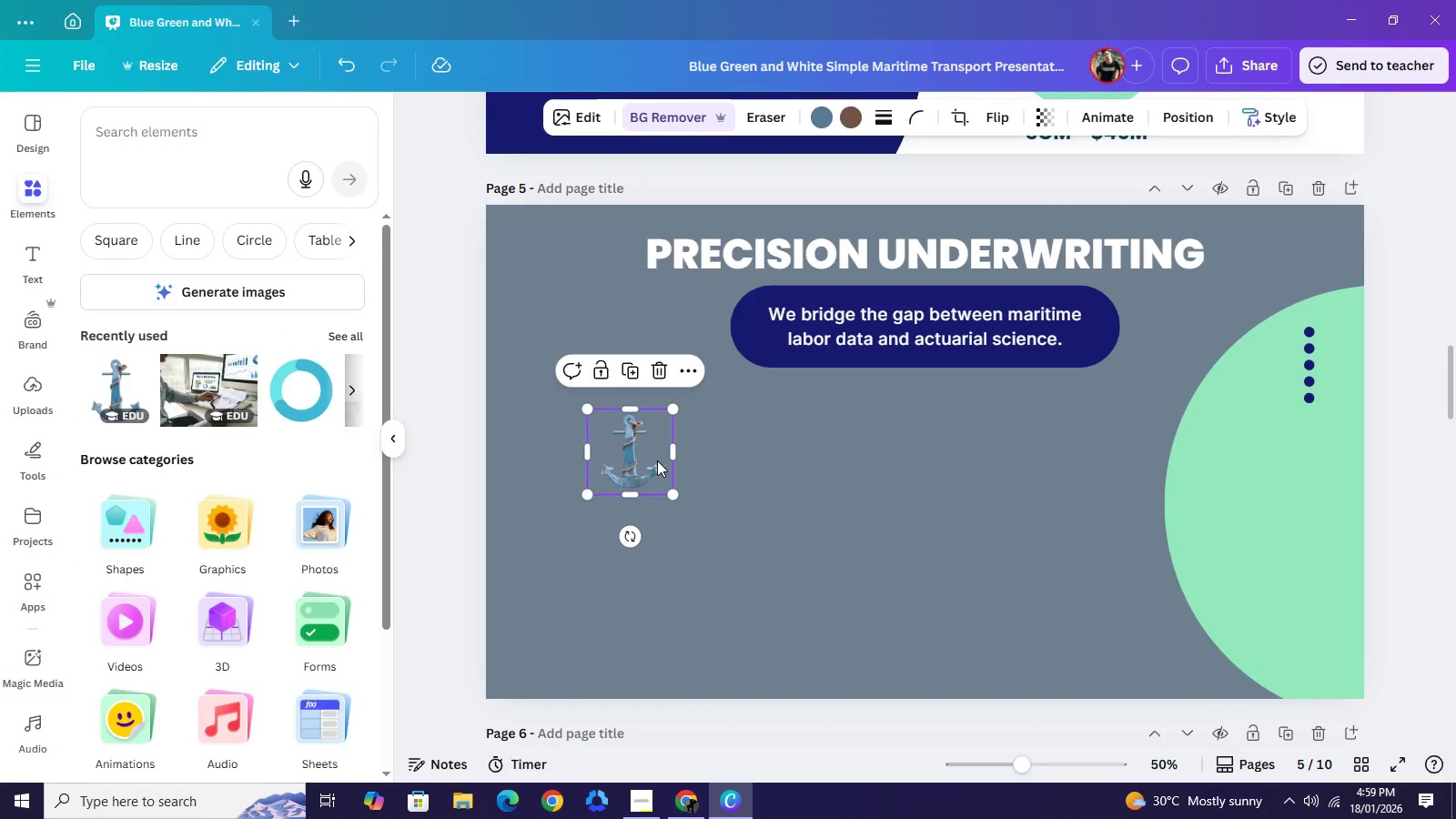 
left_click([1249, 486])
 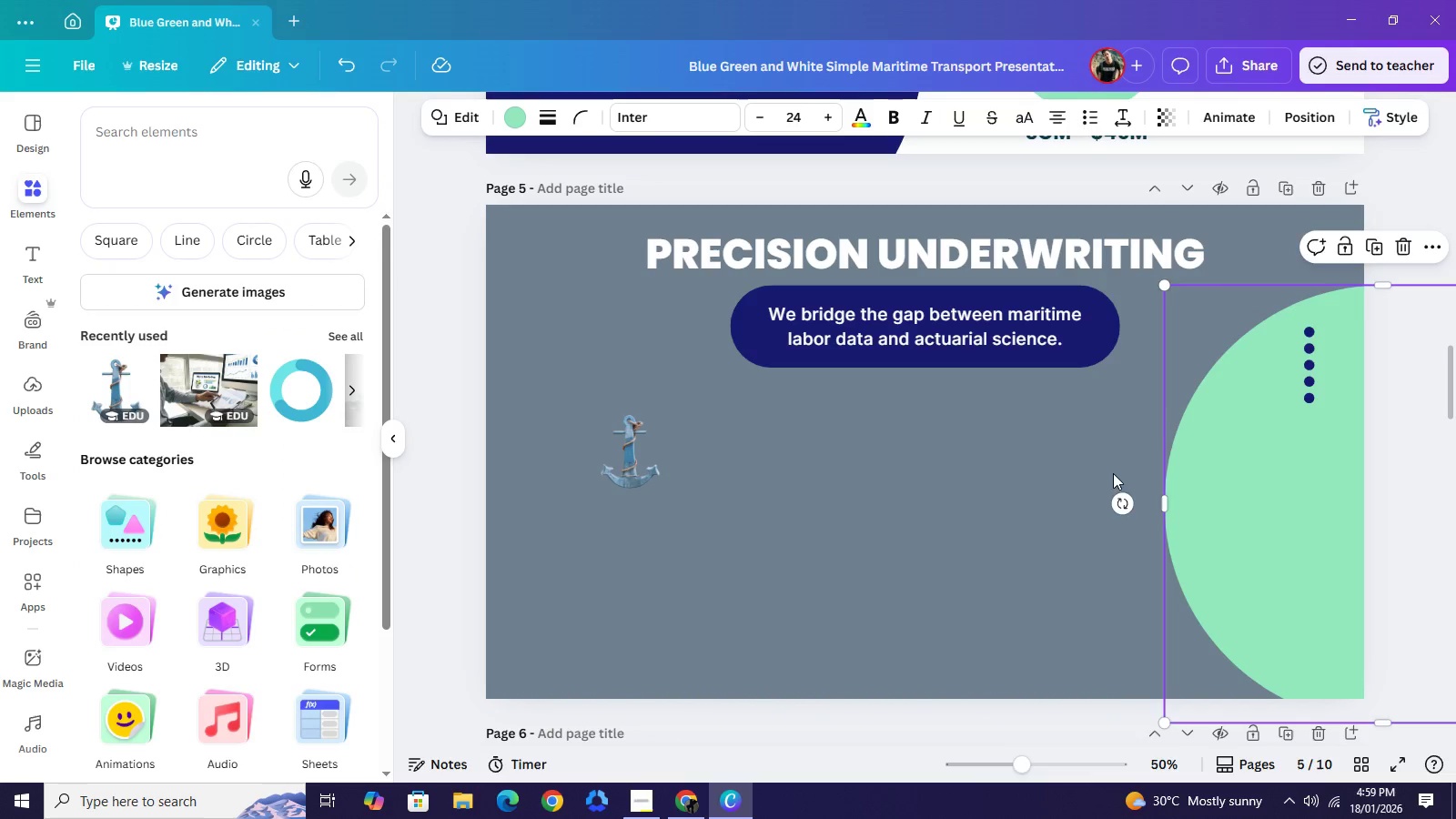 
left_click_drag(start_coordinate=[1264, 495], to_coordinate=[656, 490])
 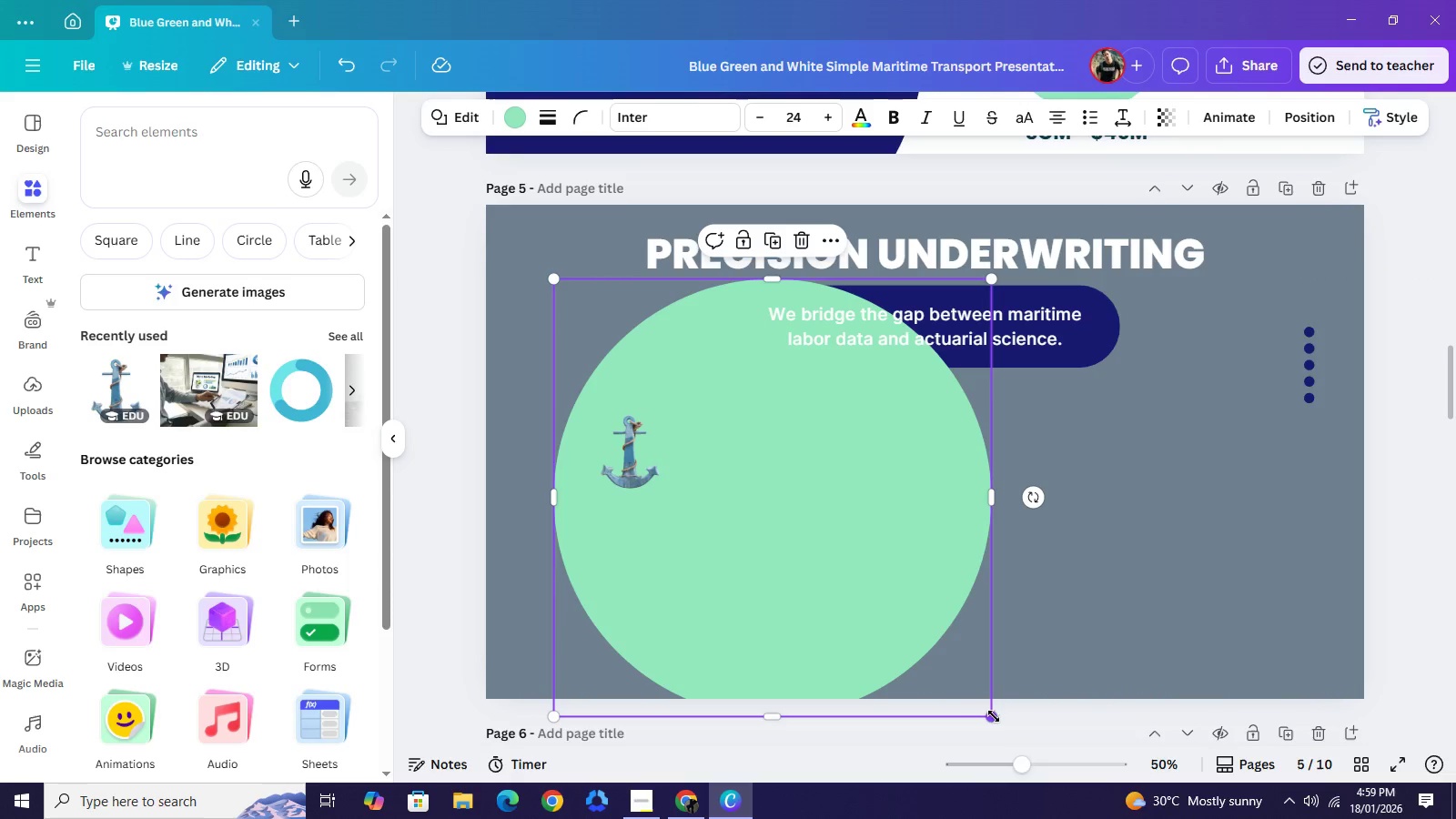 
left_click_drag(start_coordinate=[996, 718], to_coordinate=[669, 333])
 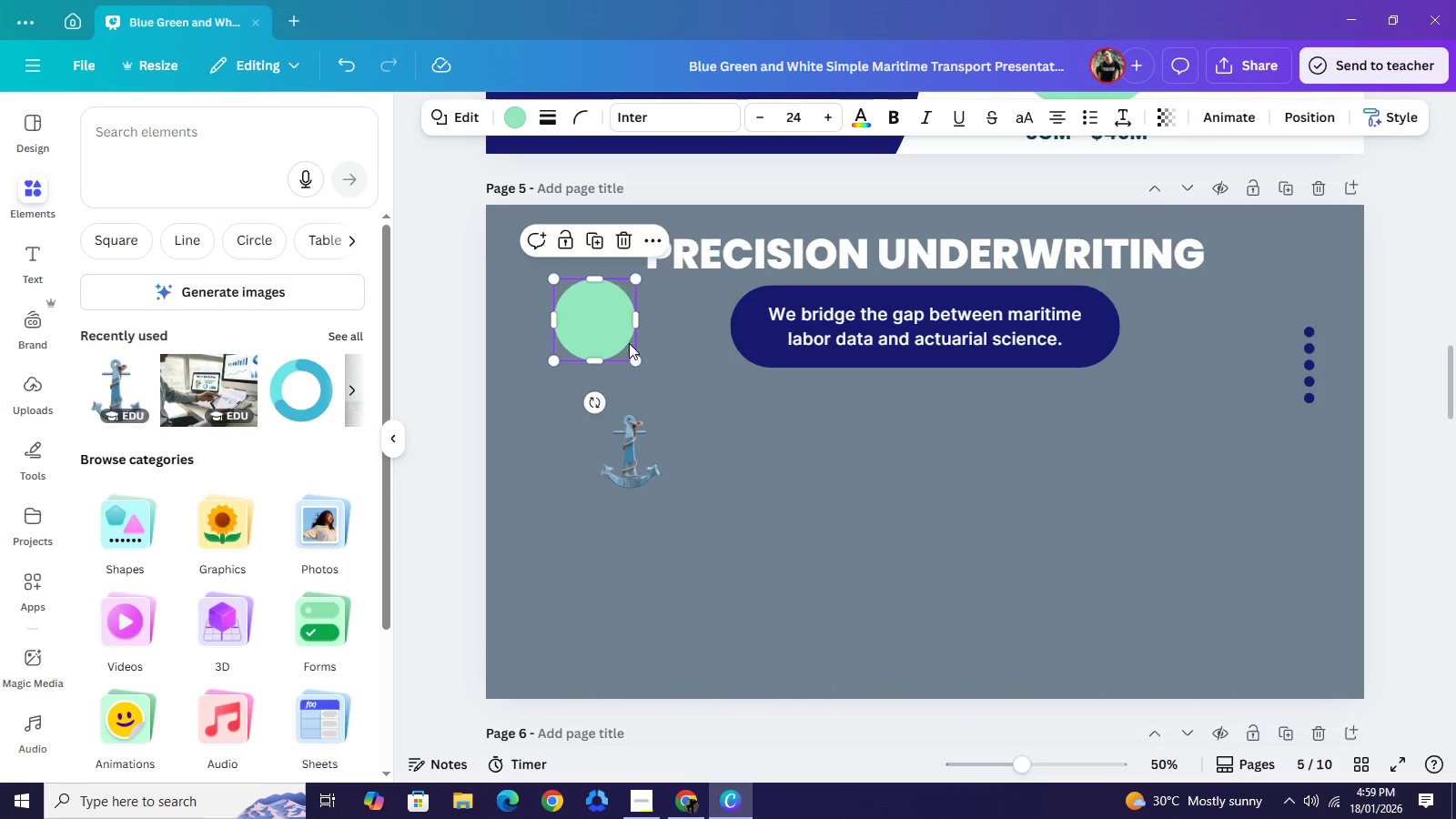 
left_click_drag(start_coordinate=[607, 305], to_coordinate=[672, 408])
 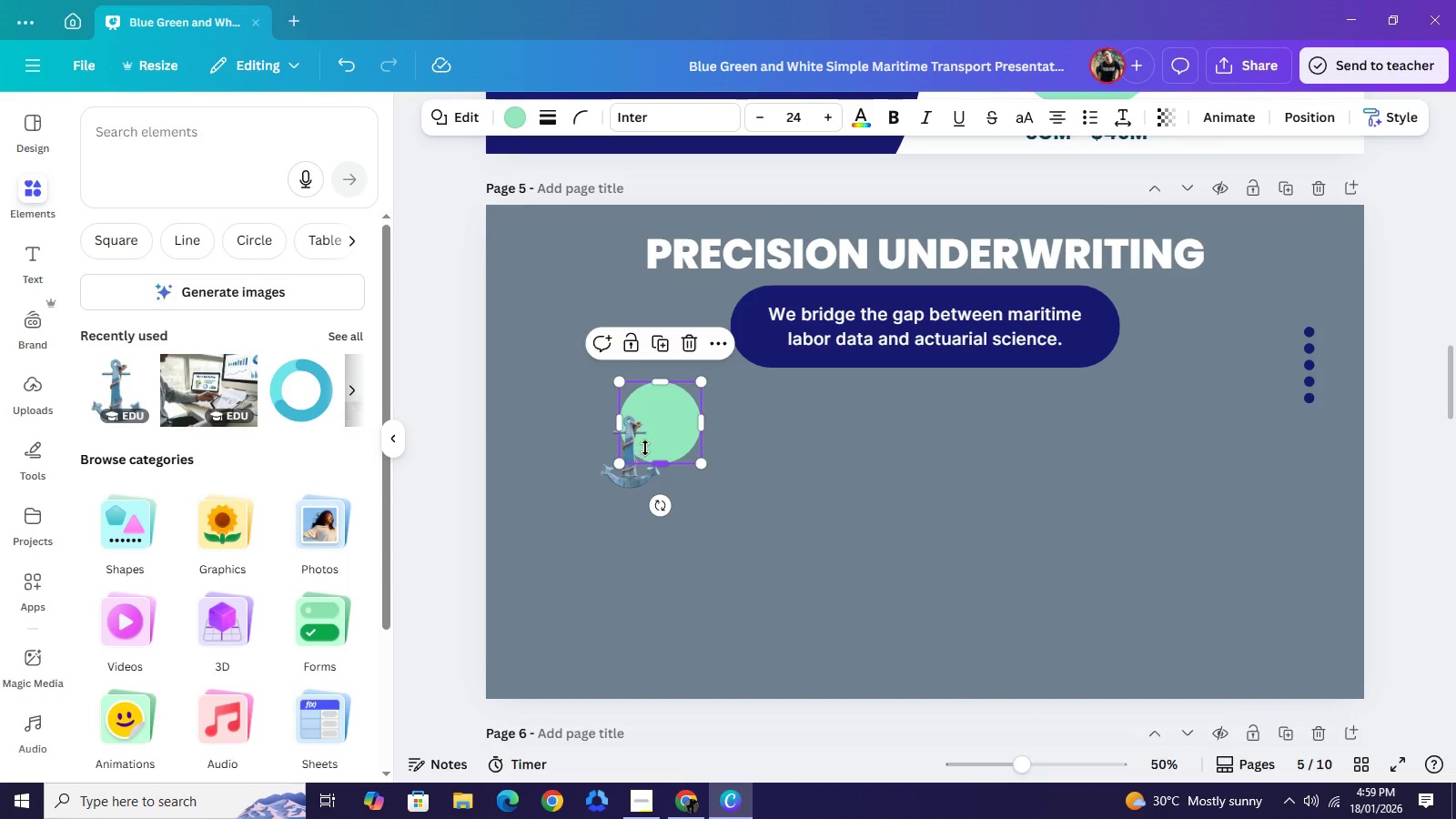 
left_click_drag(start_coordinate=[632, 460], to_coordinate=[654, 459])
 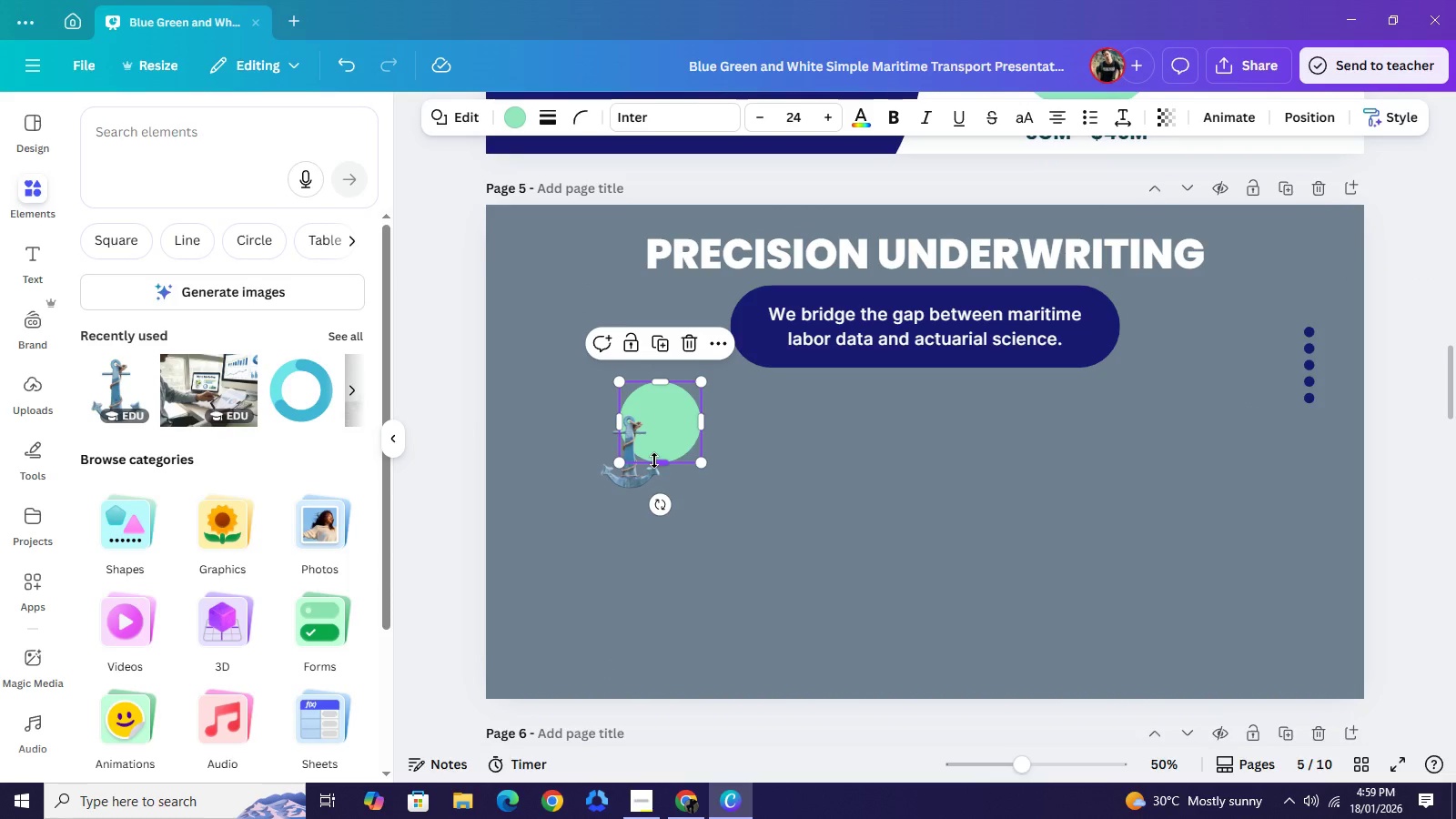 
key(Control+Z)
 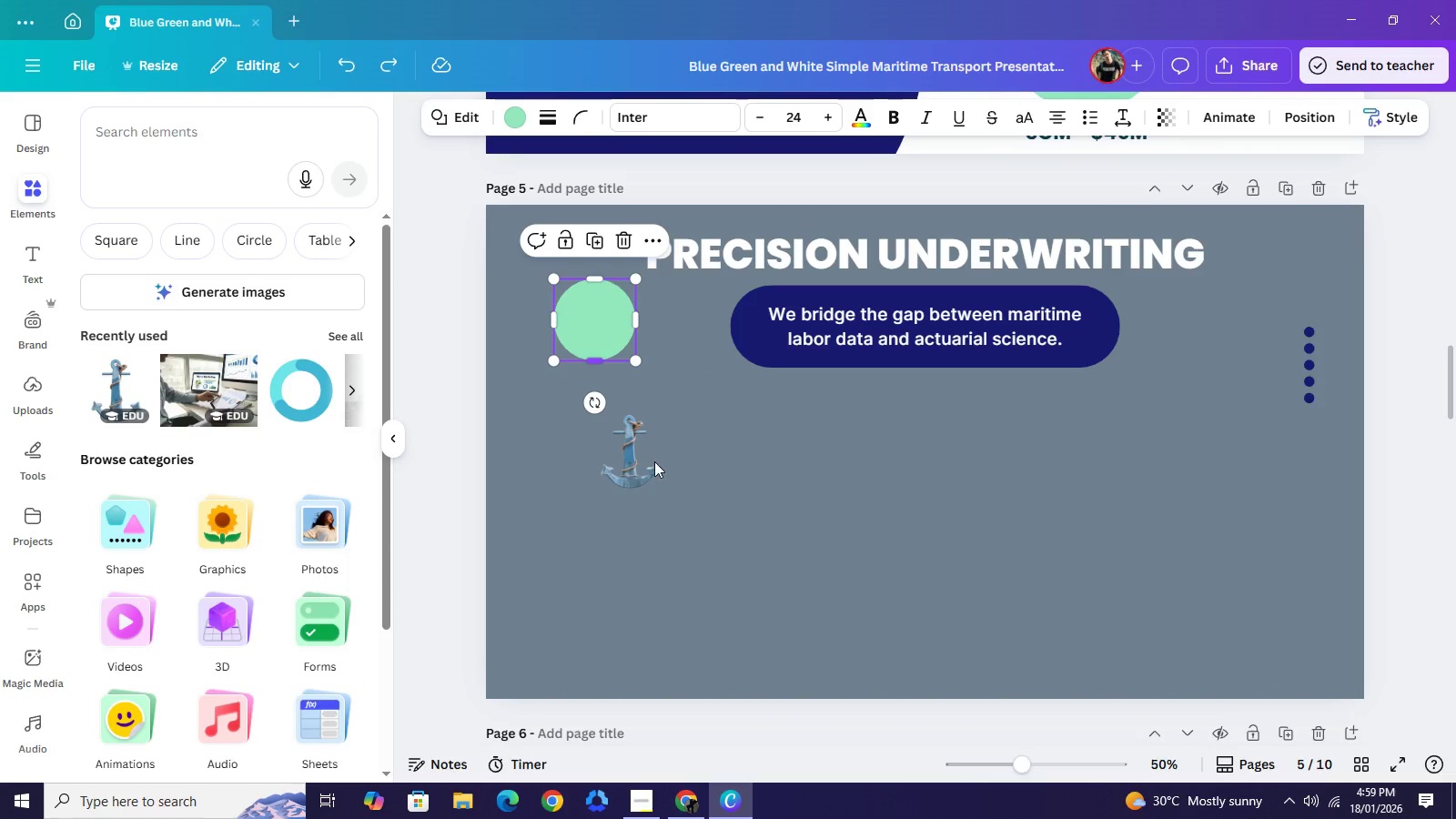 
key(Control+Z)
 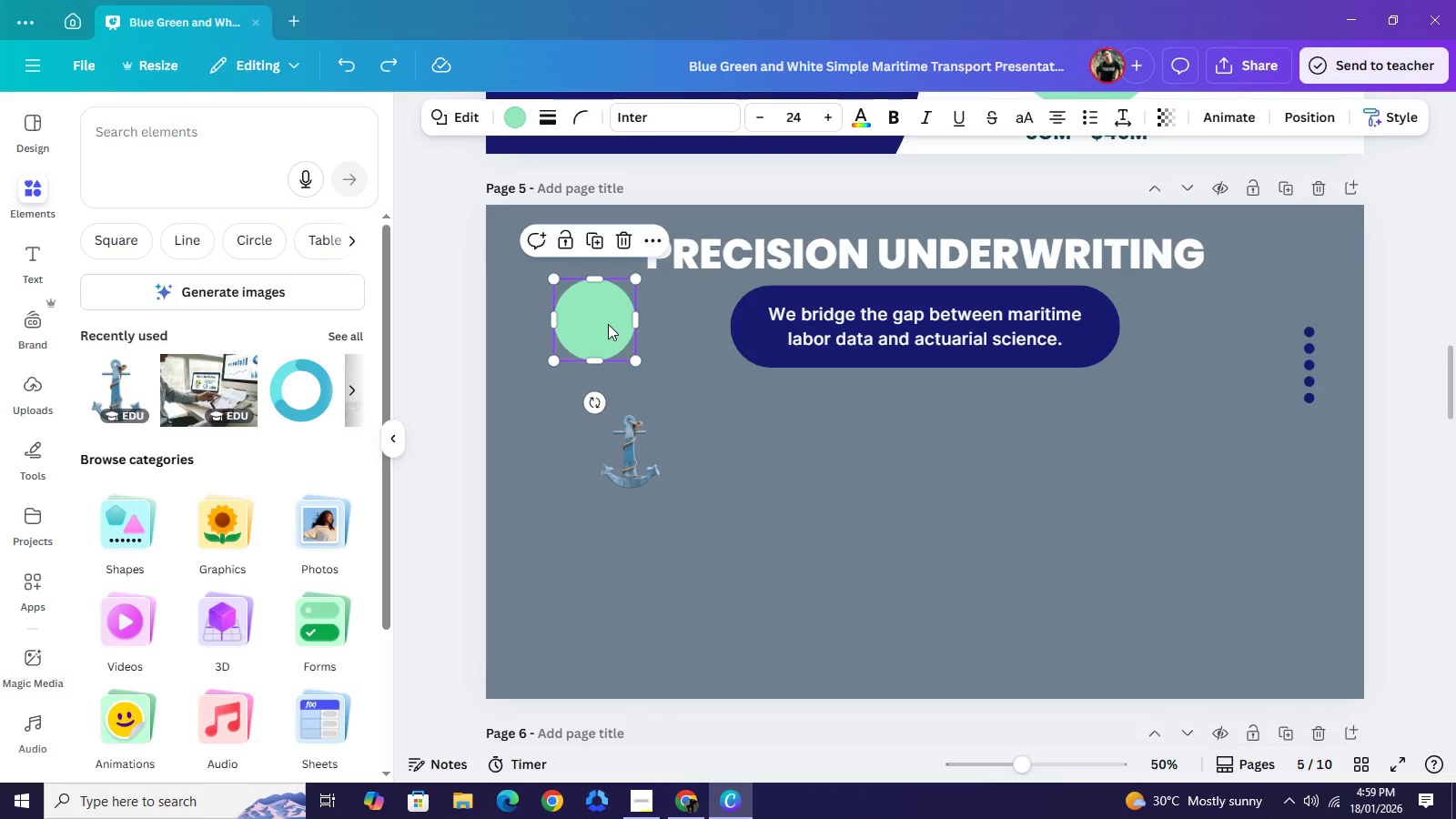 
left_click_drag(start_coordinate=[607, 320], to_coordinate=[642, 453])
 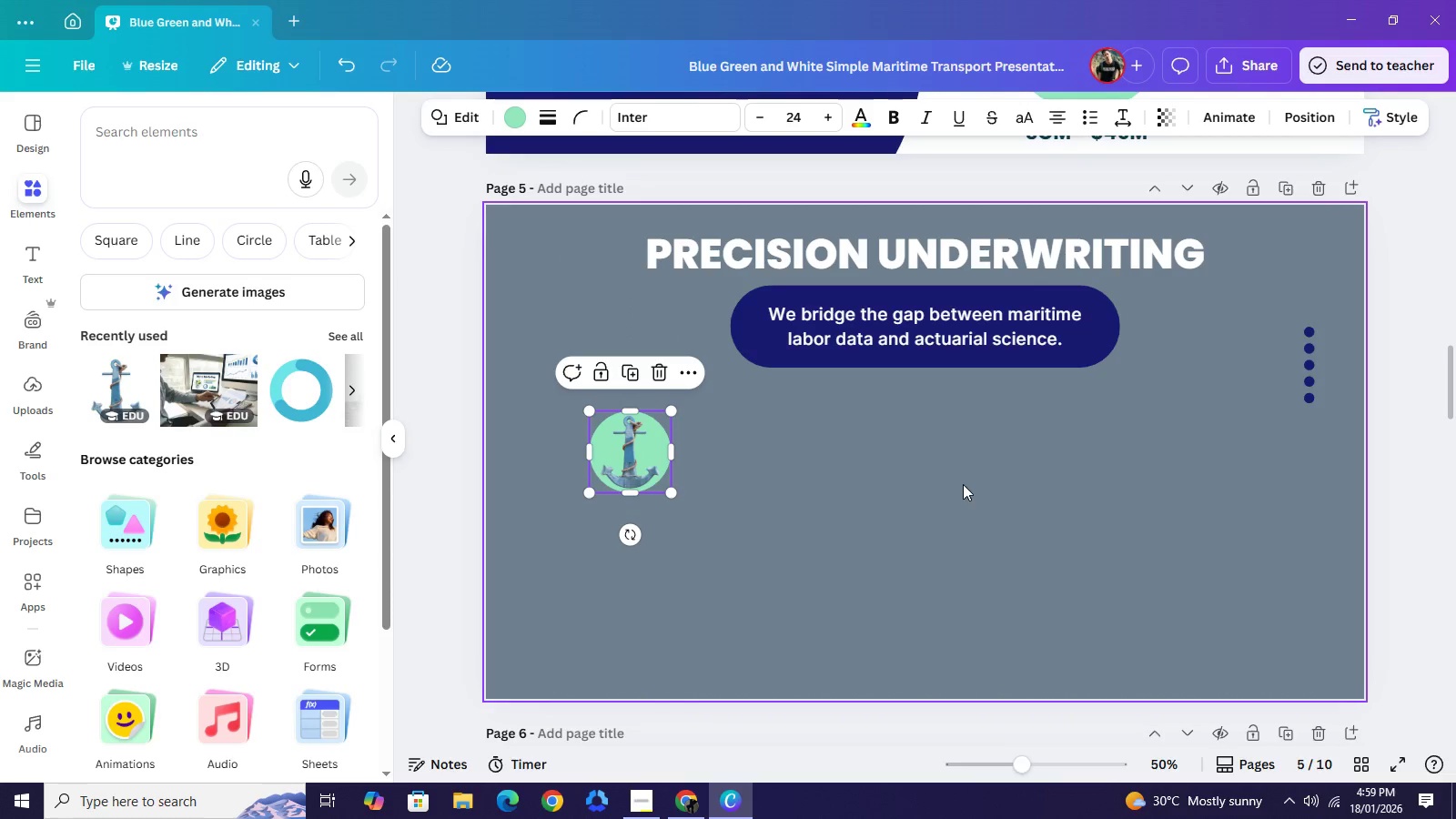 
left_click([968, 480])
 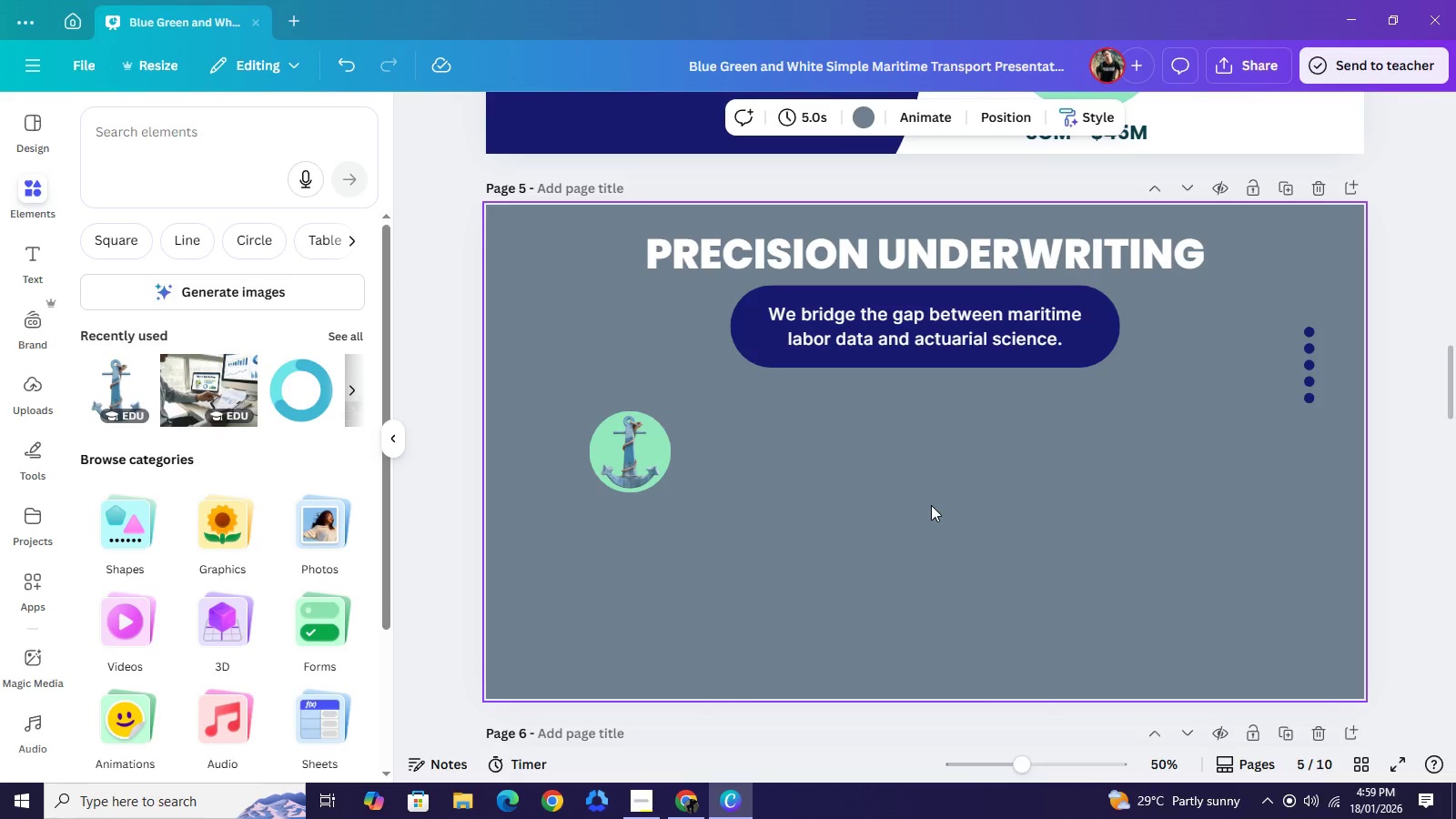 
wait(19.17)
 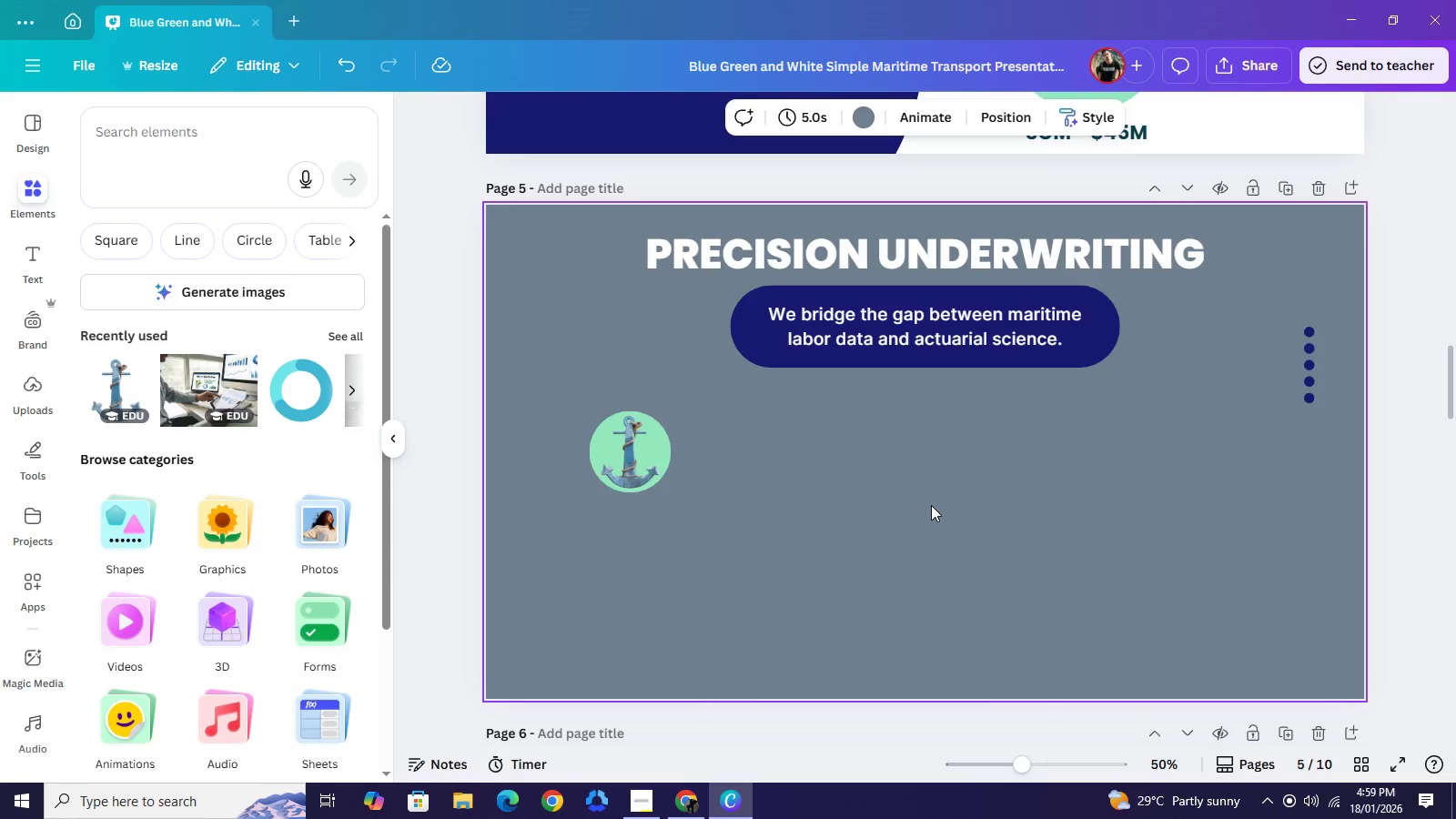 
double_click([667, 451])
 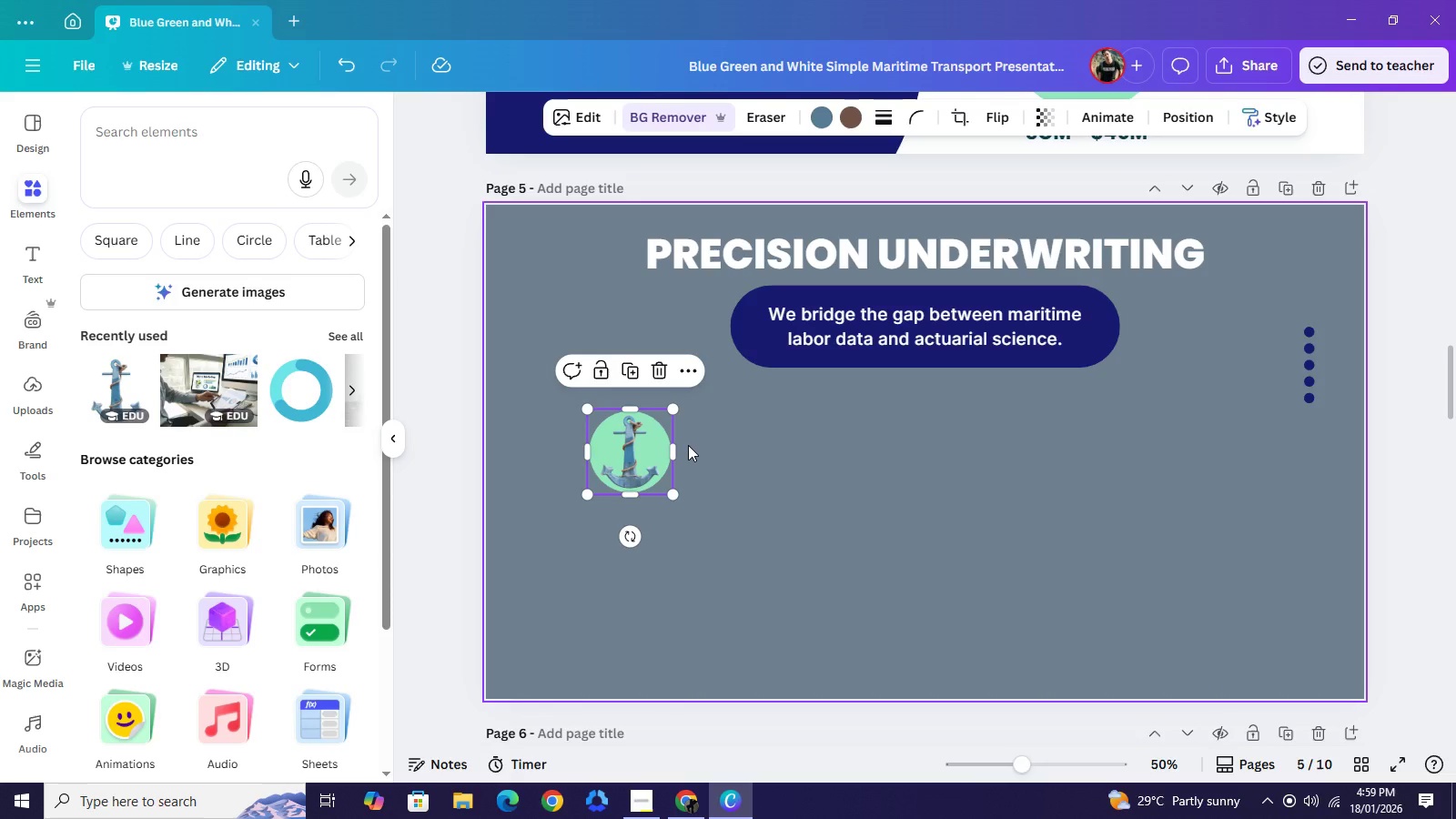 
key(Backspace)
 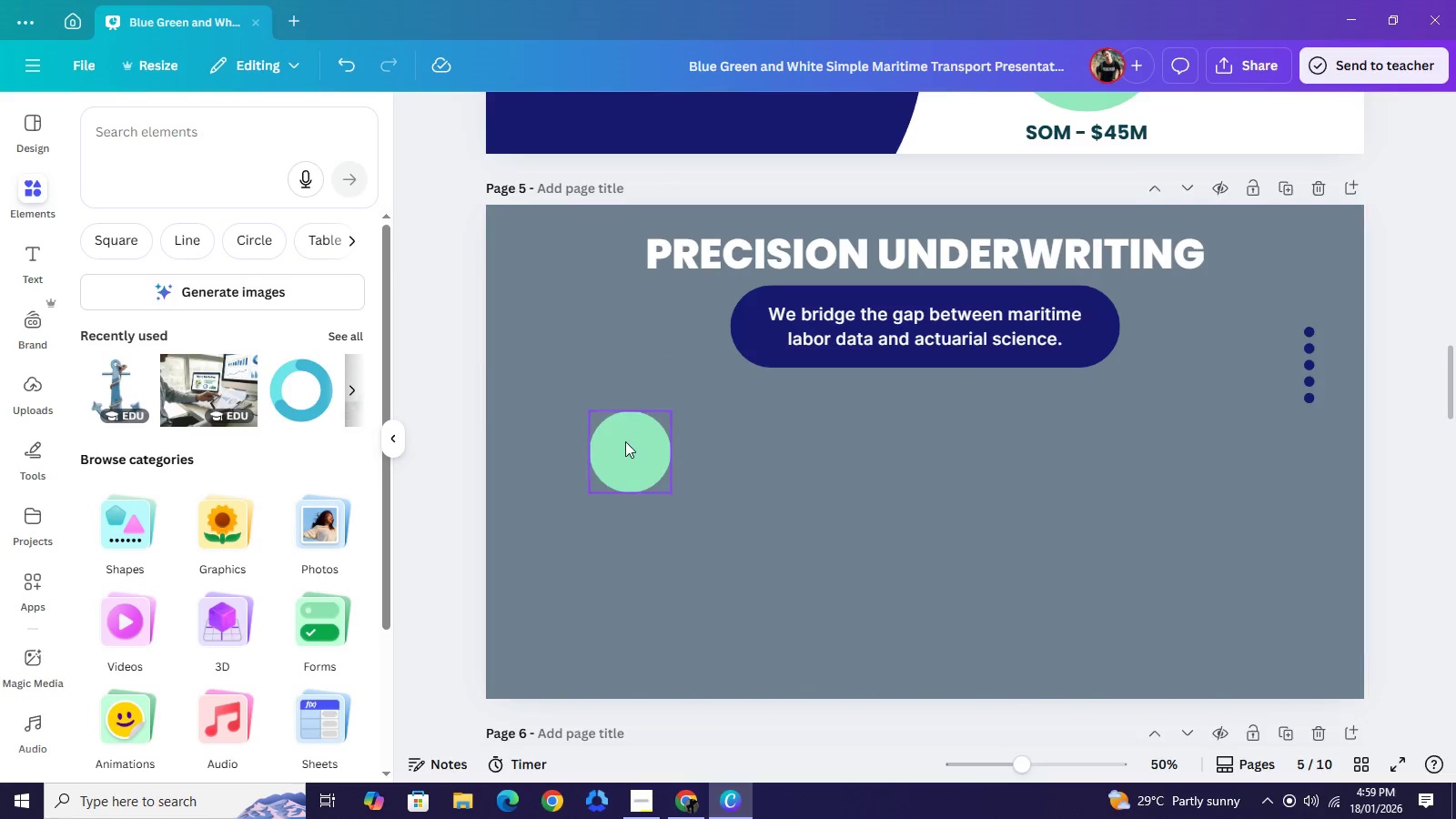 
left_click([625, 444])
 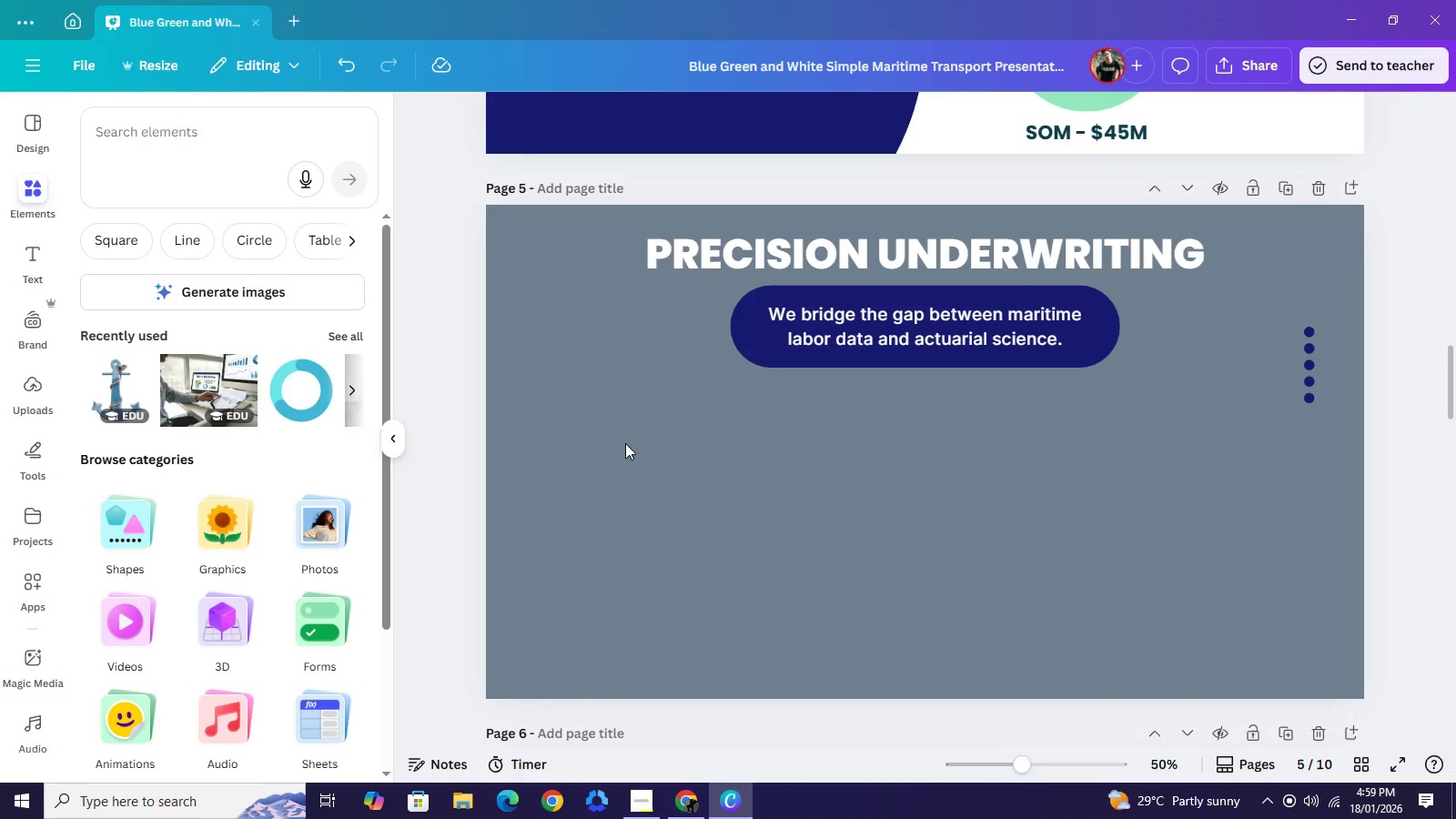 
key(Backspace)
 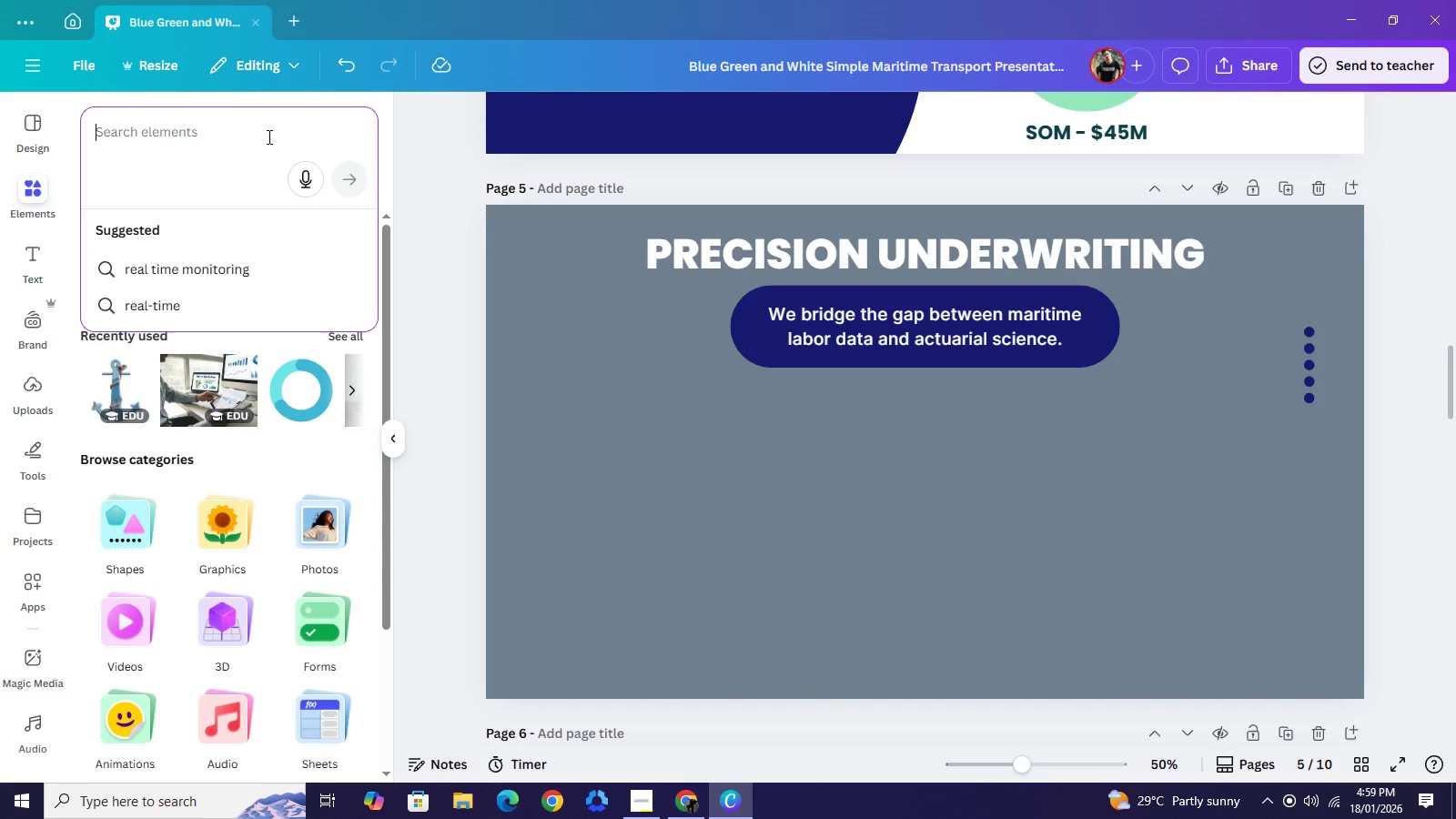 
type(sqaure)
key(Backspace)
key(Backspace)
key(Backspace)
key(Backspace)
type(uare)
key(NumpadEnter)
 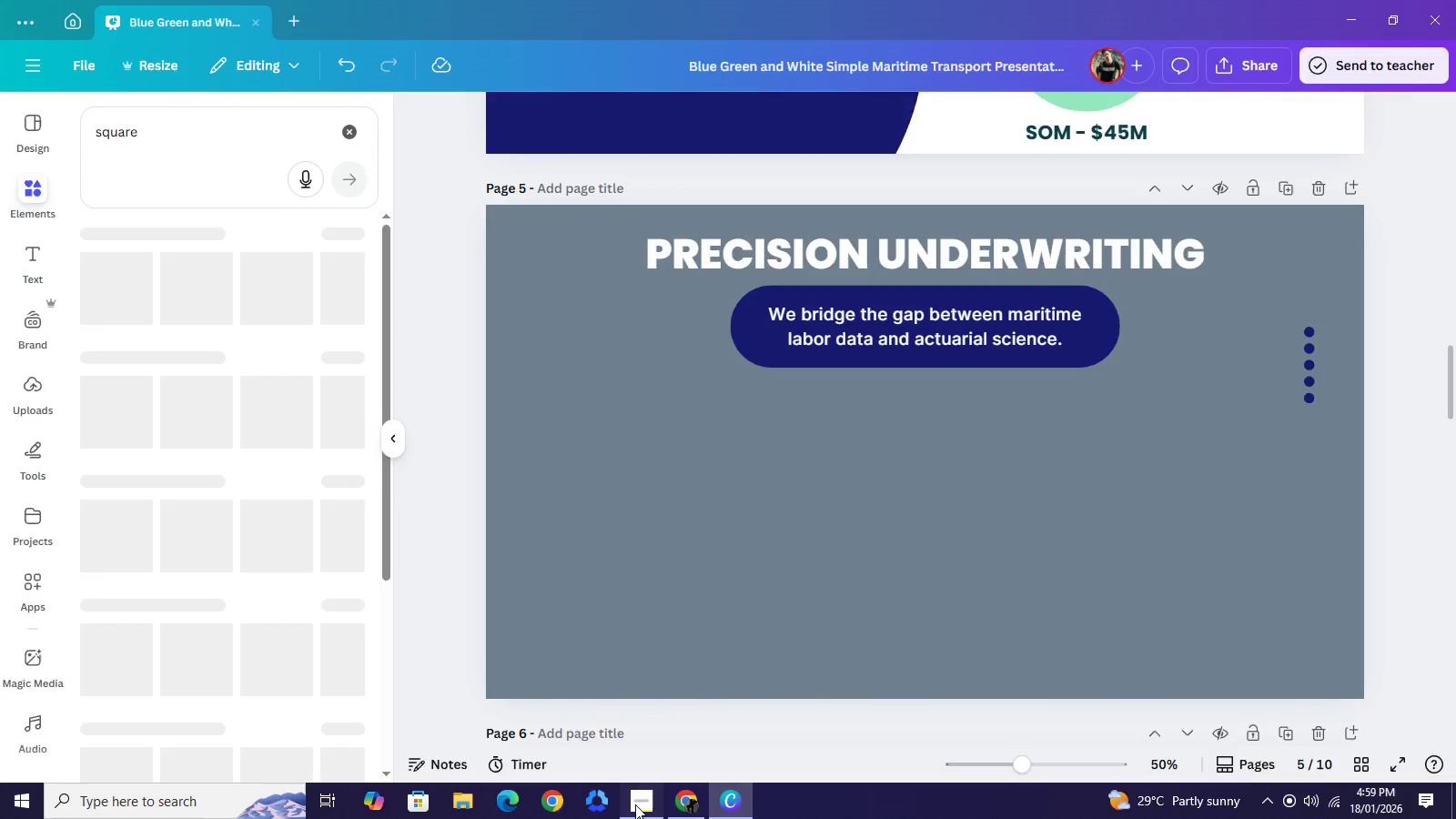 
left_click([635, 804])